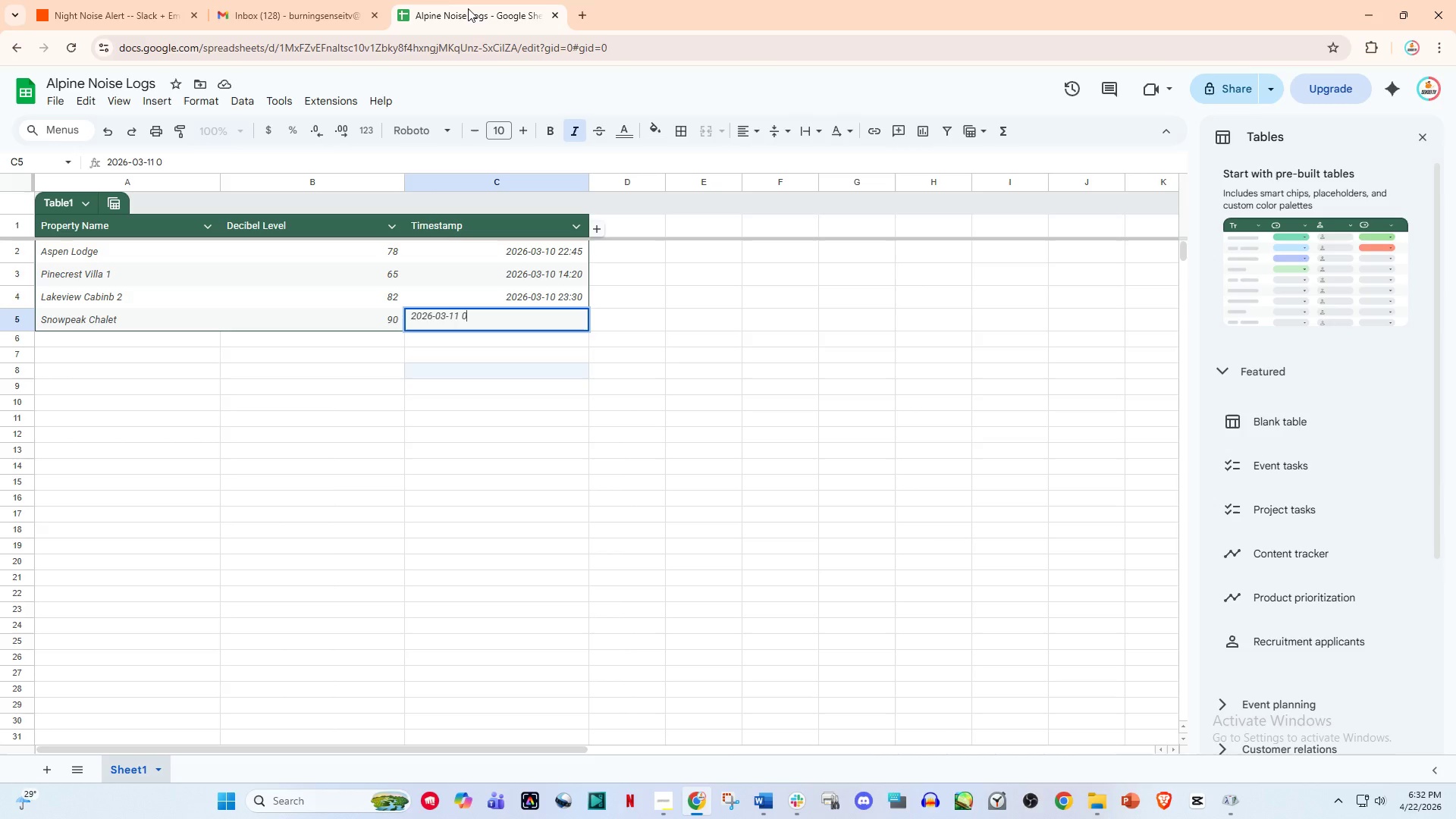 
key(Numpad1)
 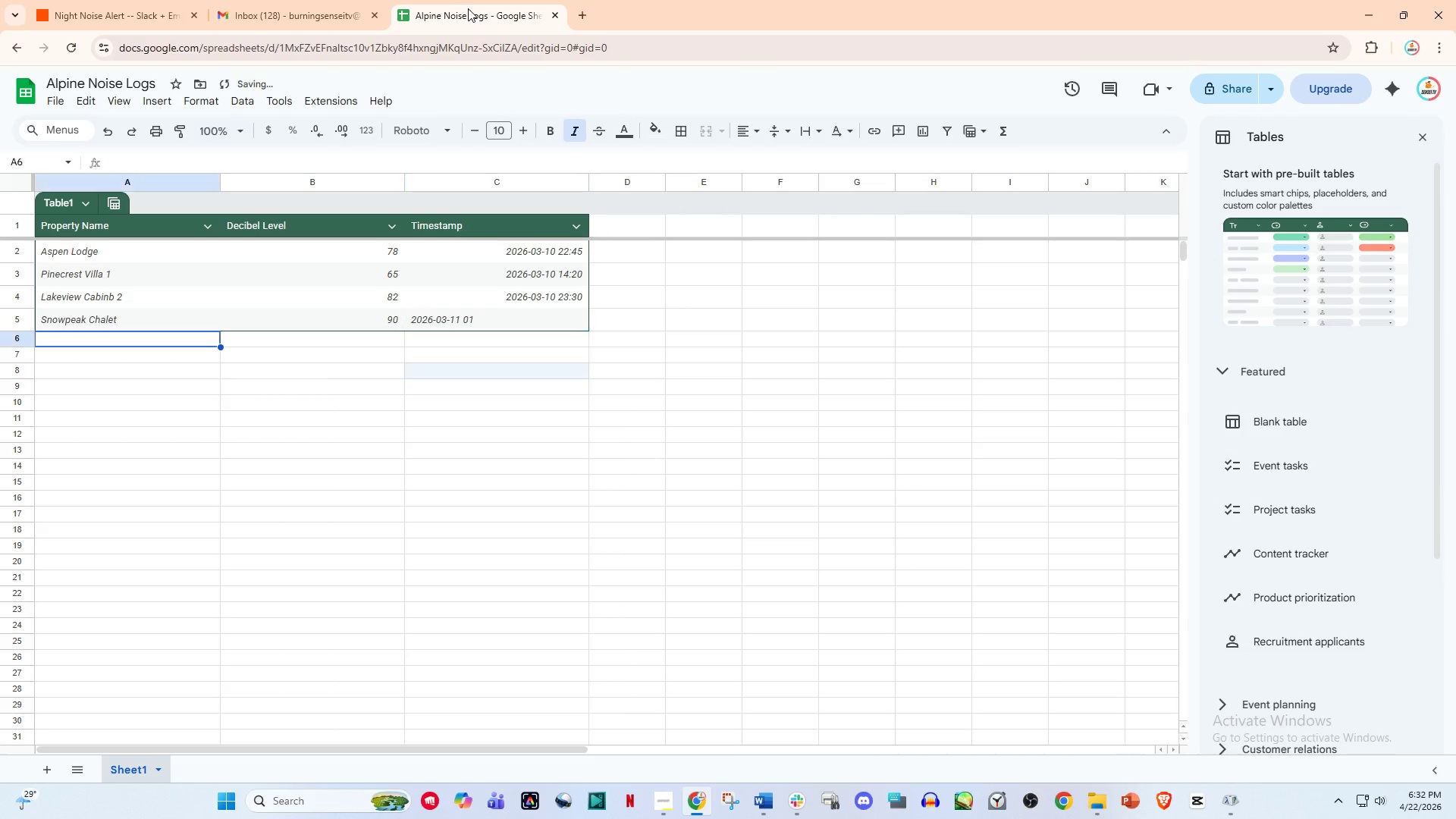 
hold_key(key=Enter, duration=0.52)
 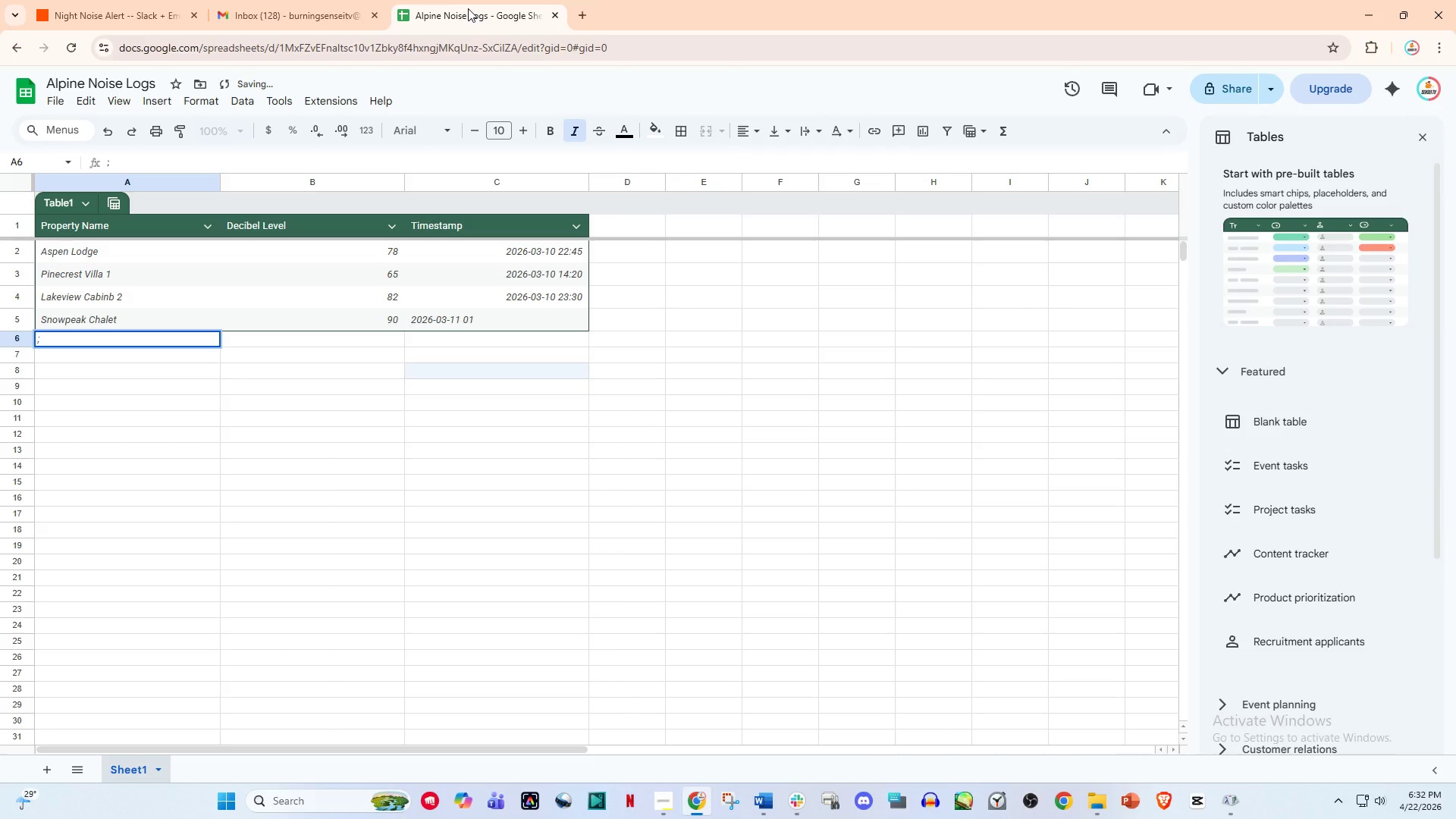 
key(Semicolon)
 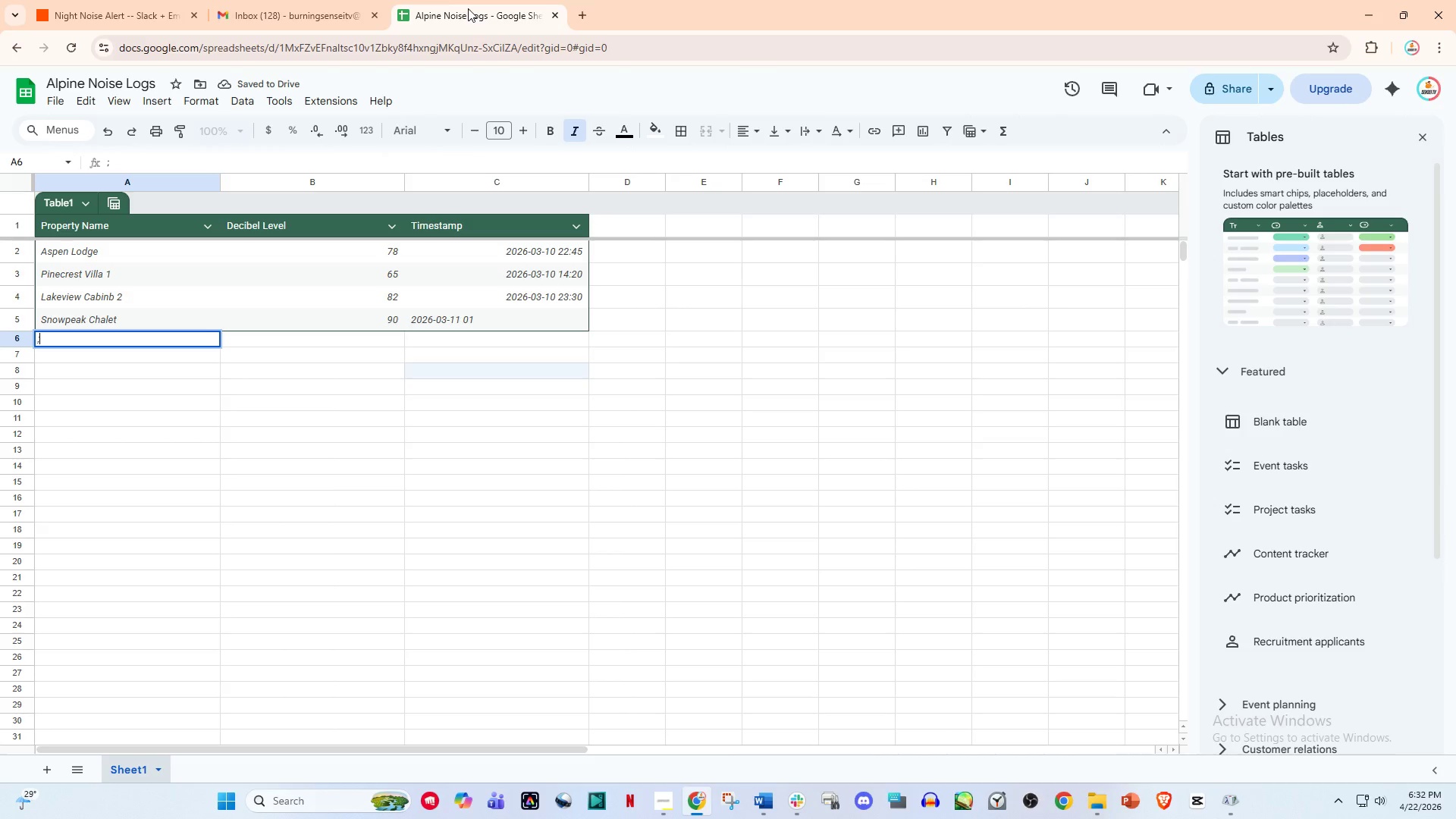 
key(Backspace)
 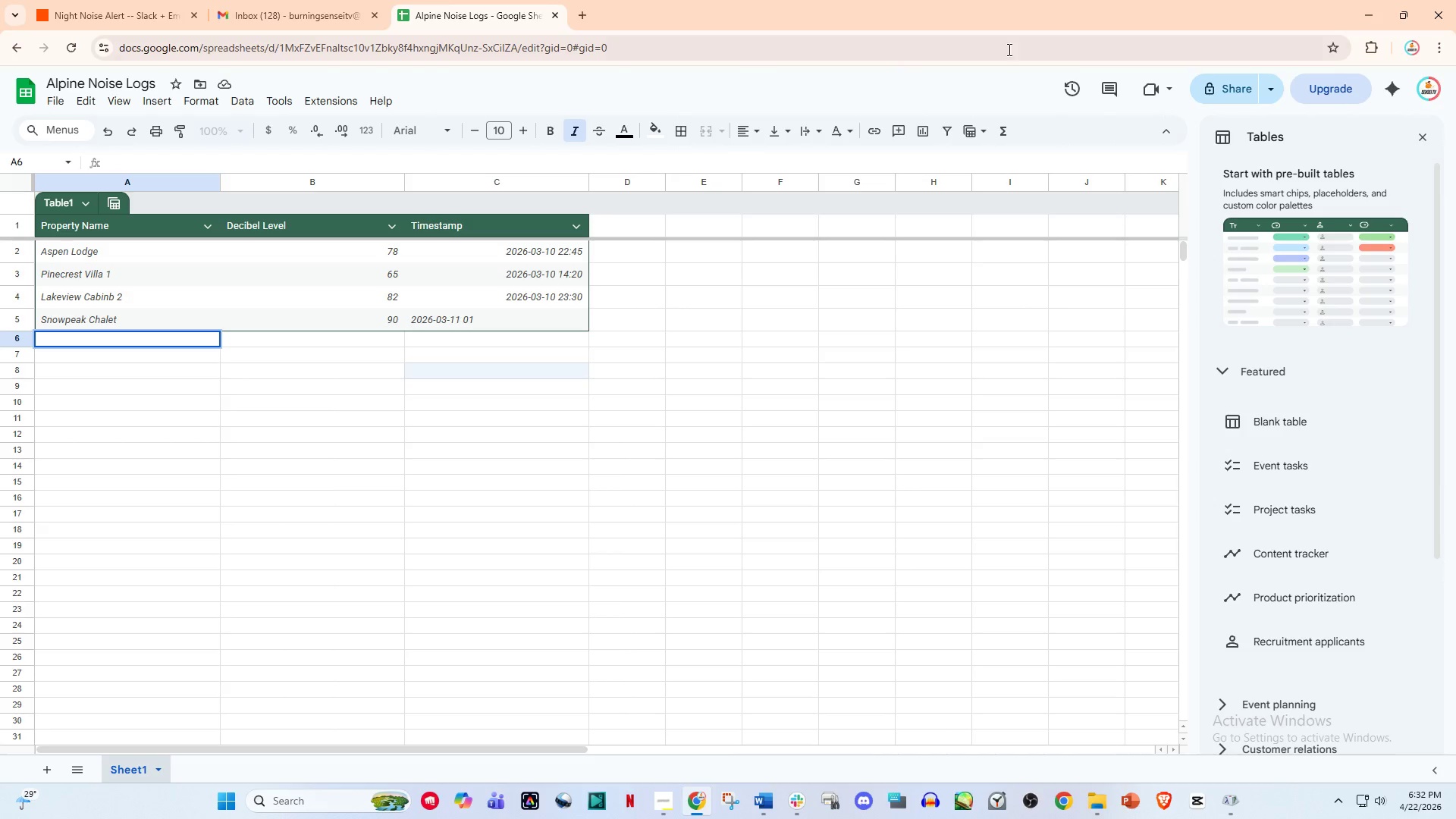 
left_click([494, 312])
 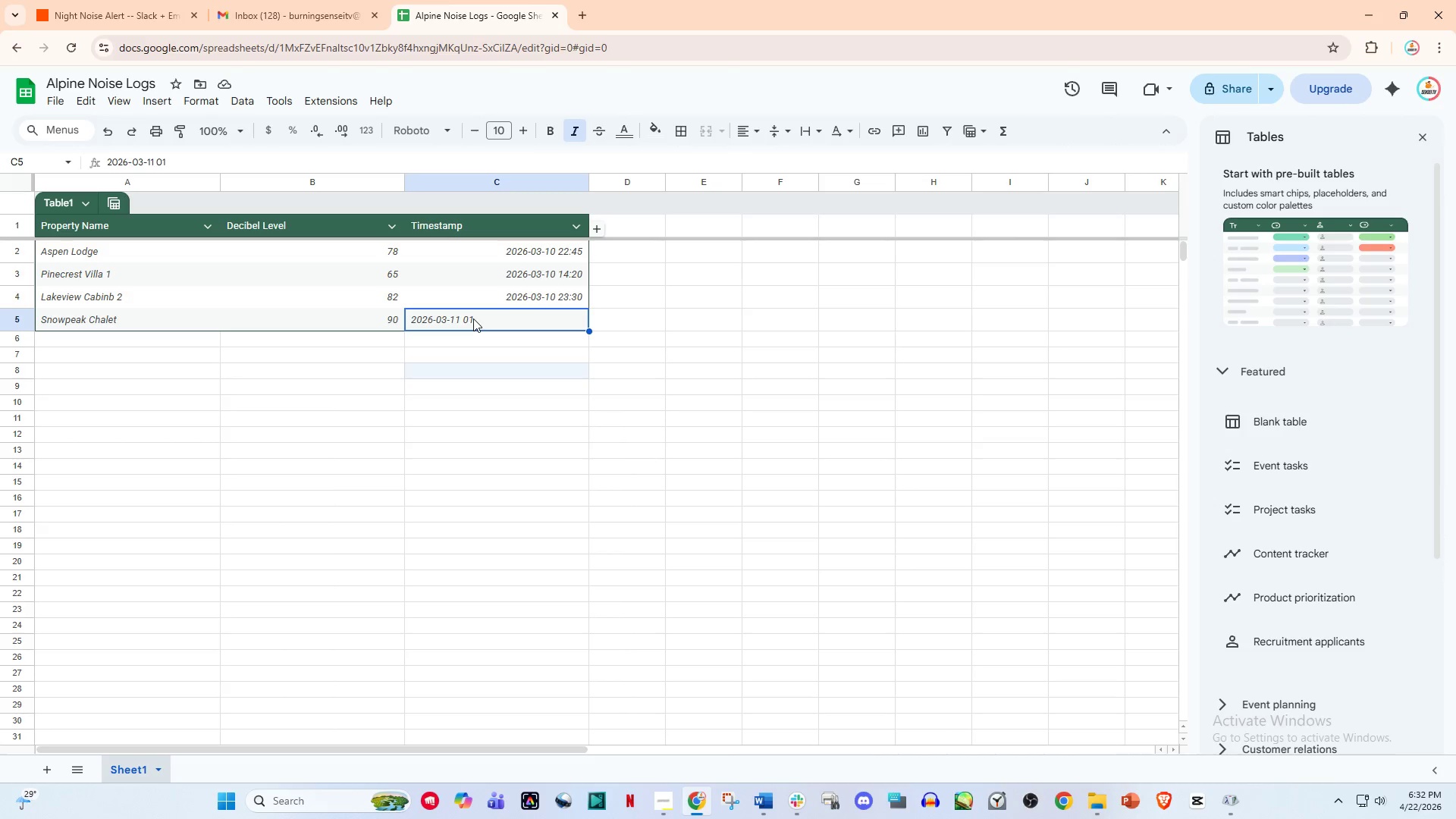 
double_click([473, 318])
 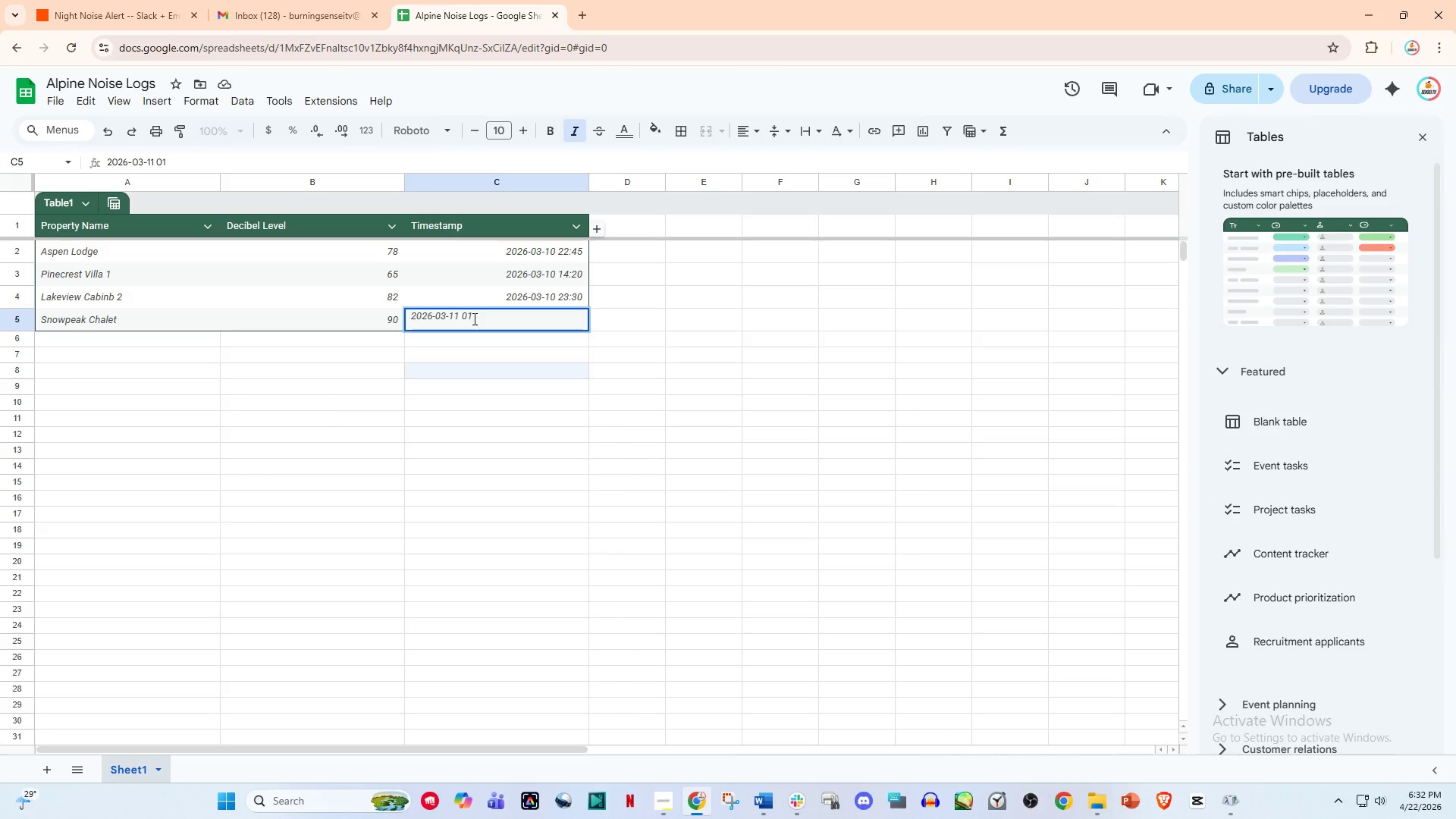 
key(Shift+Semicolon)
 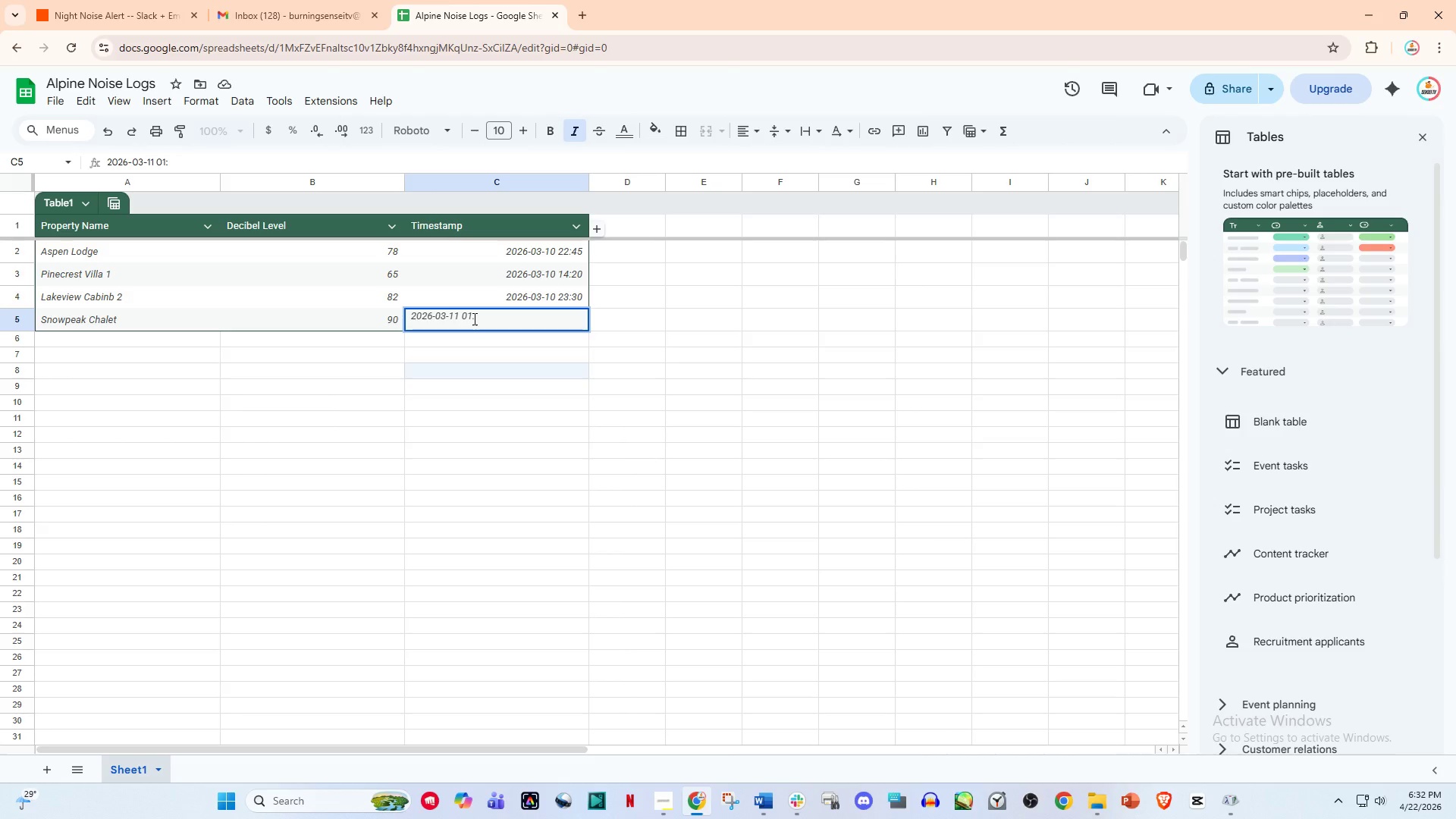 
key(Numpad1)
 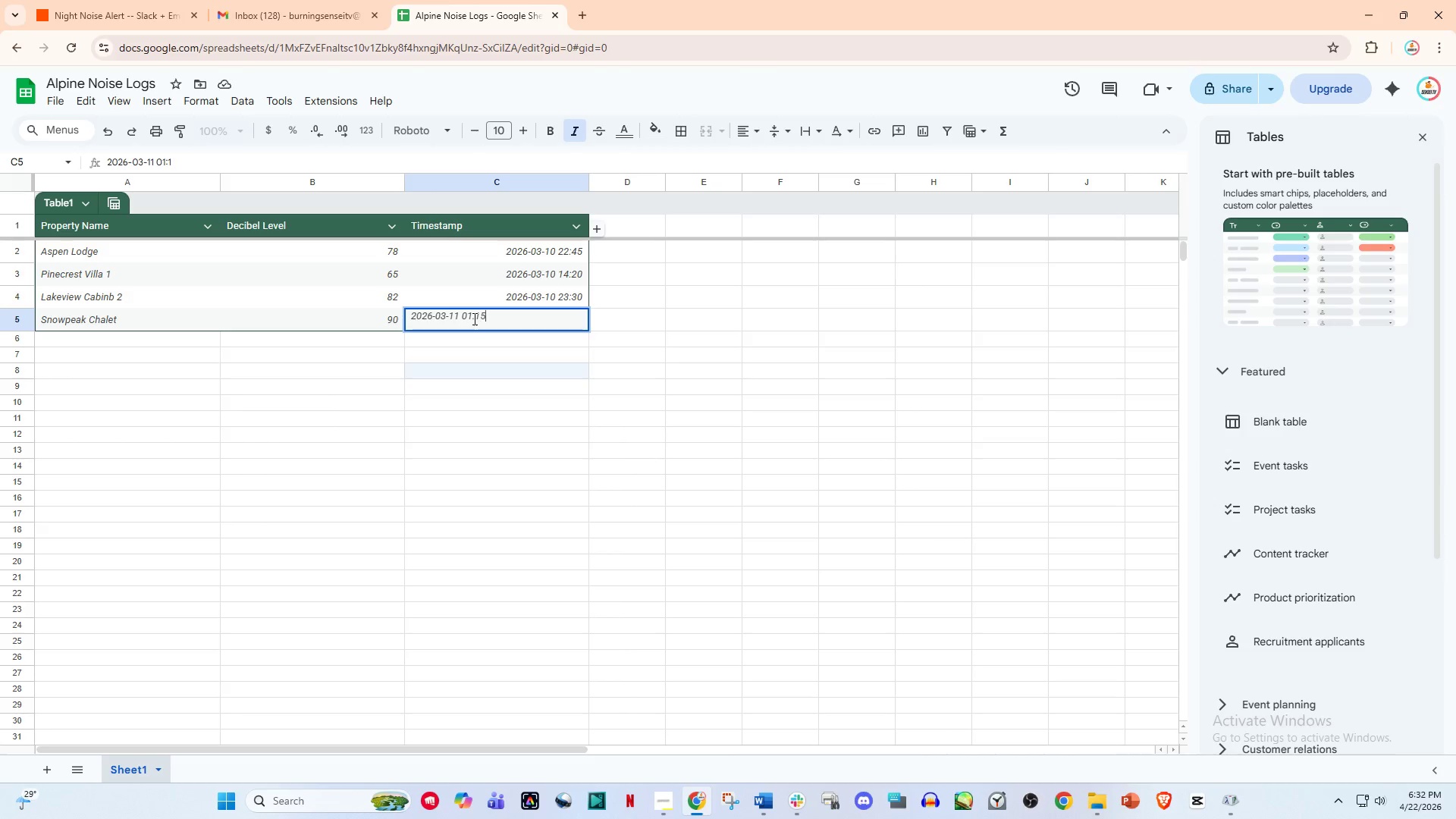 
key(Numpad5)
 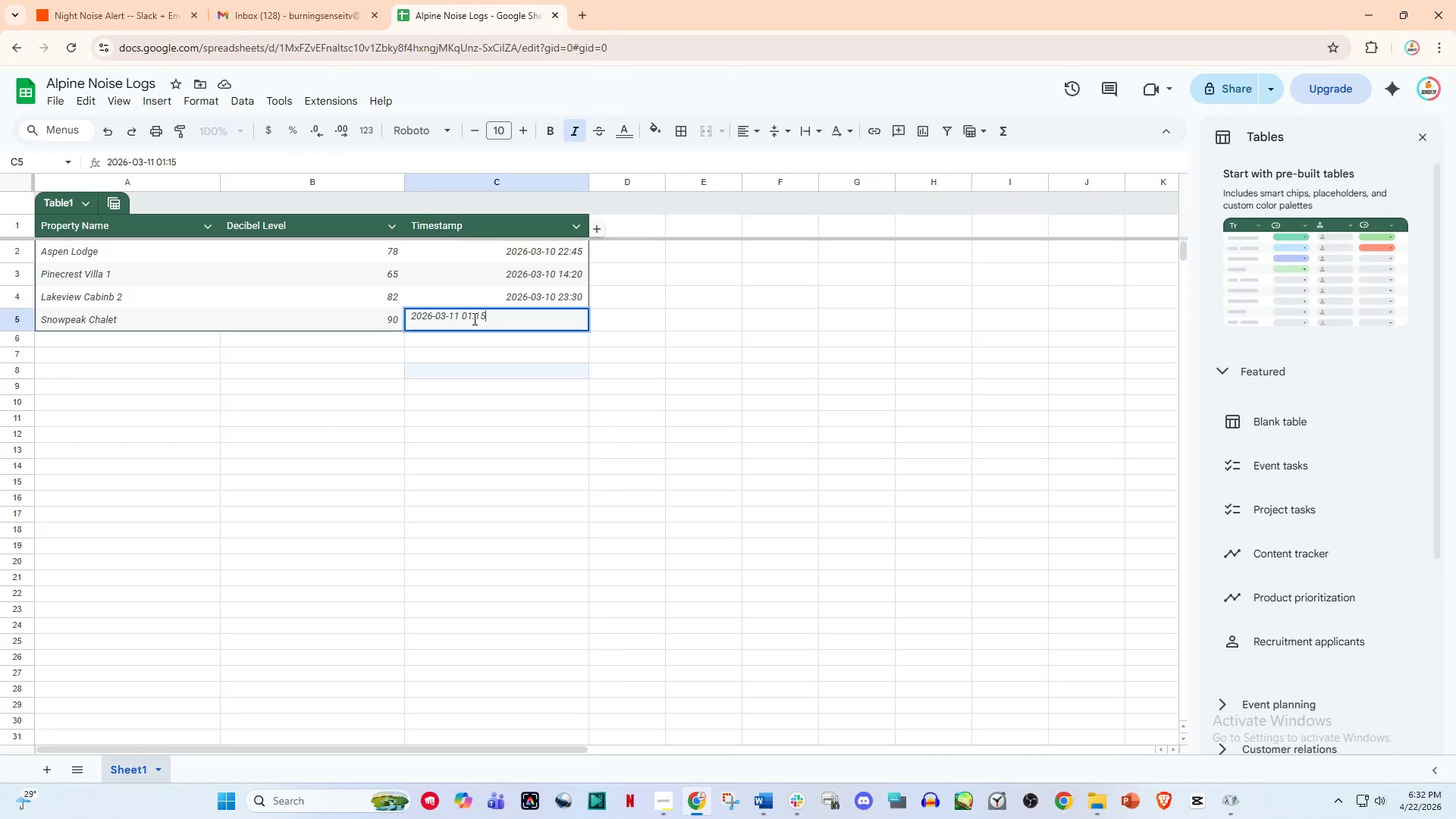 
wait(21.19)
 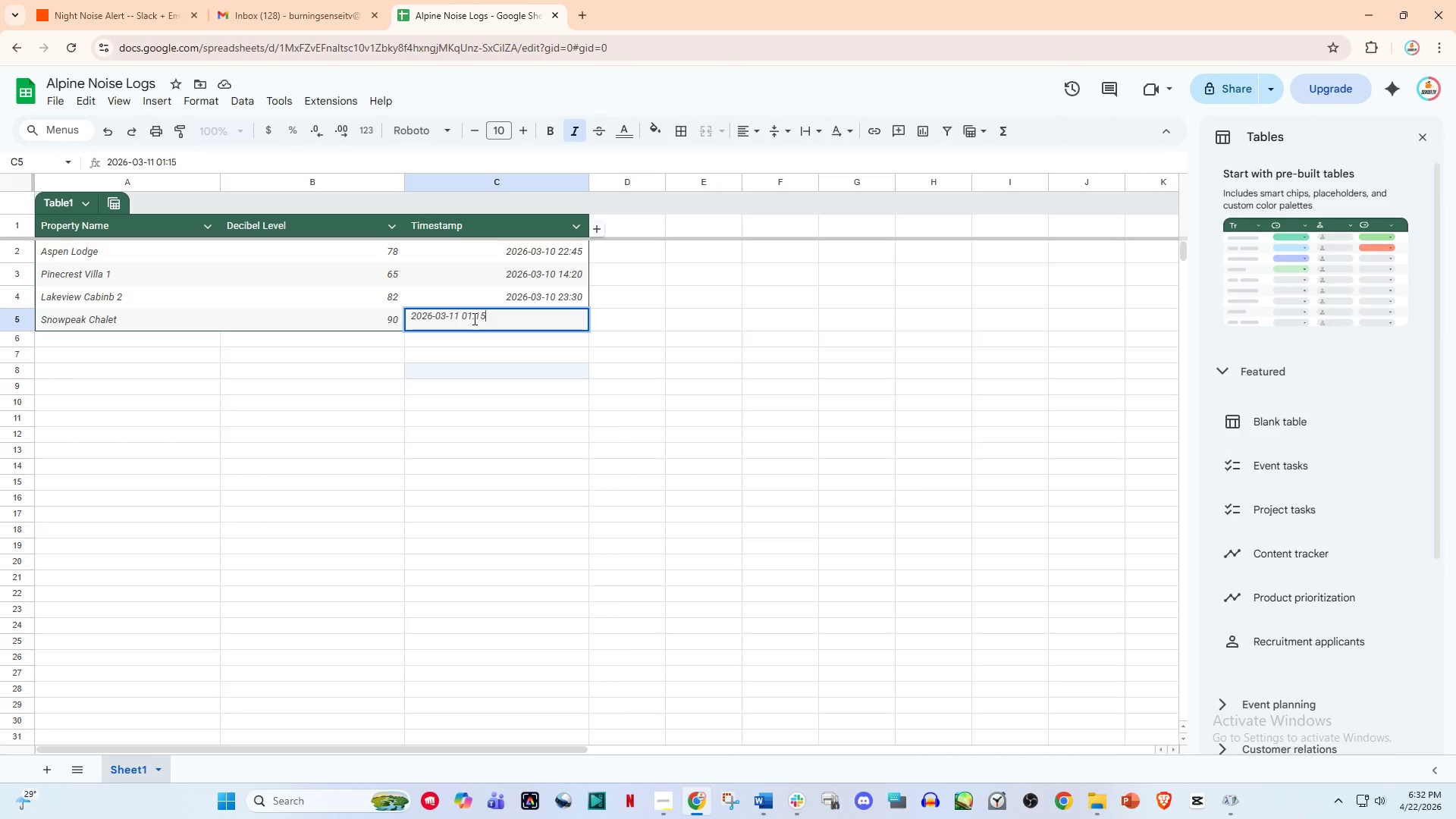 
key(NumpadEnter)
 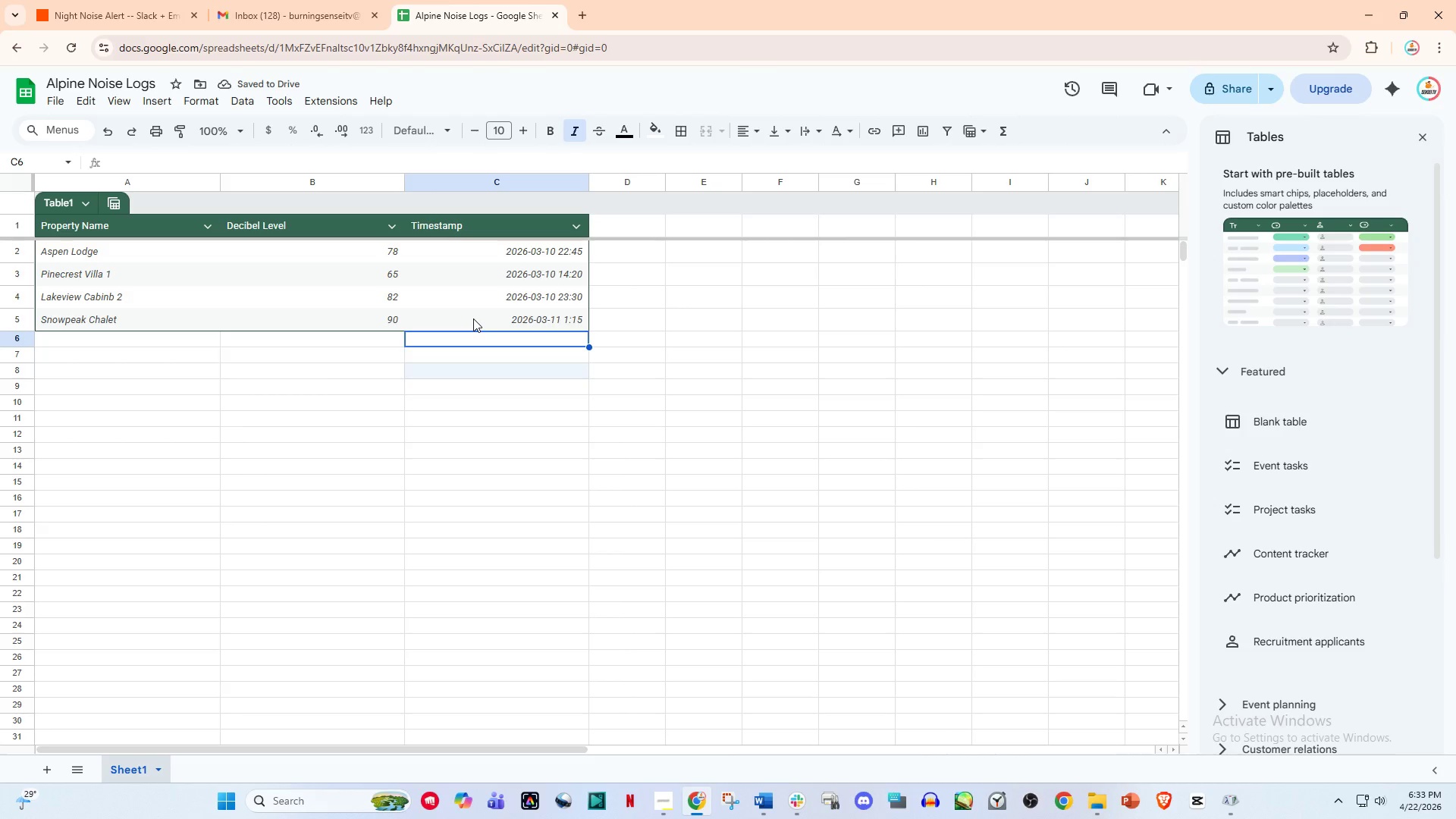 
wait(10.12)
 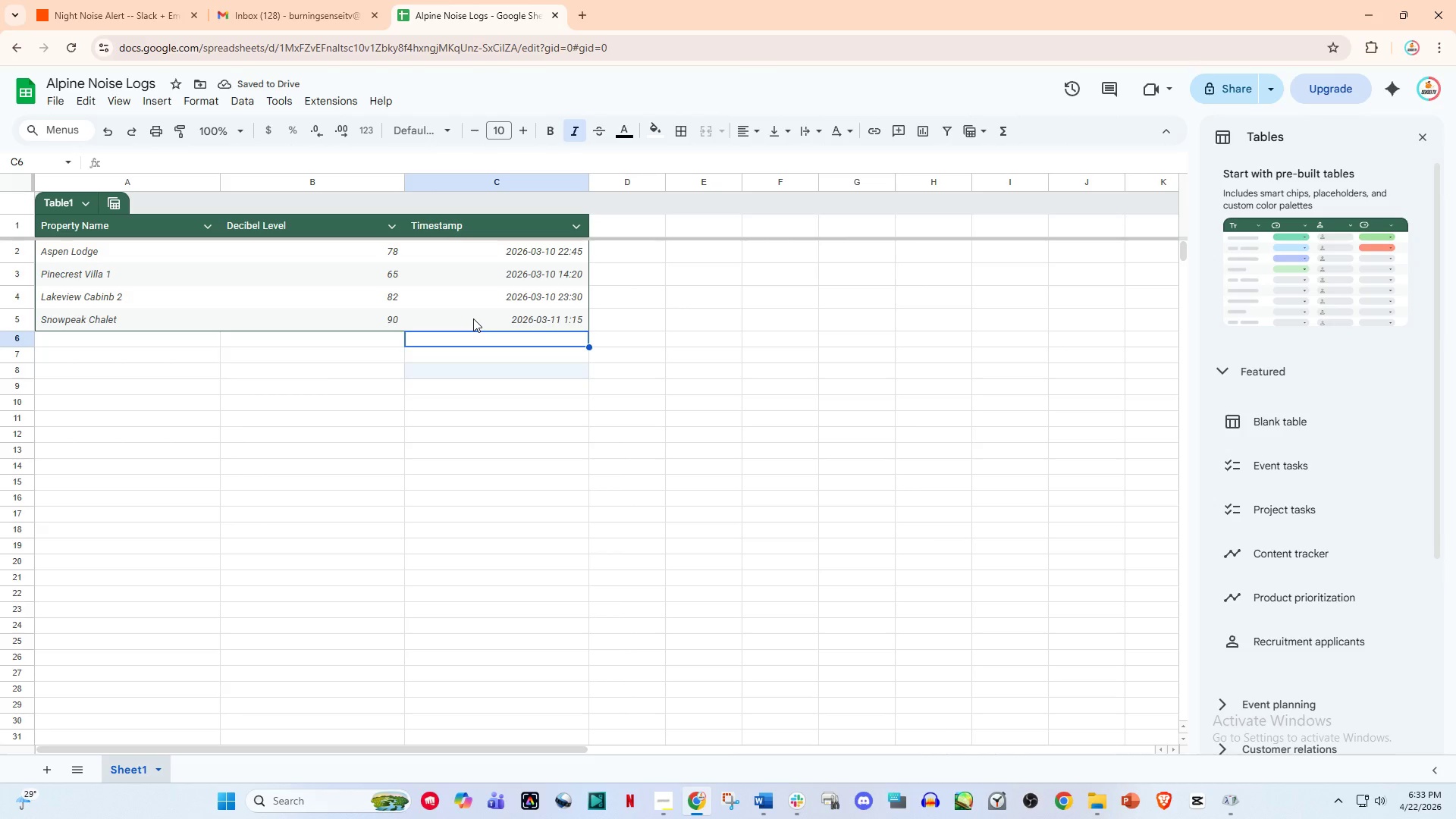 
left_click([99, 0])
 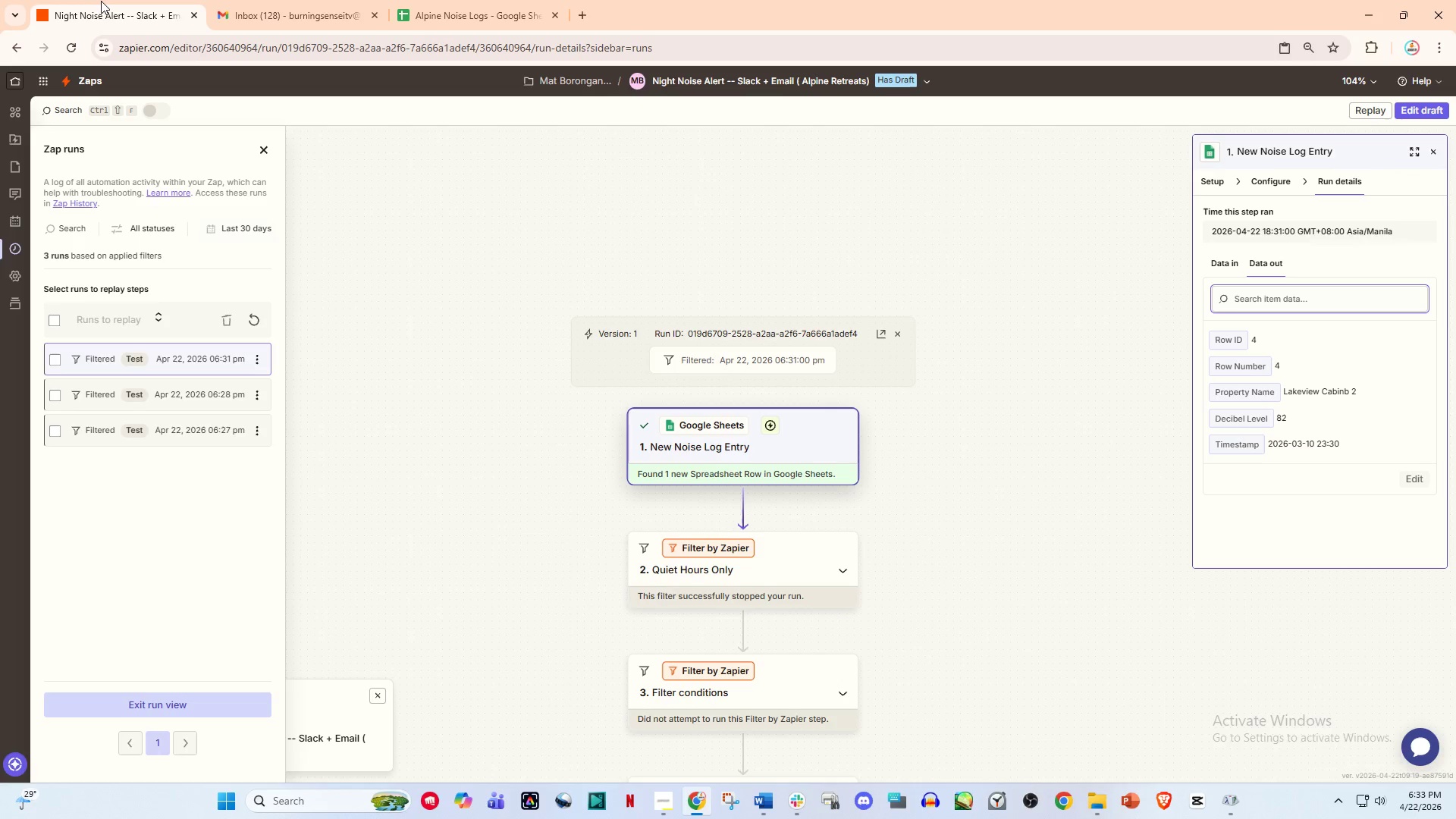 
wait(13.36)
 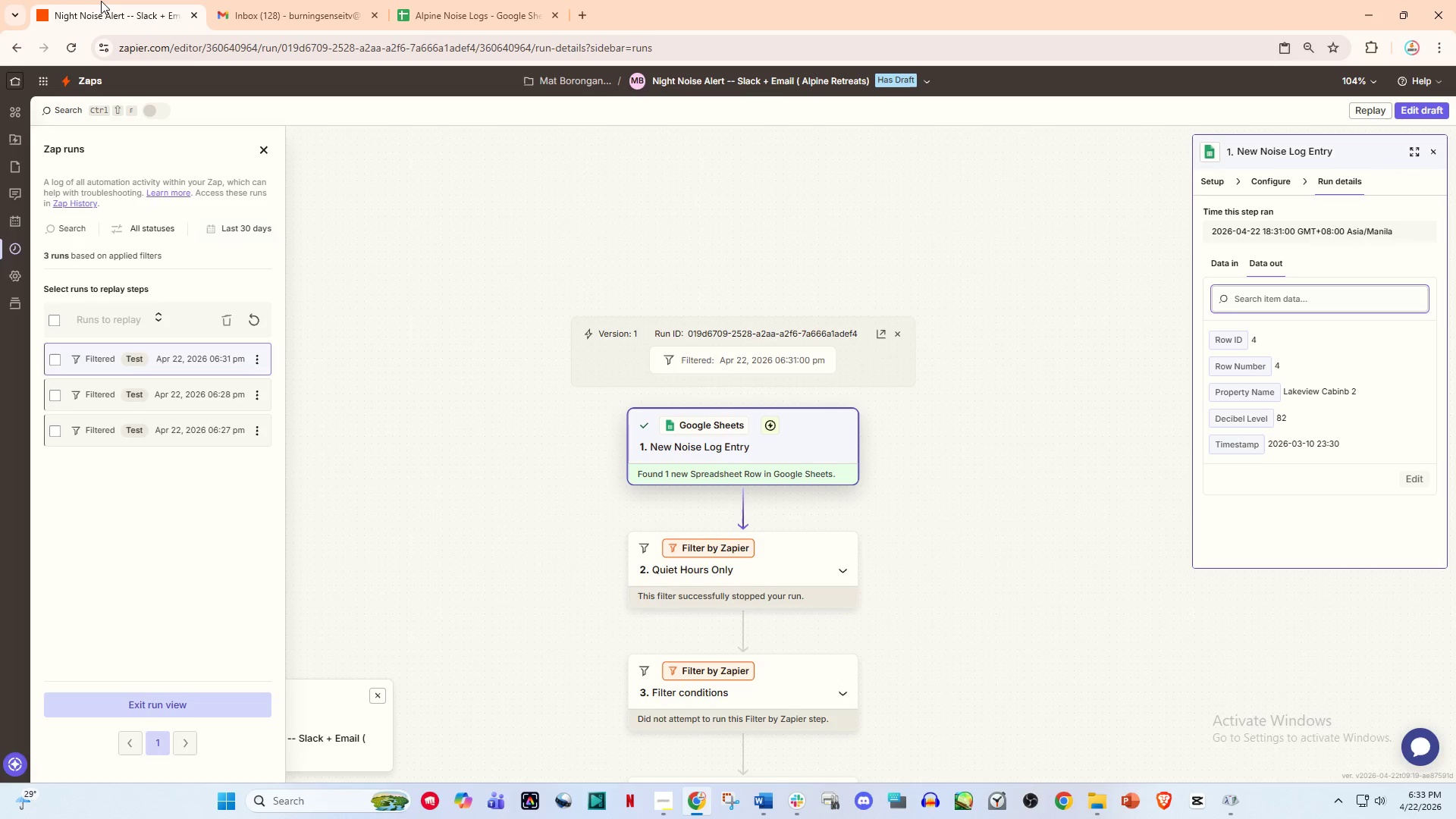 
left_click([1424, 108])
 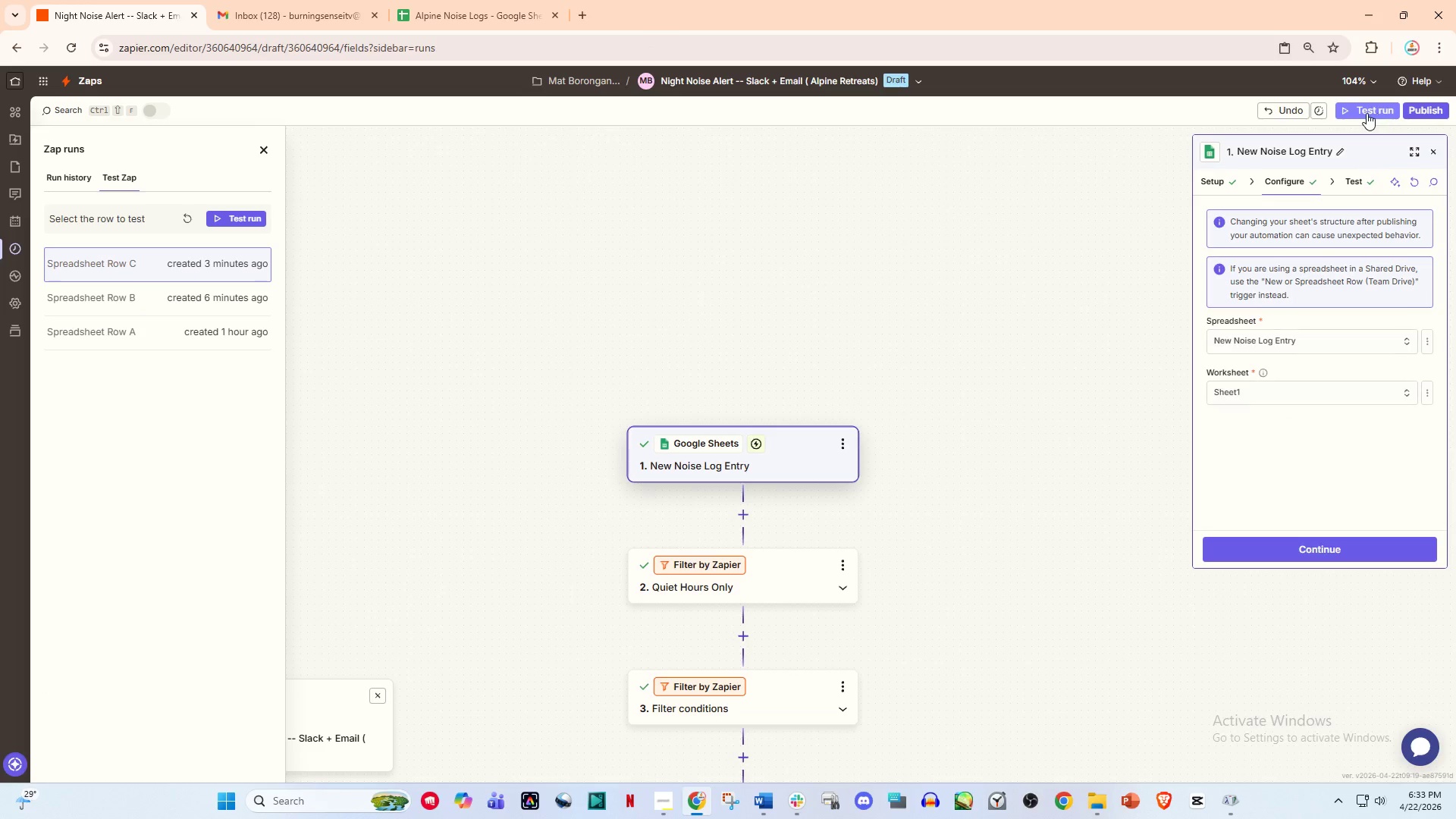 
left_click([1367, 113])
 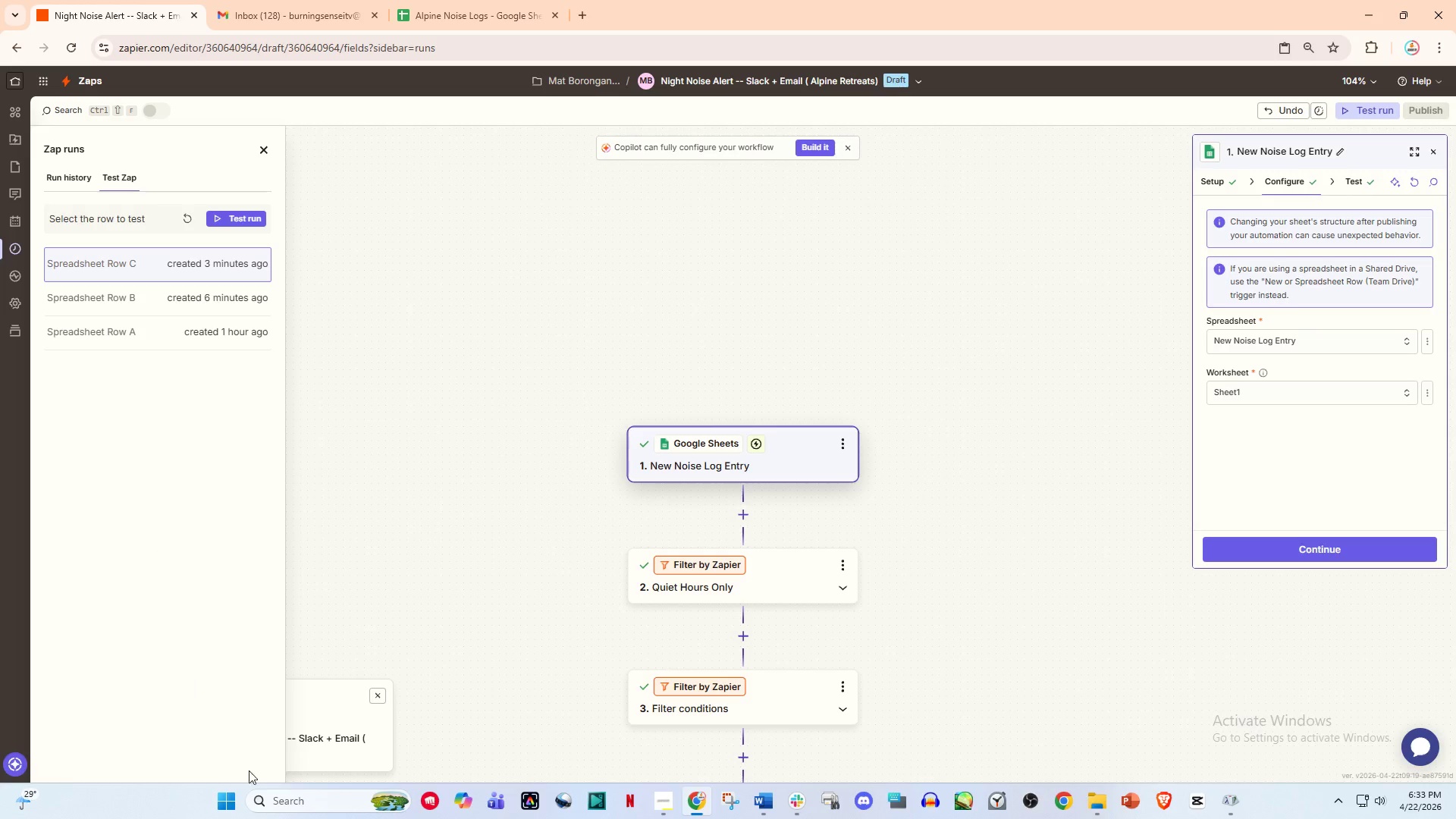 
wait(5.73)
 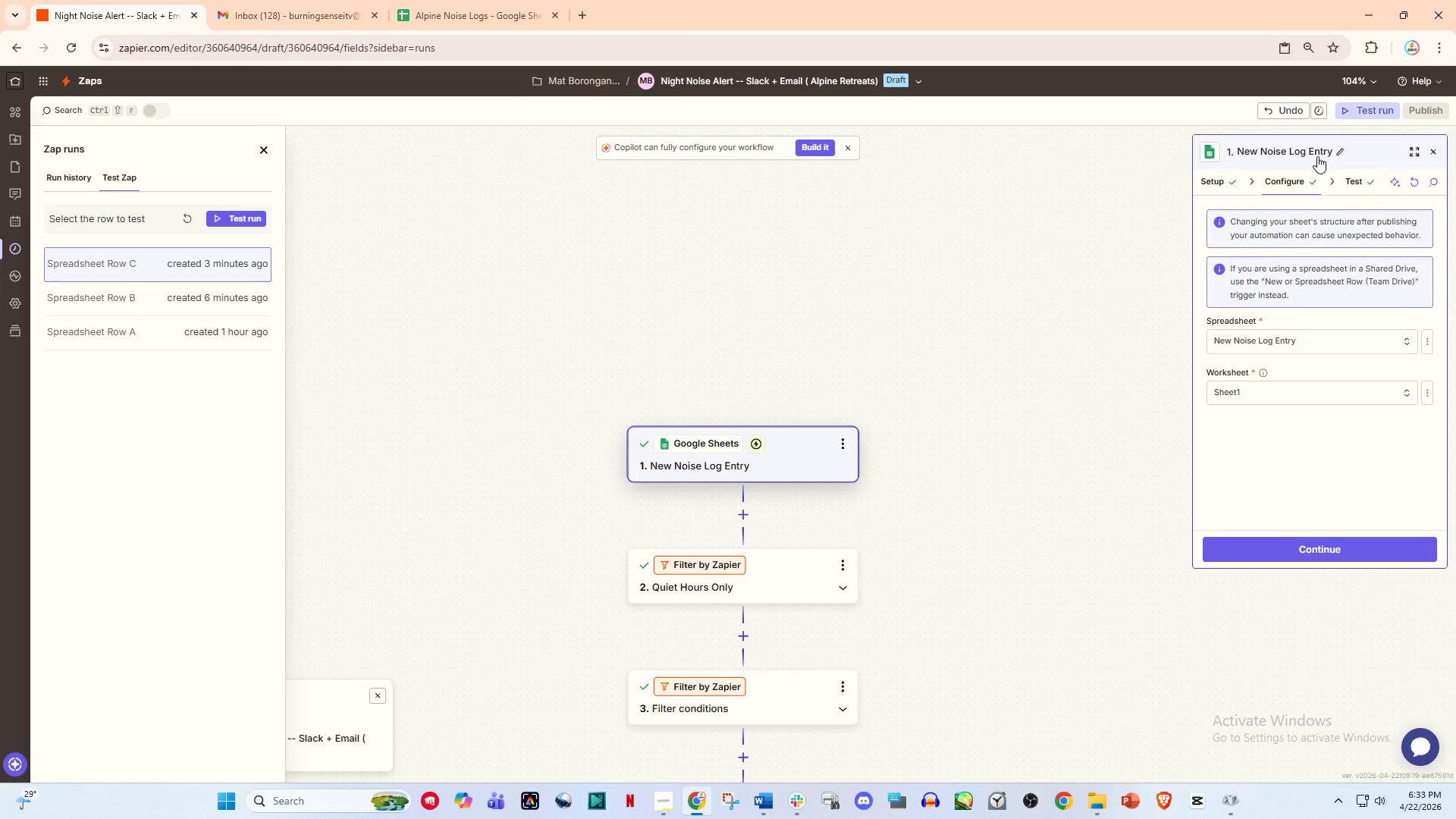 
left_click([189, 224])
 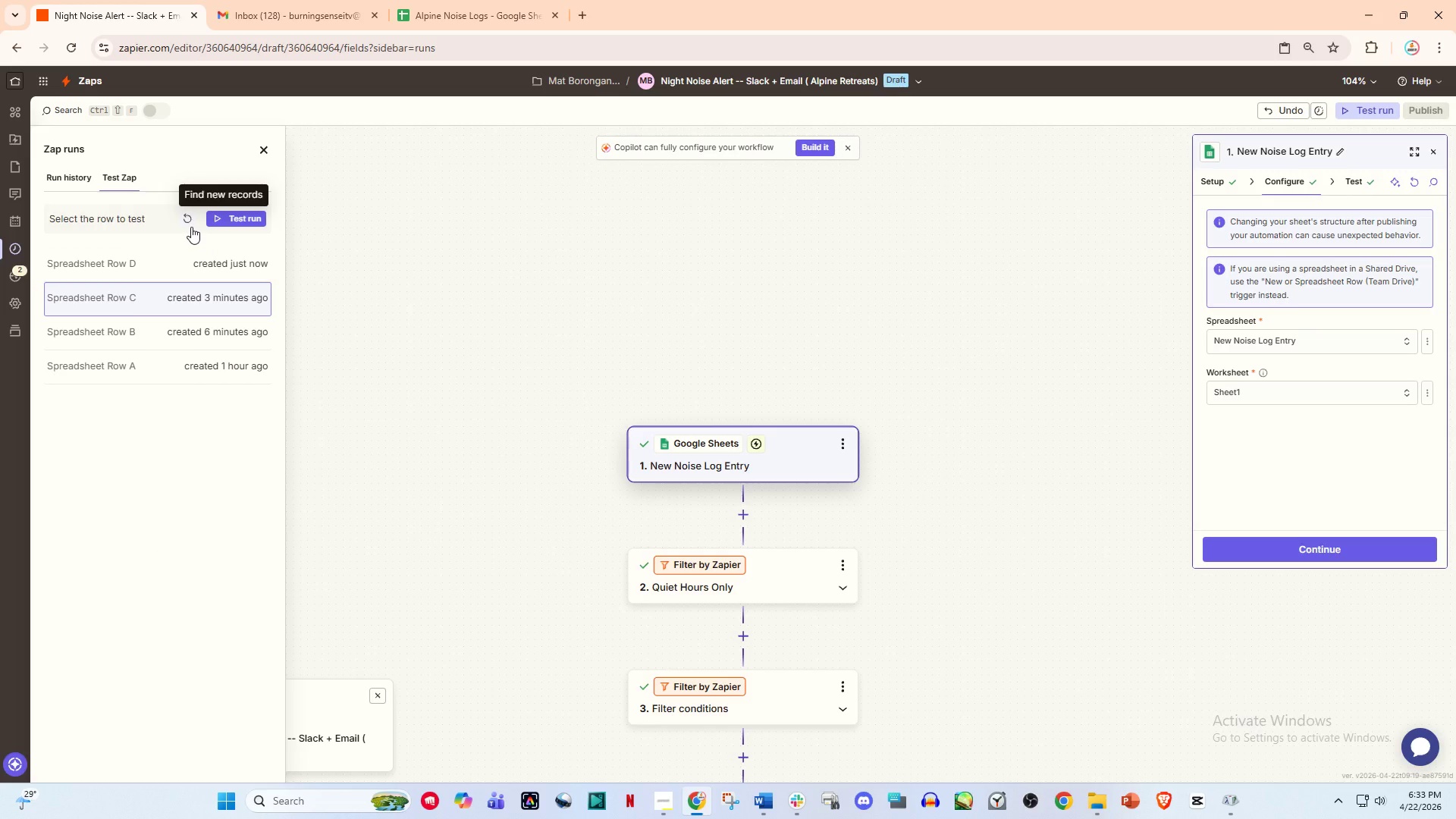 
wait(22.39)
 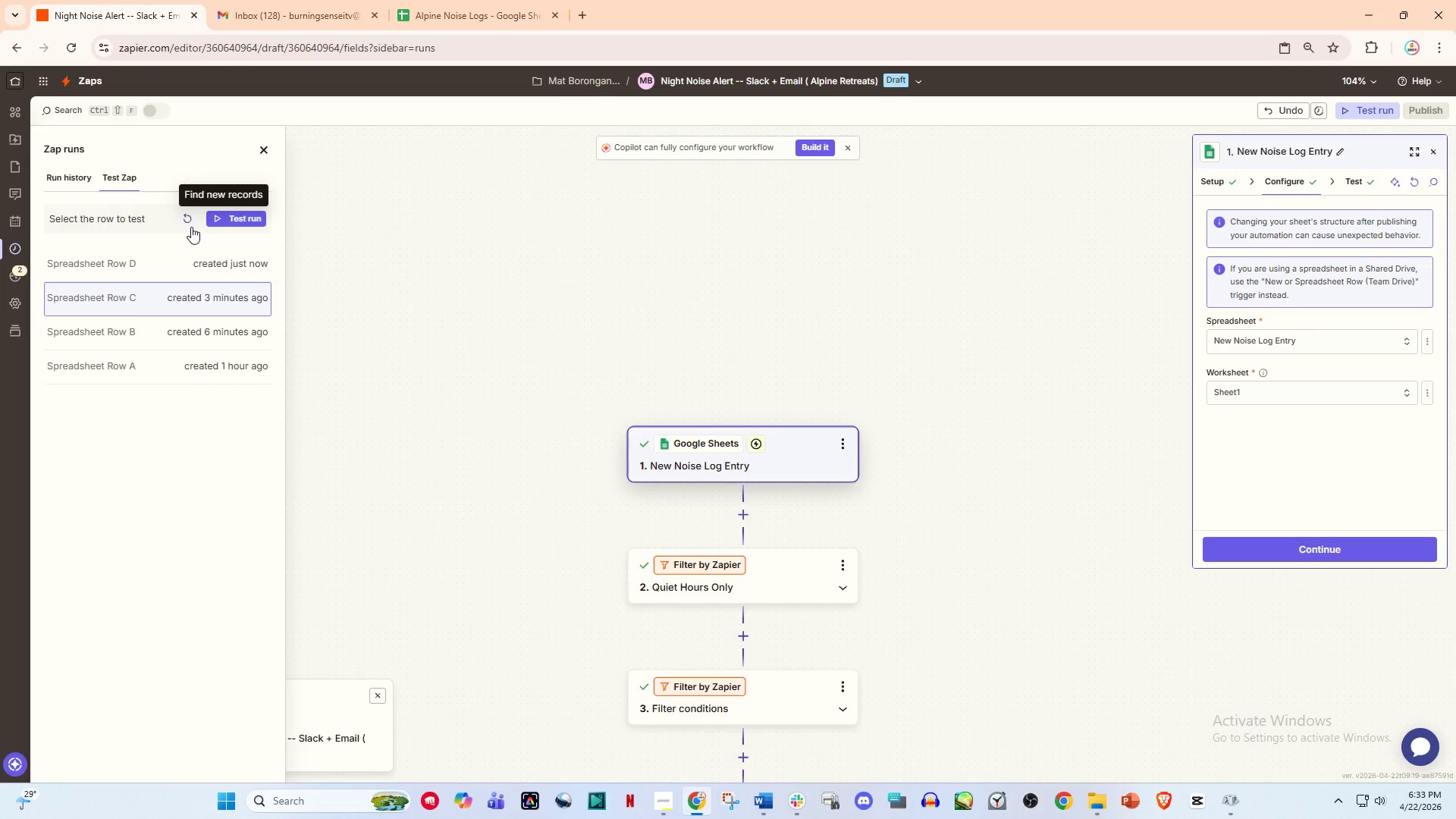 
left_click([226, 253])
 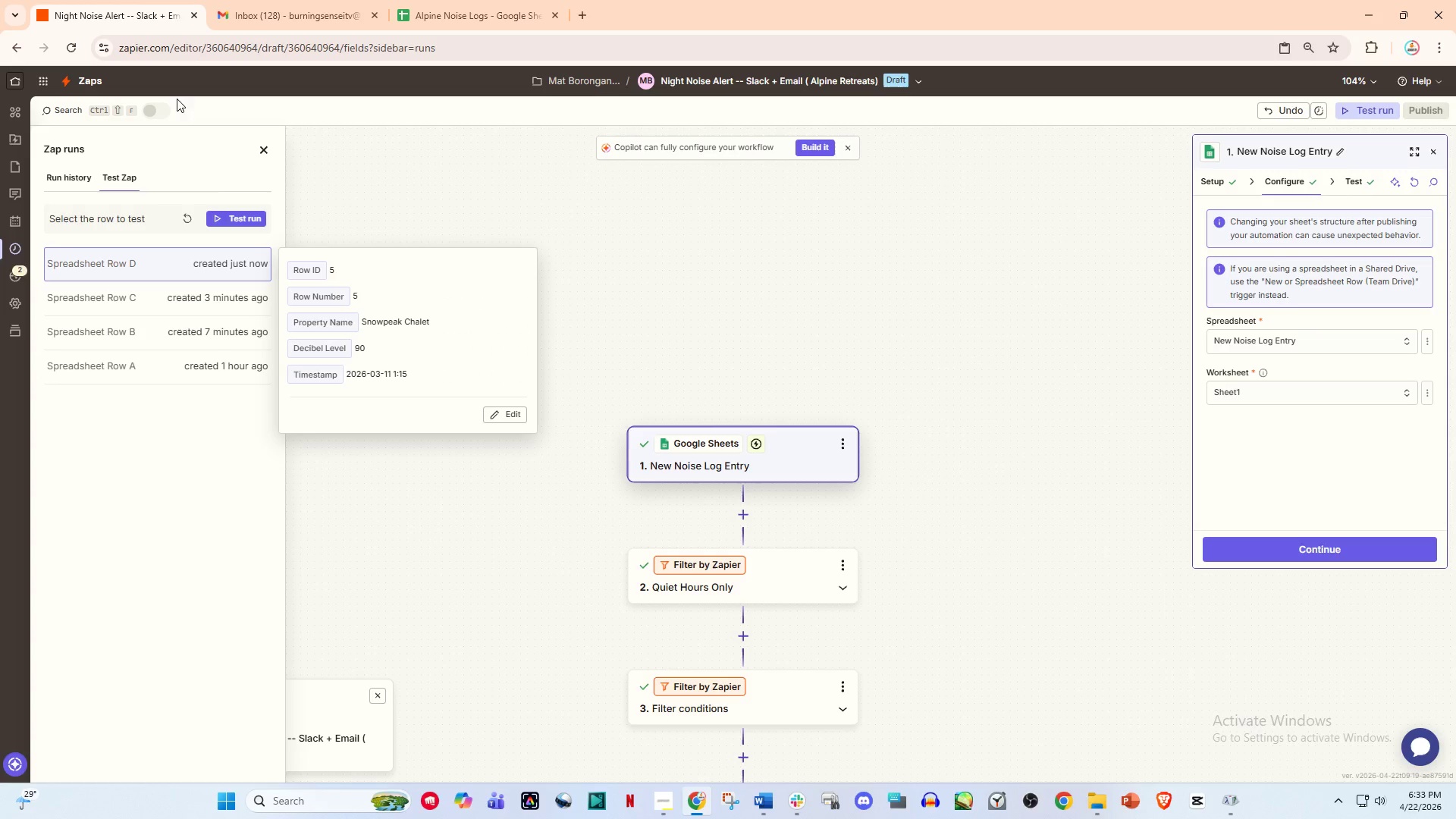 
left_click([243, 224])
 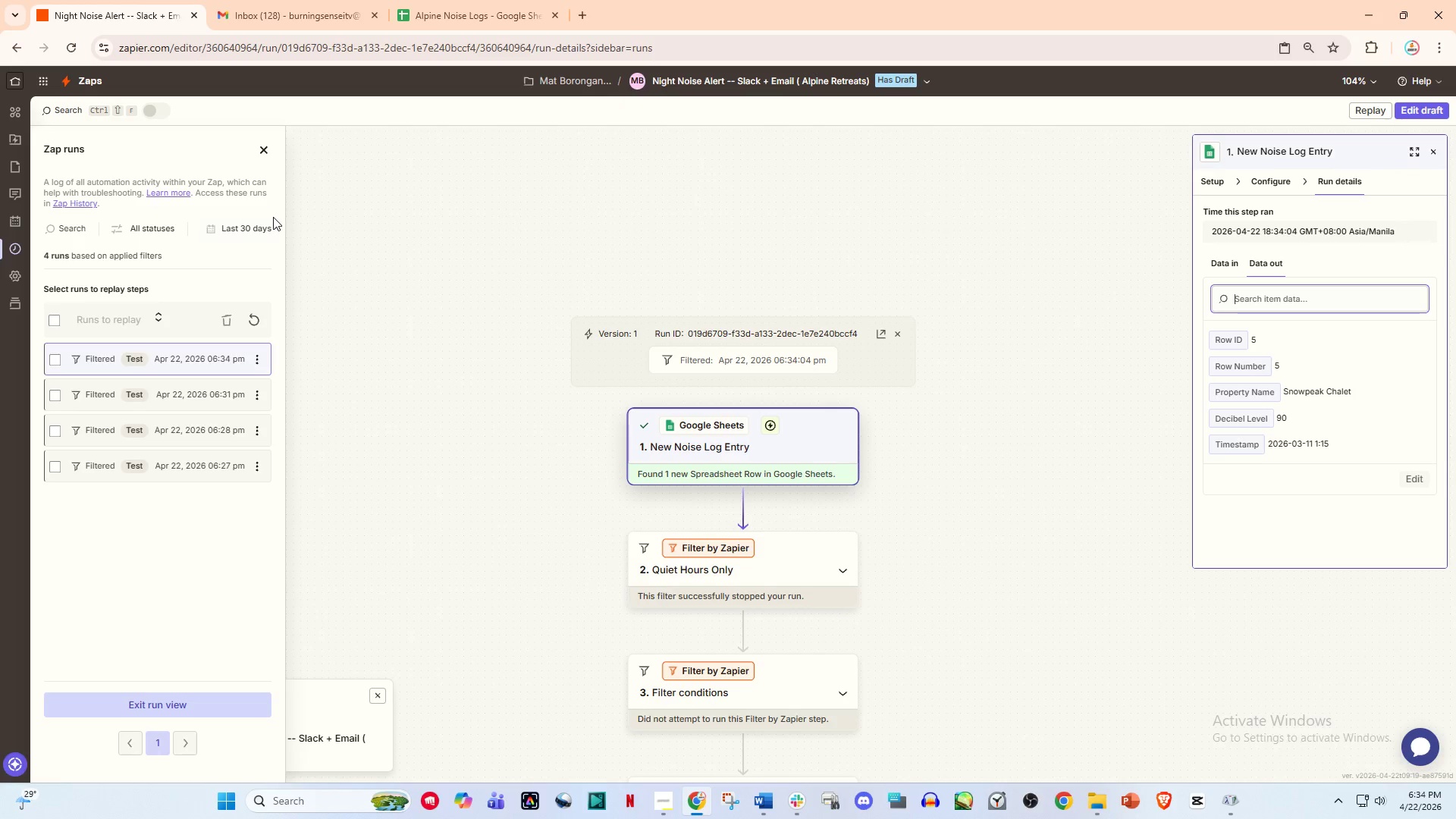 
wait(23.72)
 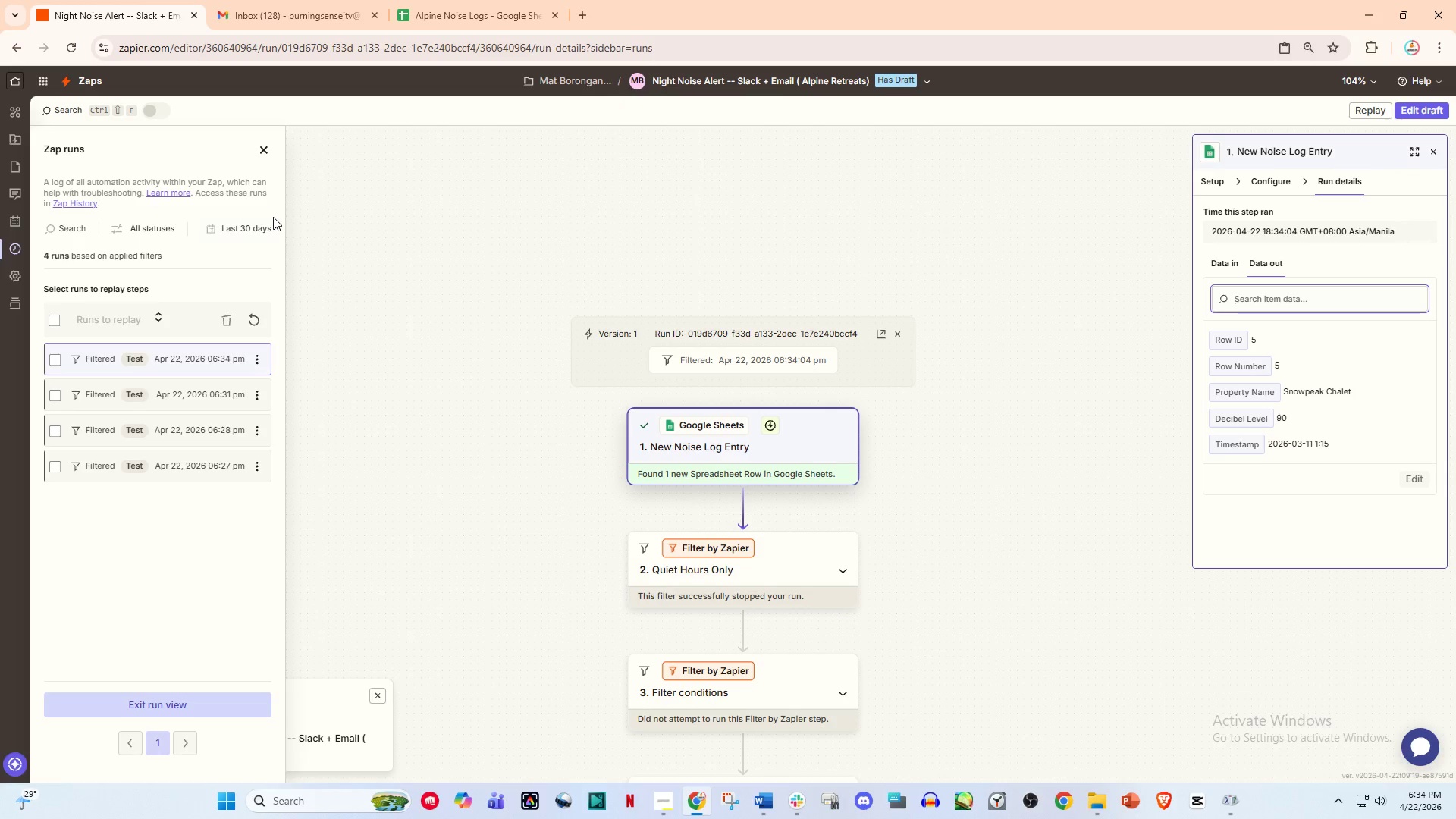 
left_click([460, 0])
 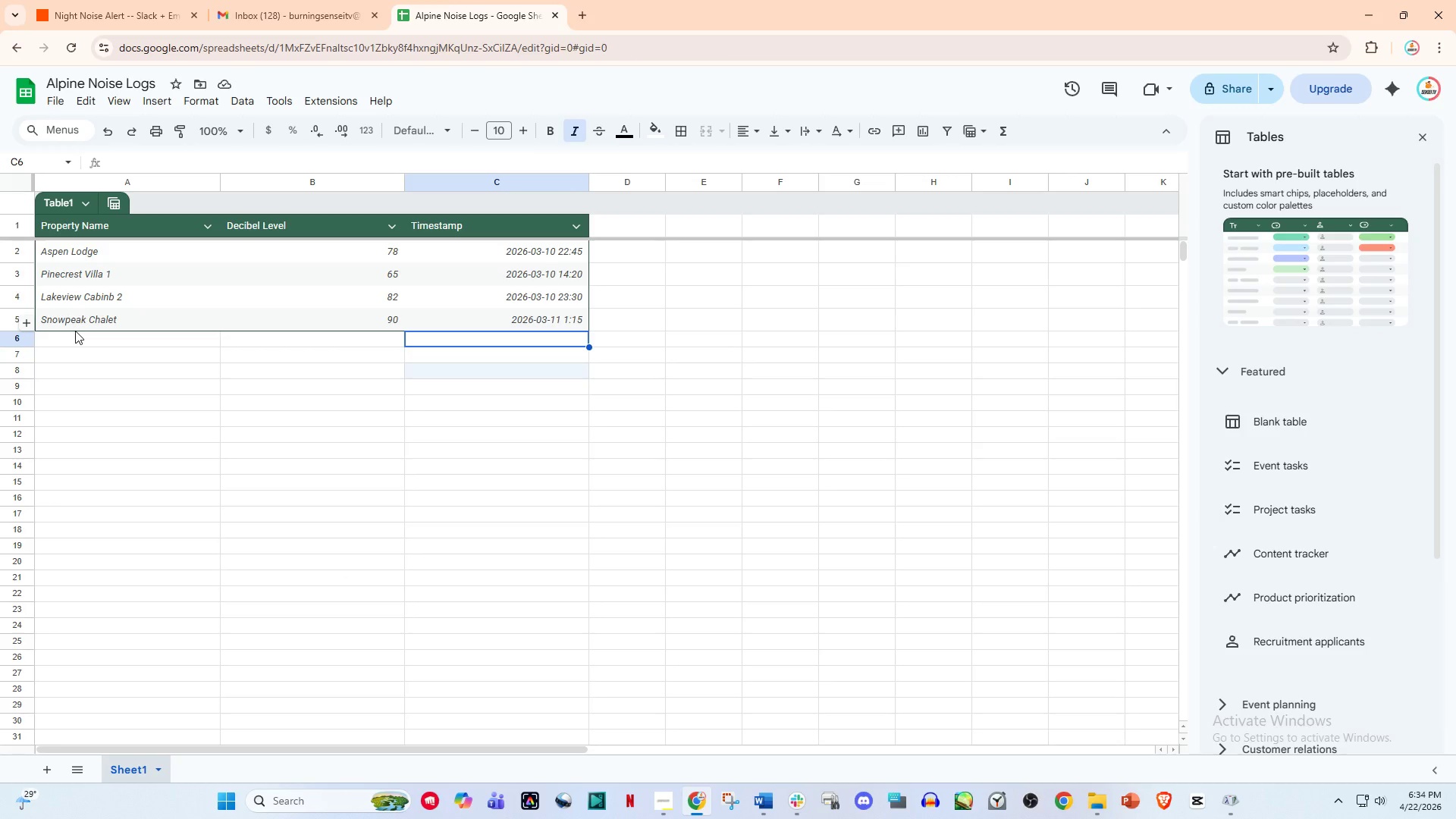 
left_click_drag(start_coordinate=[87, 337], to_coordinate=[92, 336])
 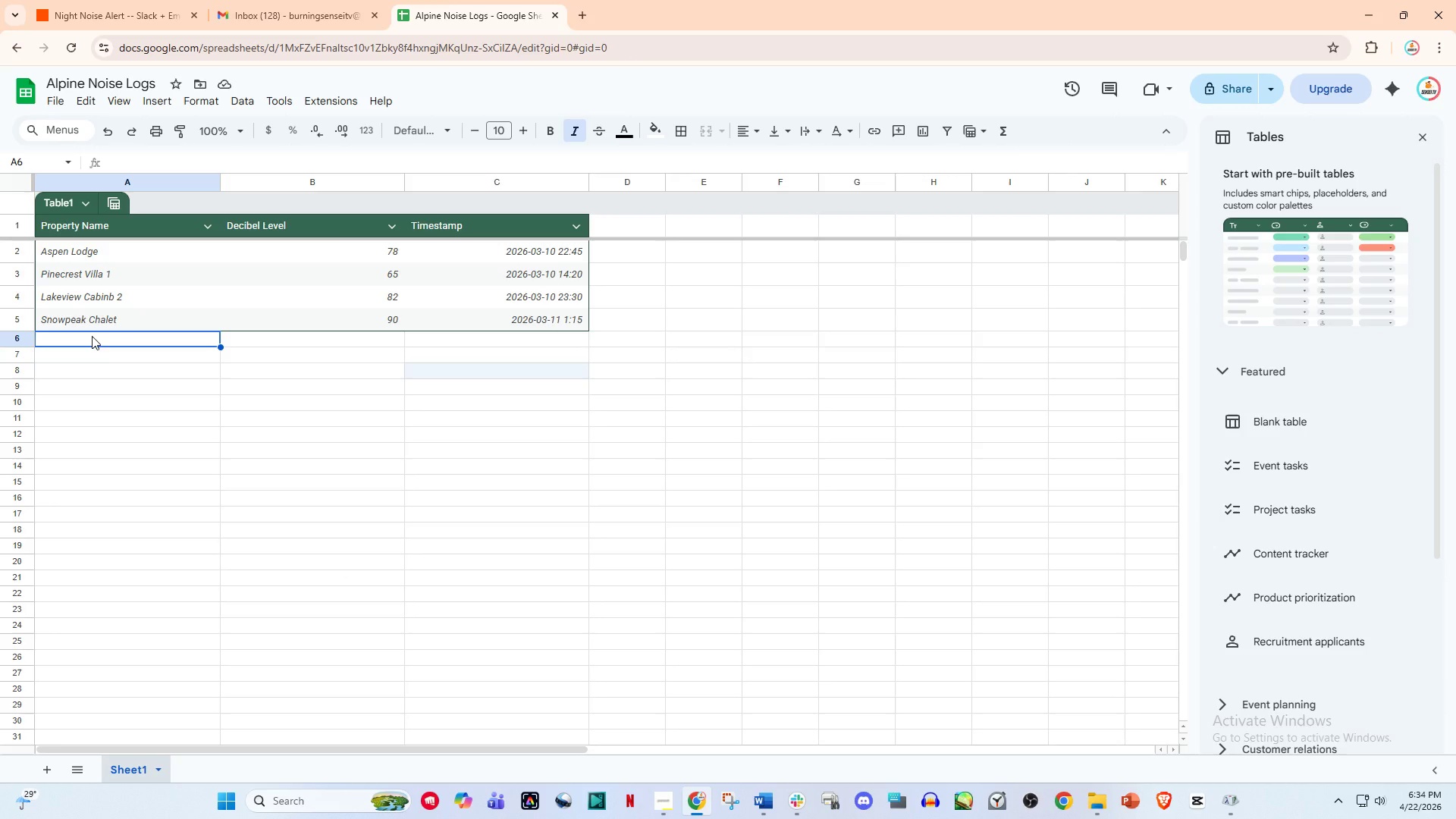 
wait(22.89)
 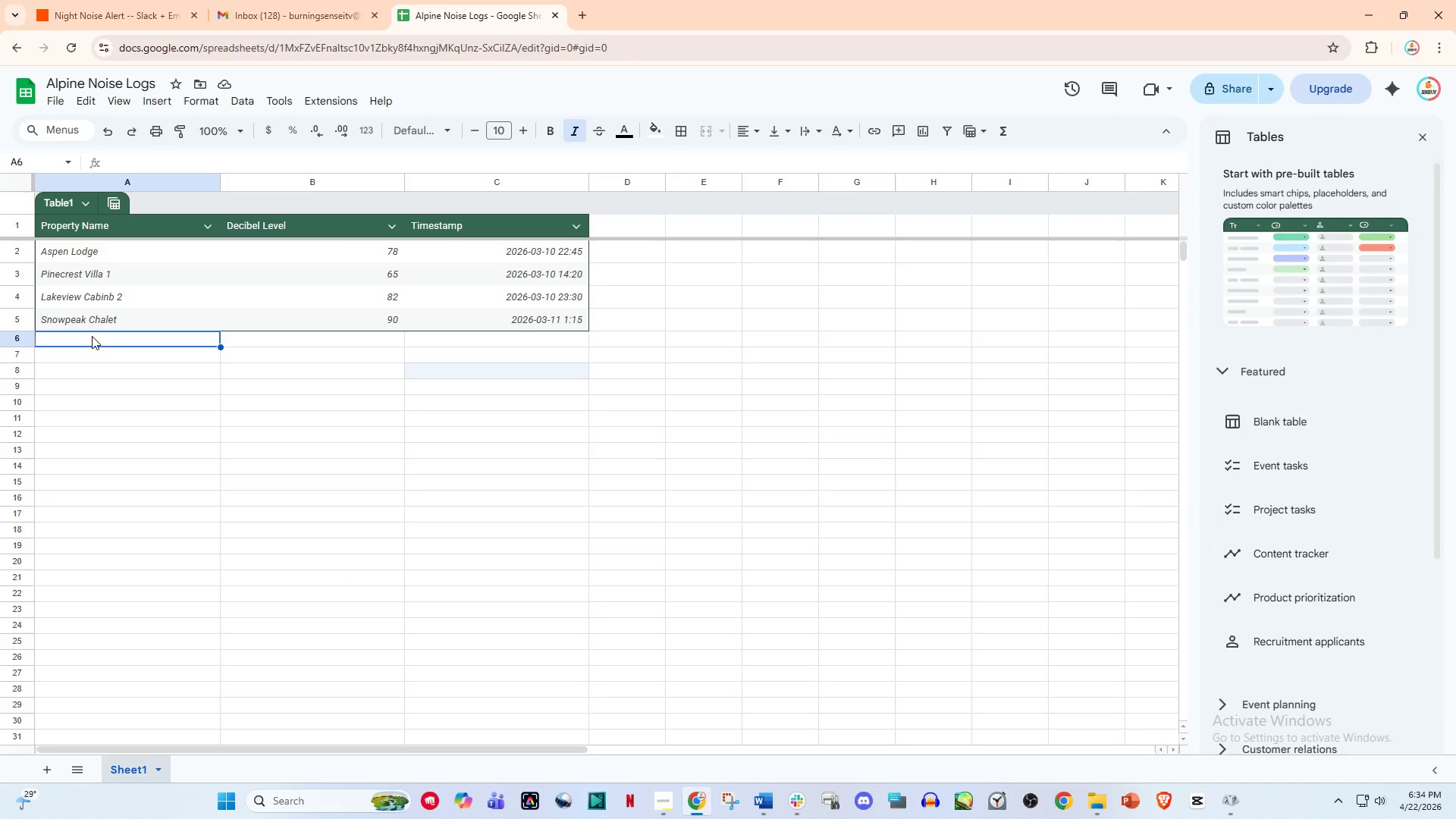 
type(Riverbemn)
key(Backspace)
key(Backspace)
type(nd Rea)
 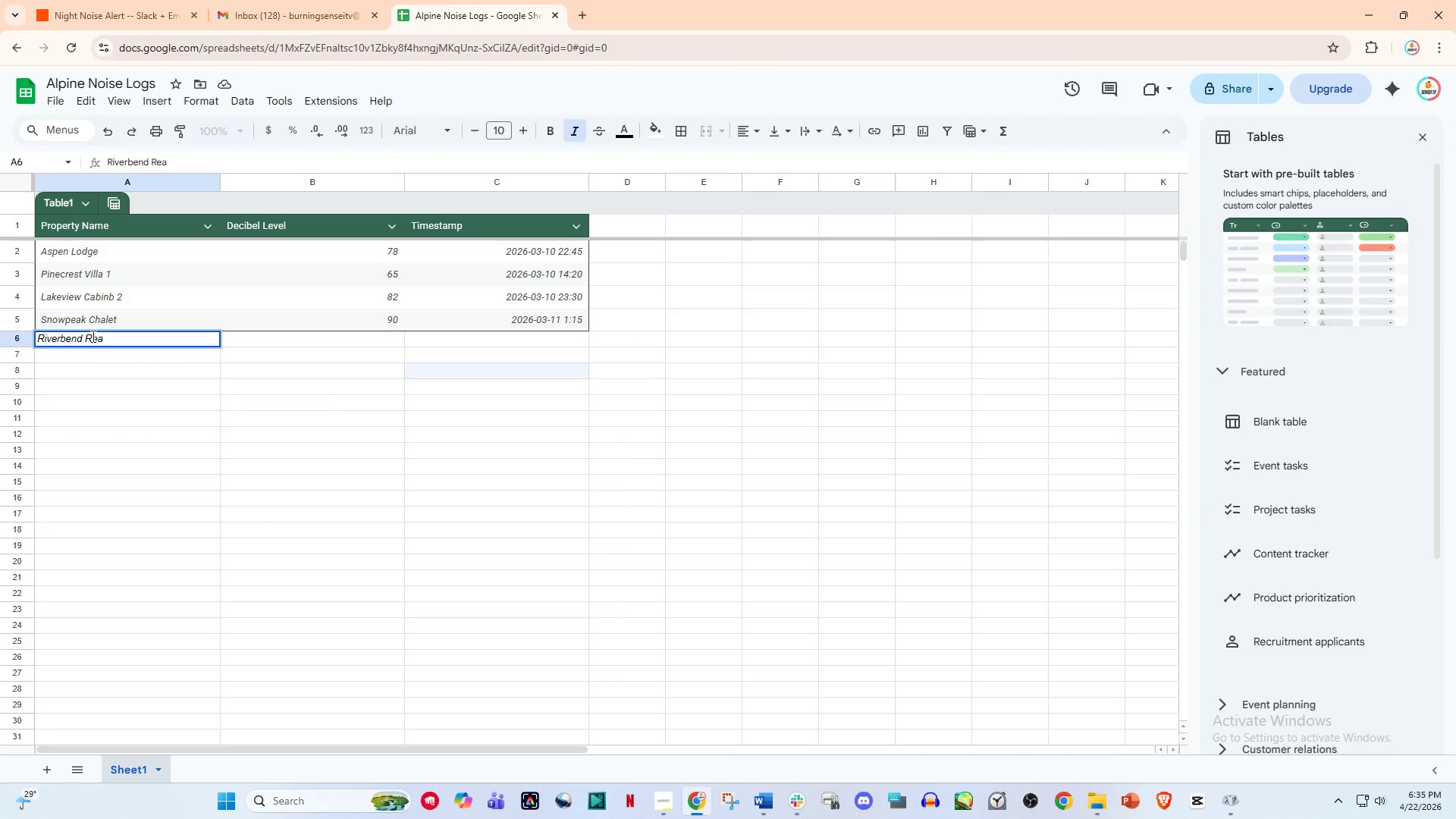 
key(Backspace)
 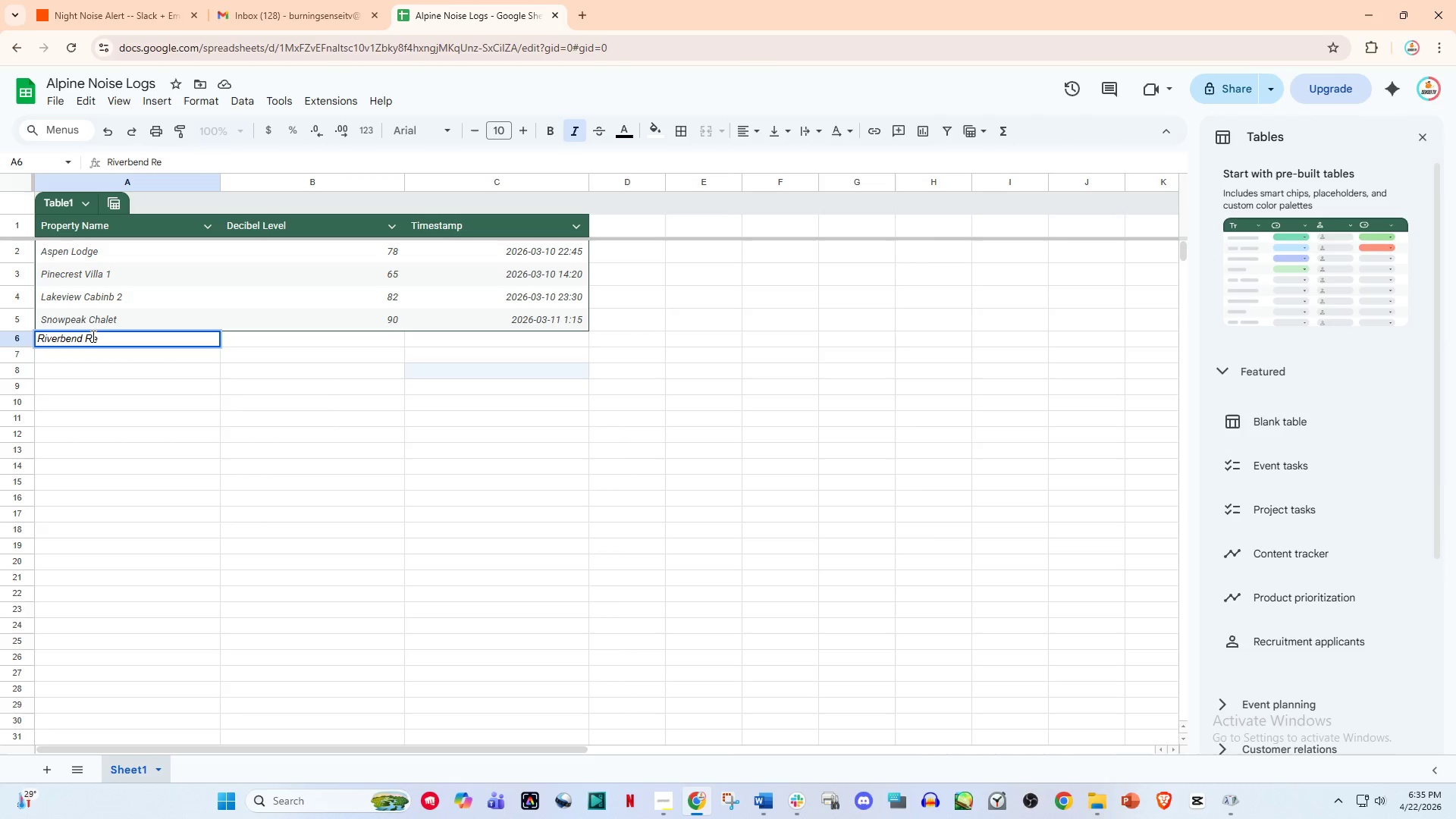 
key(T)
 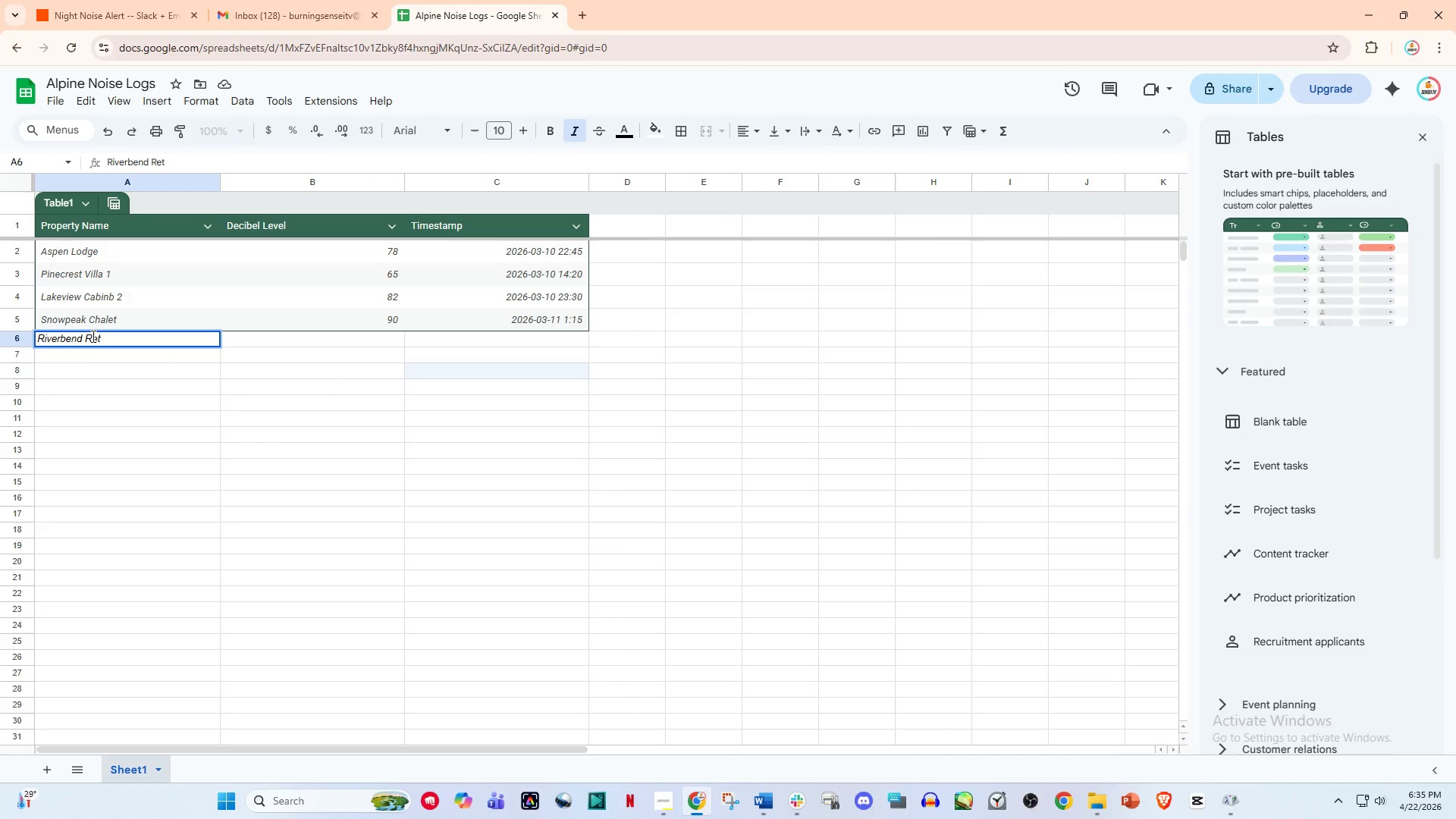 
wait(5.39)
 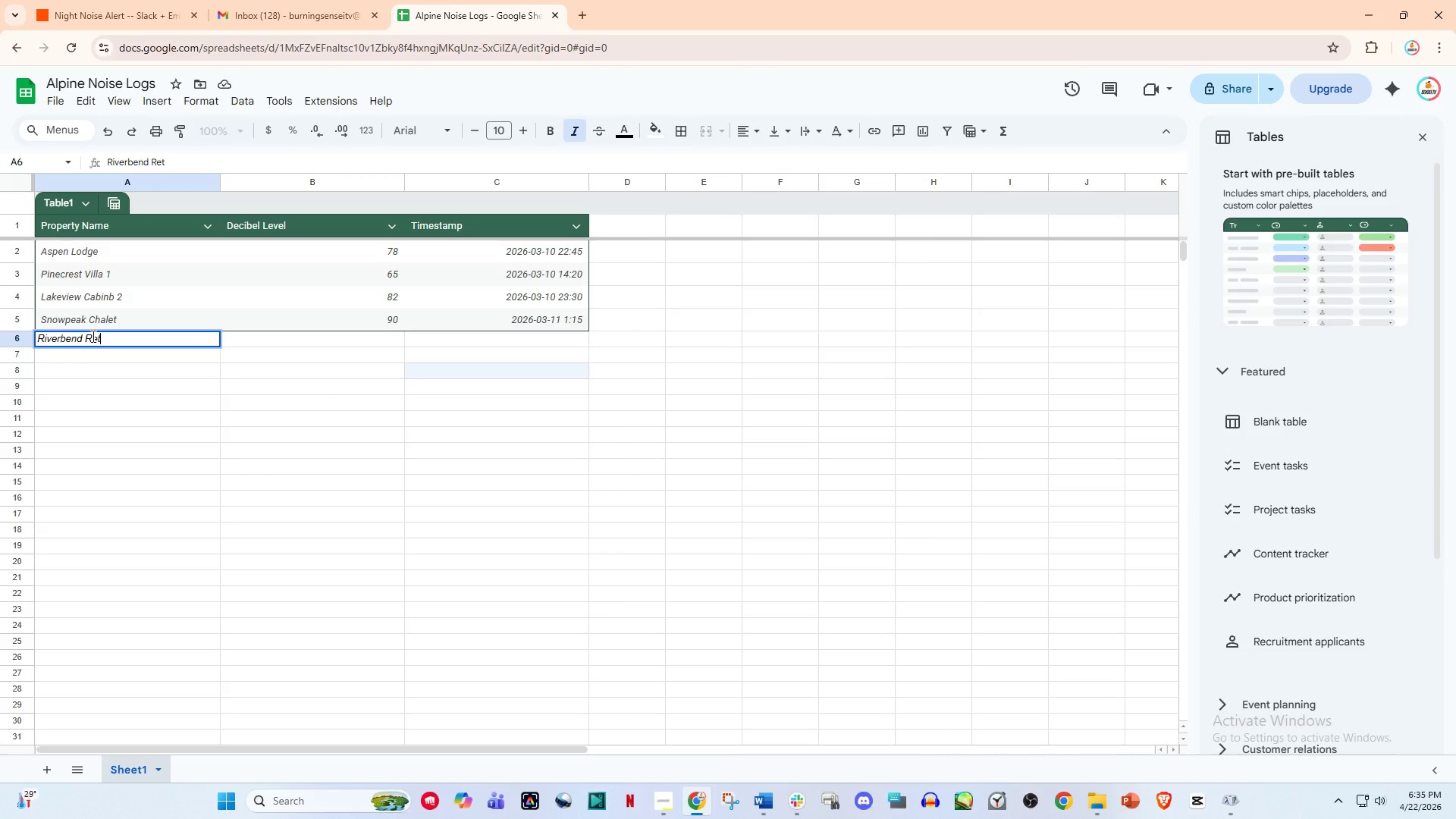 
type(reat)
 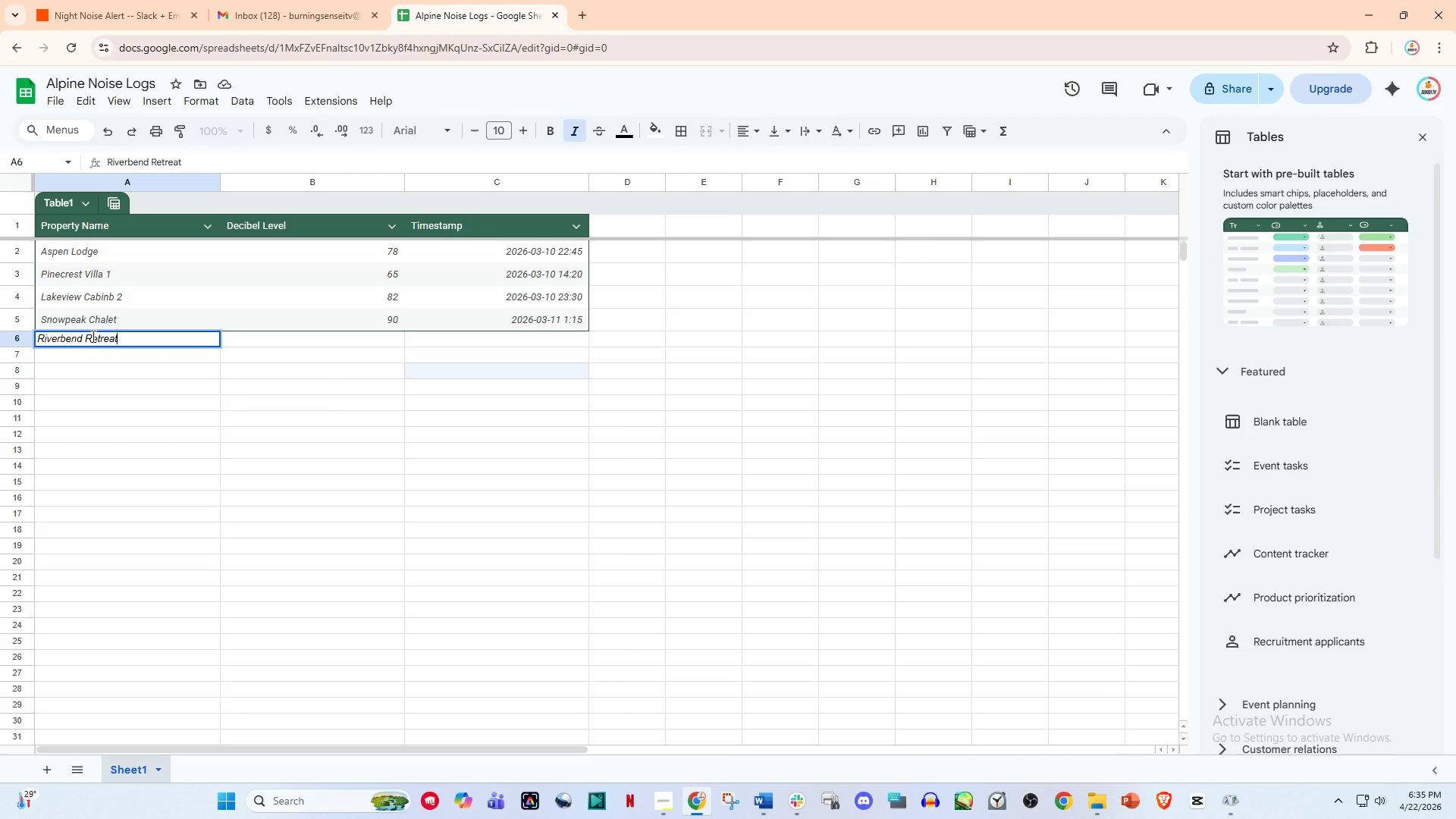 
key(Tab)
 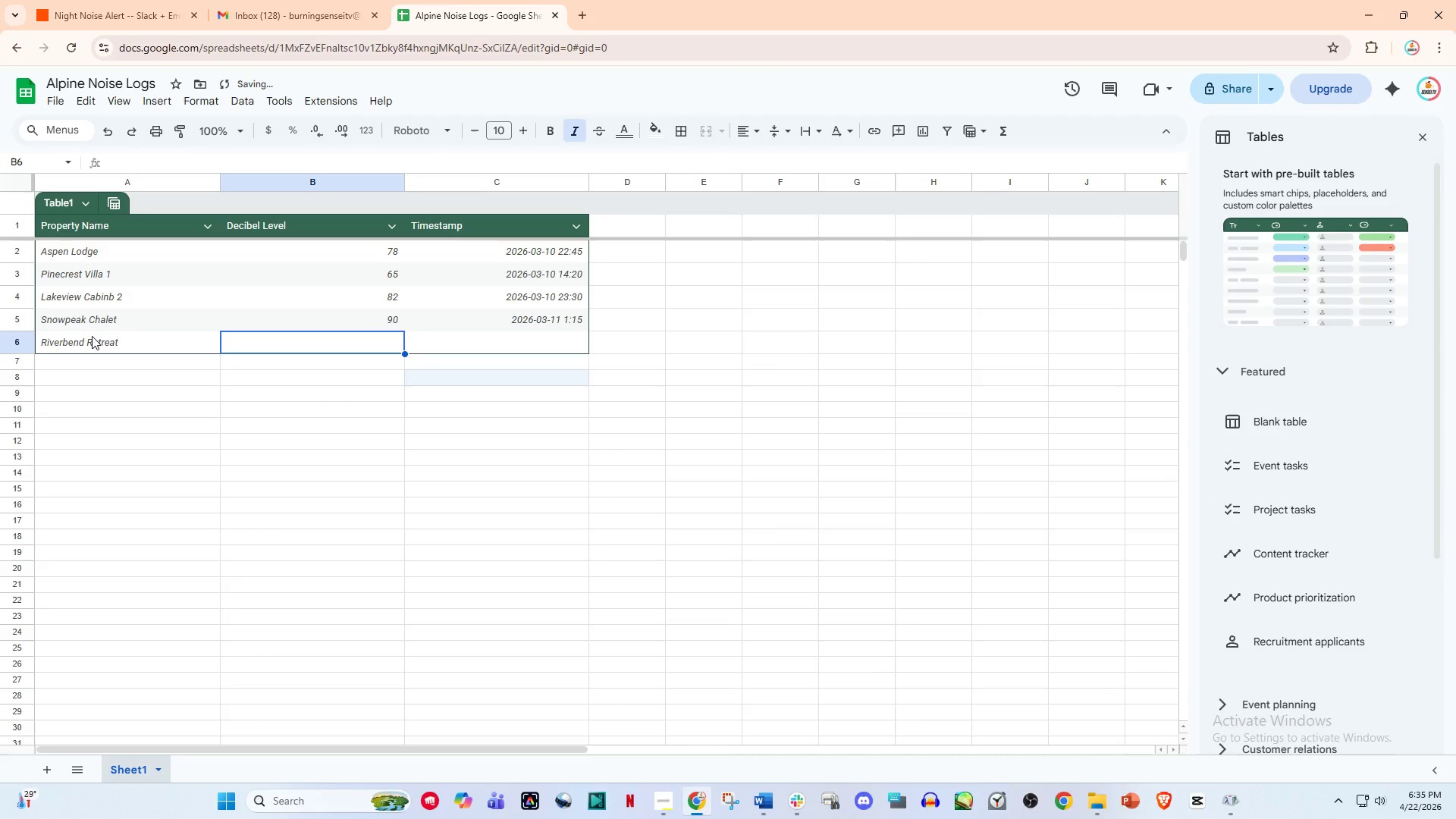 
key(Numpad7)
 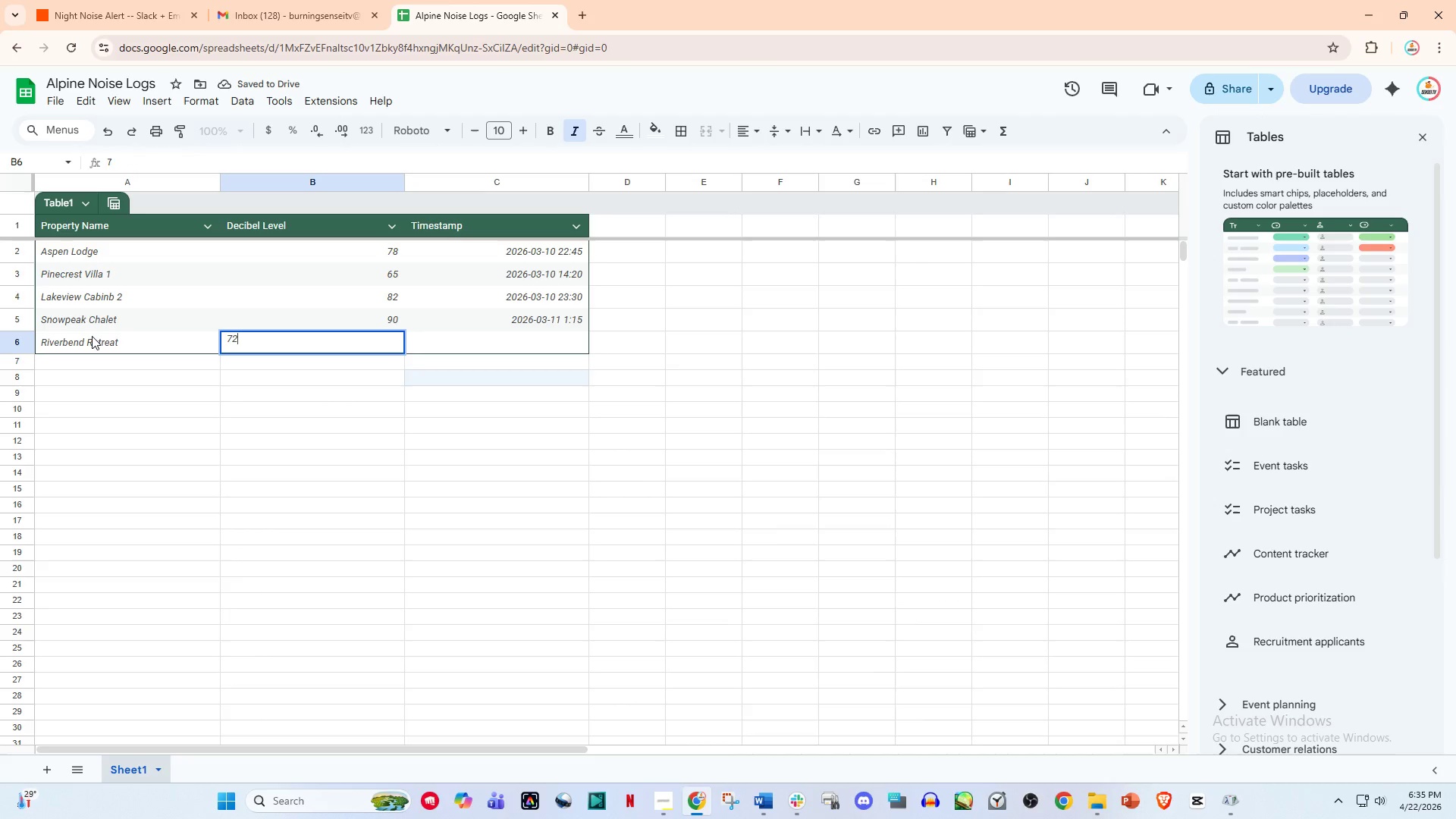 
key(Numpad2)
 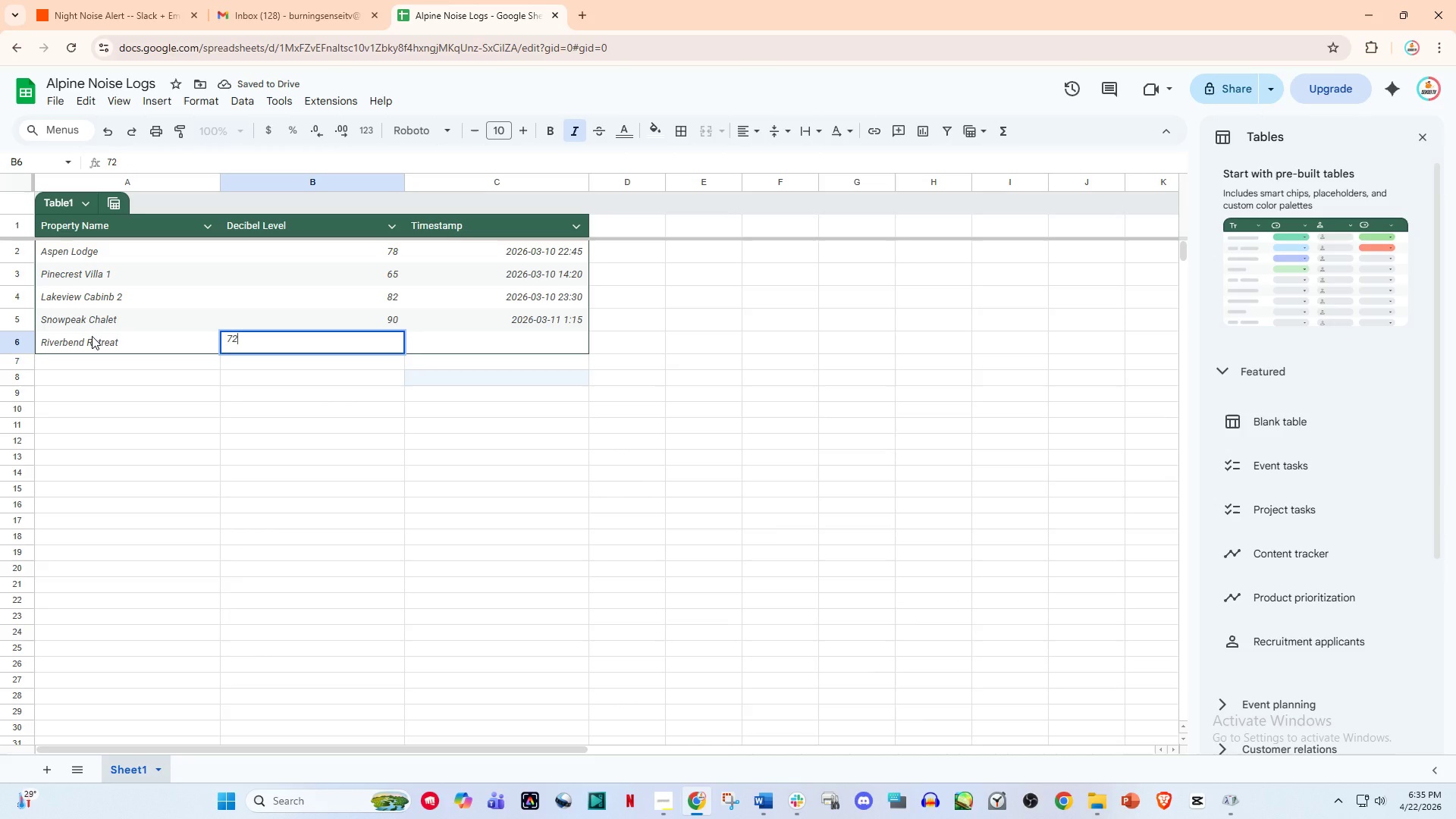 
key(Tab)
 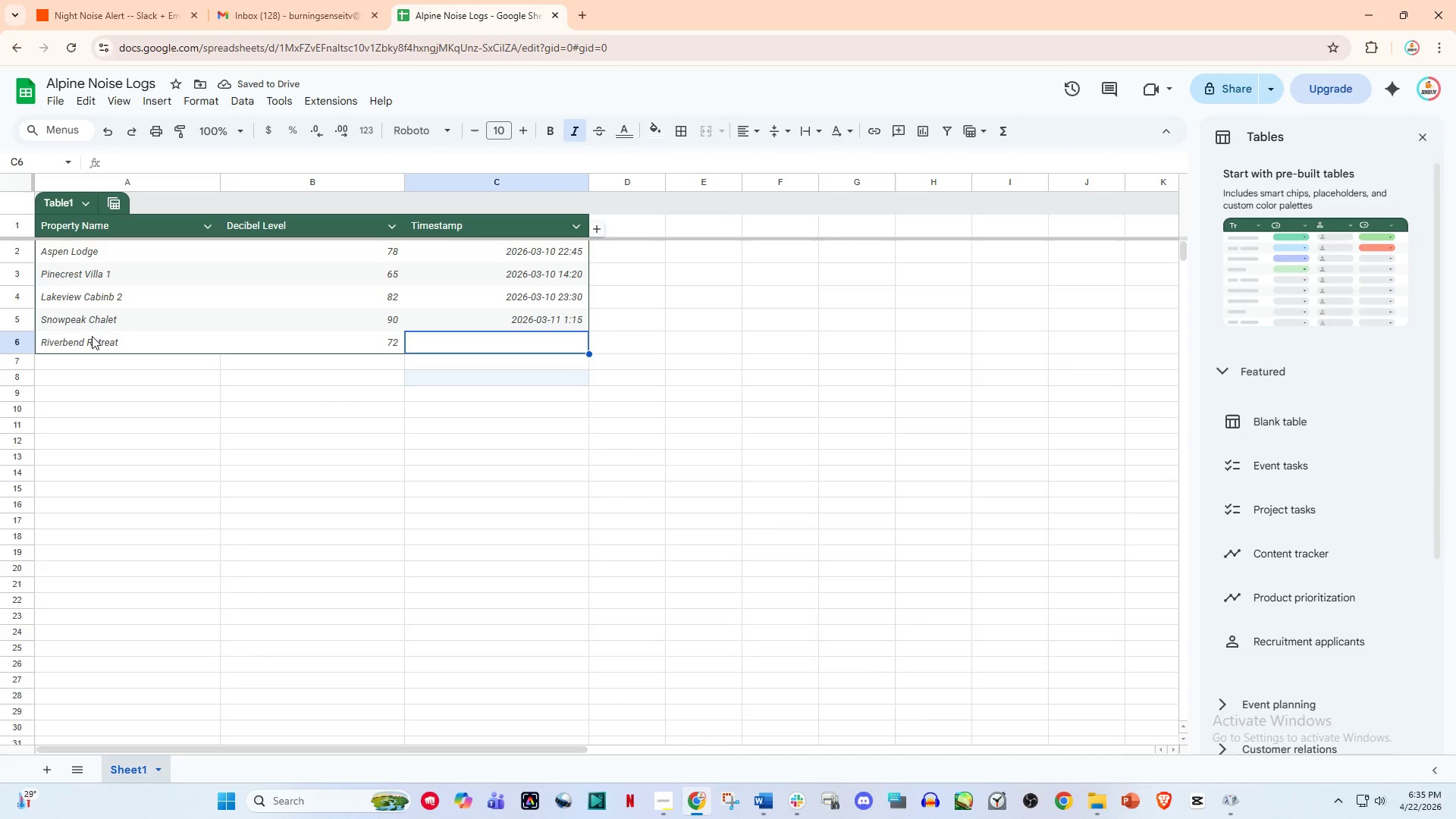 
wait(9.17)
 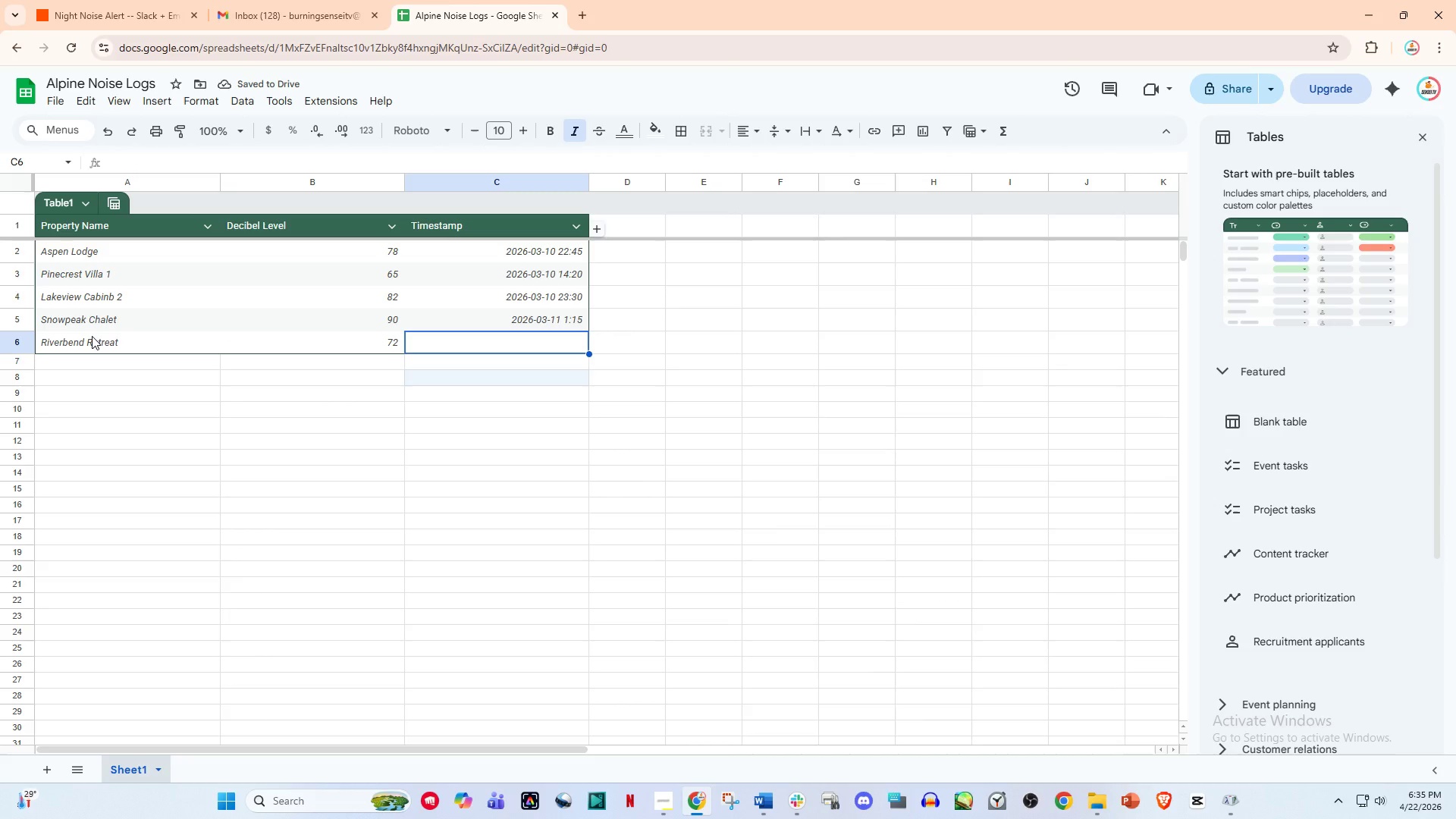 
key(Numpad2)
 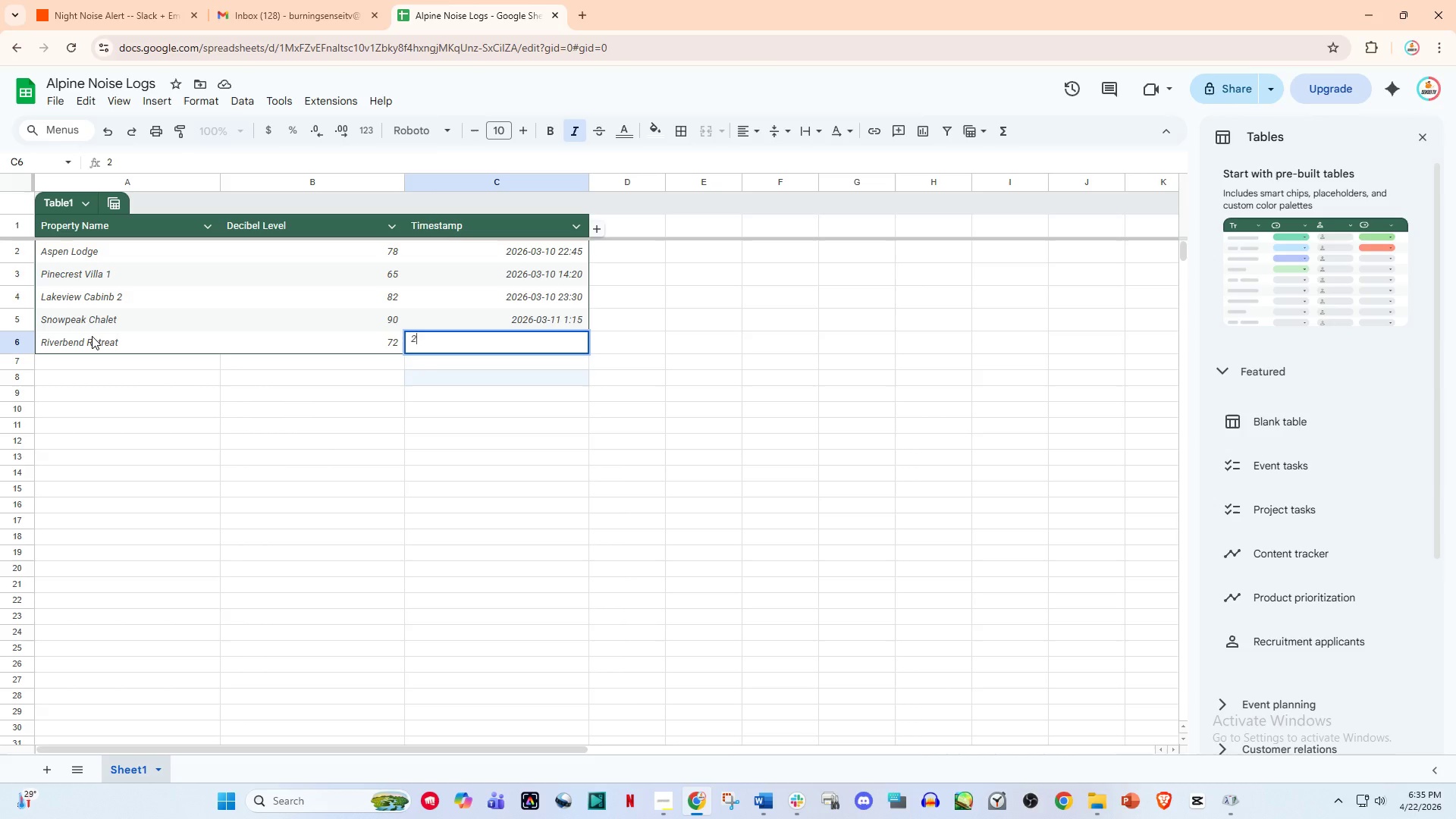 
key(Numpad0)
 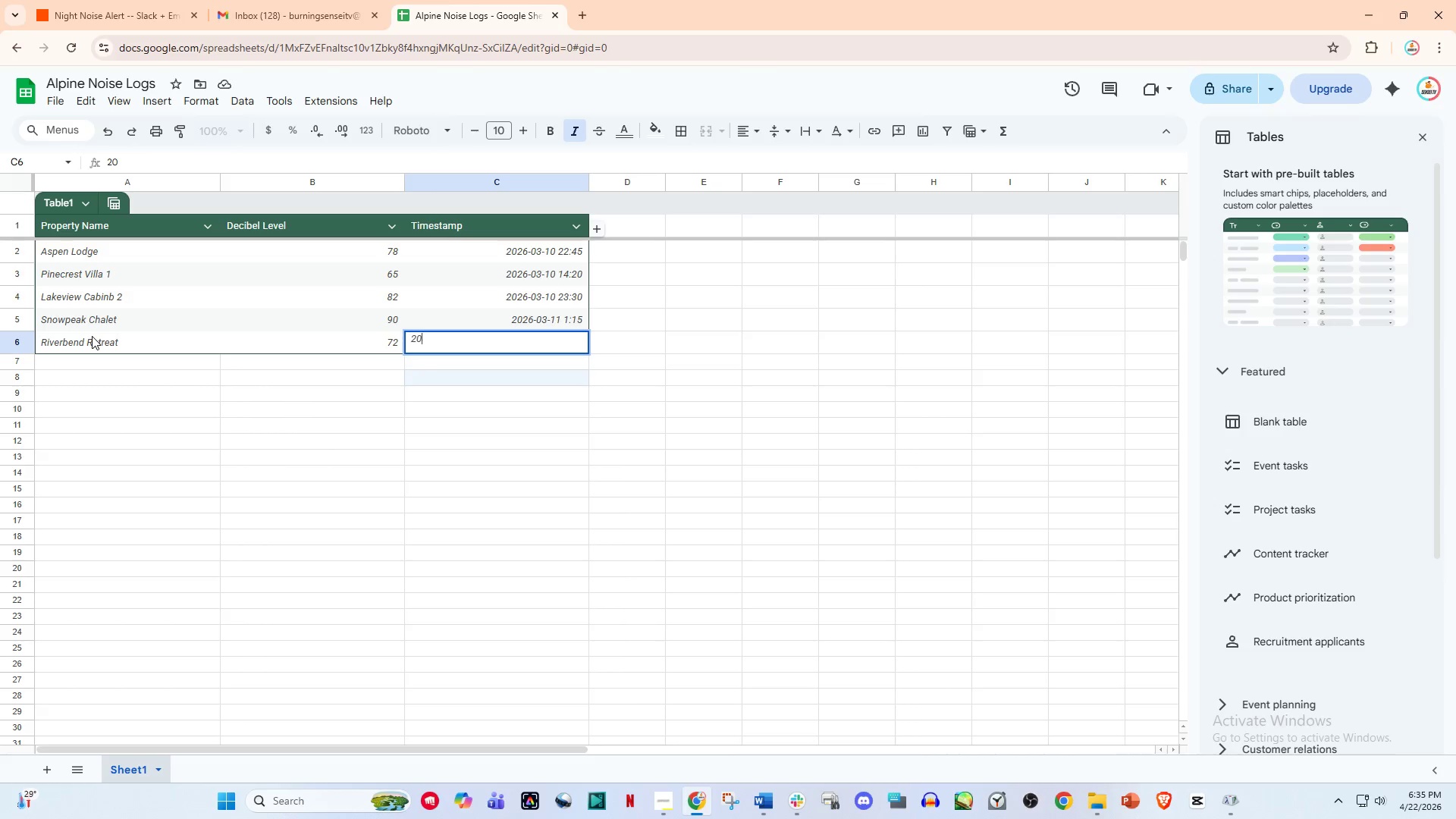 
key(Numpad2)
 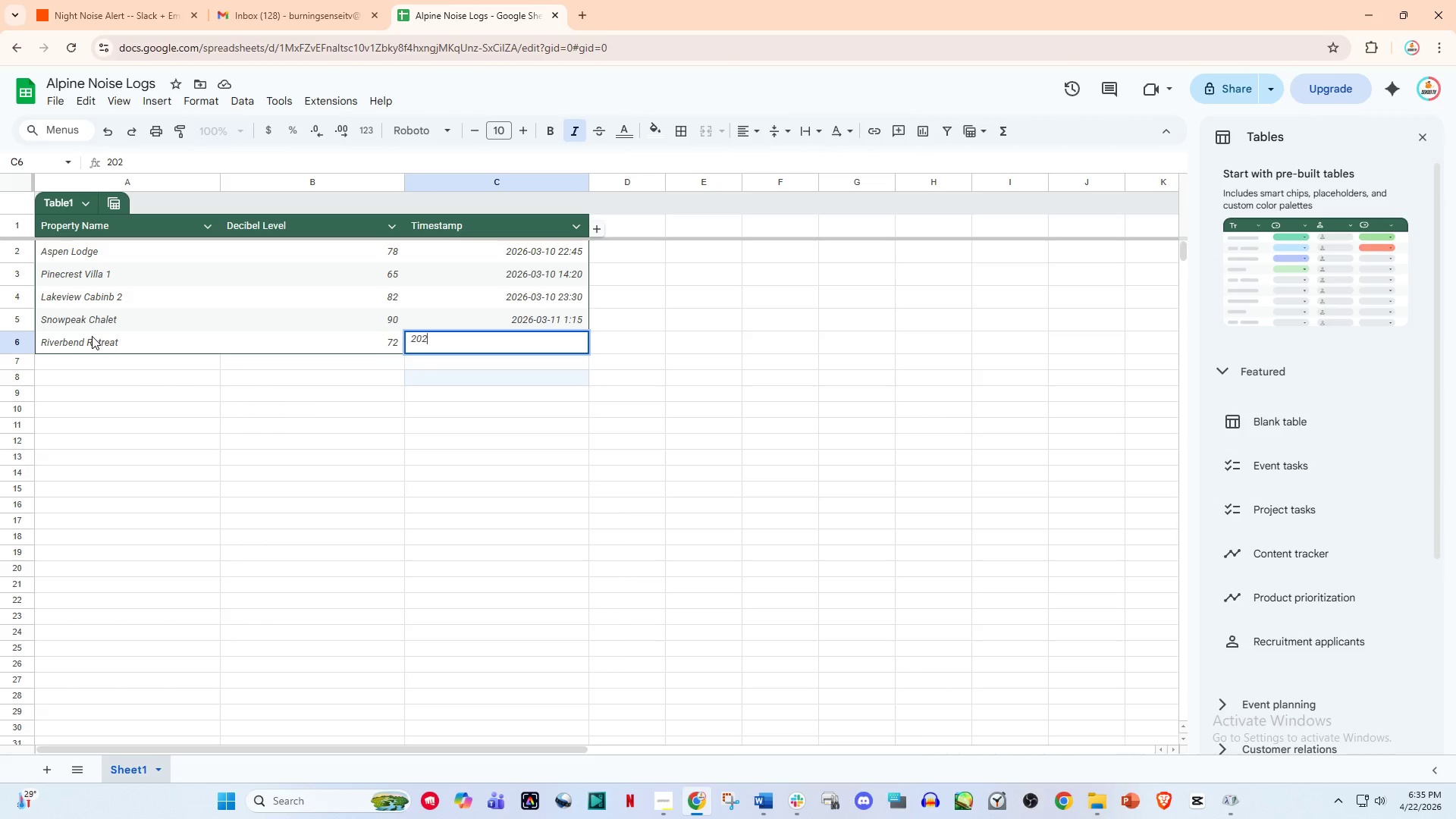 
key(Numpad6)
 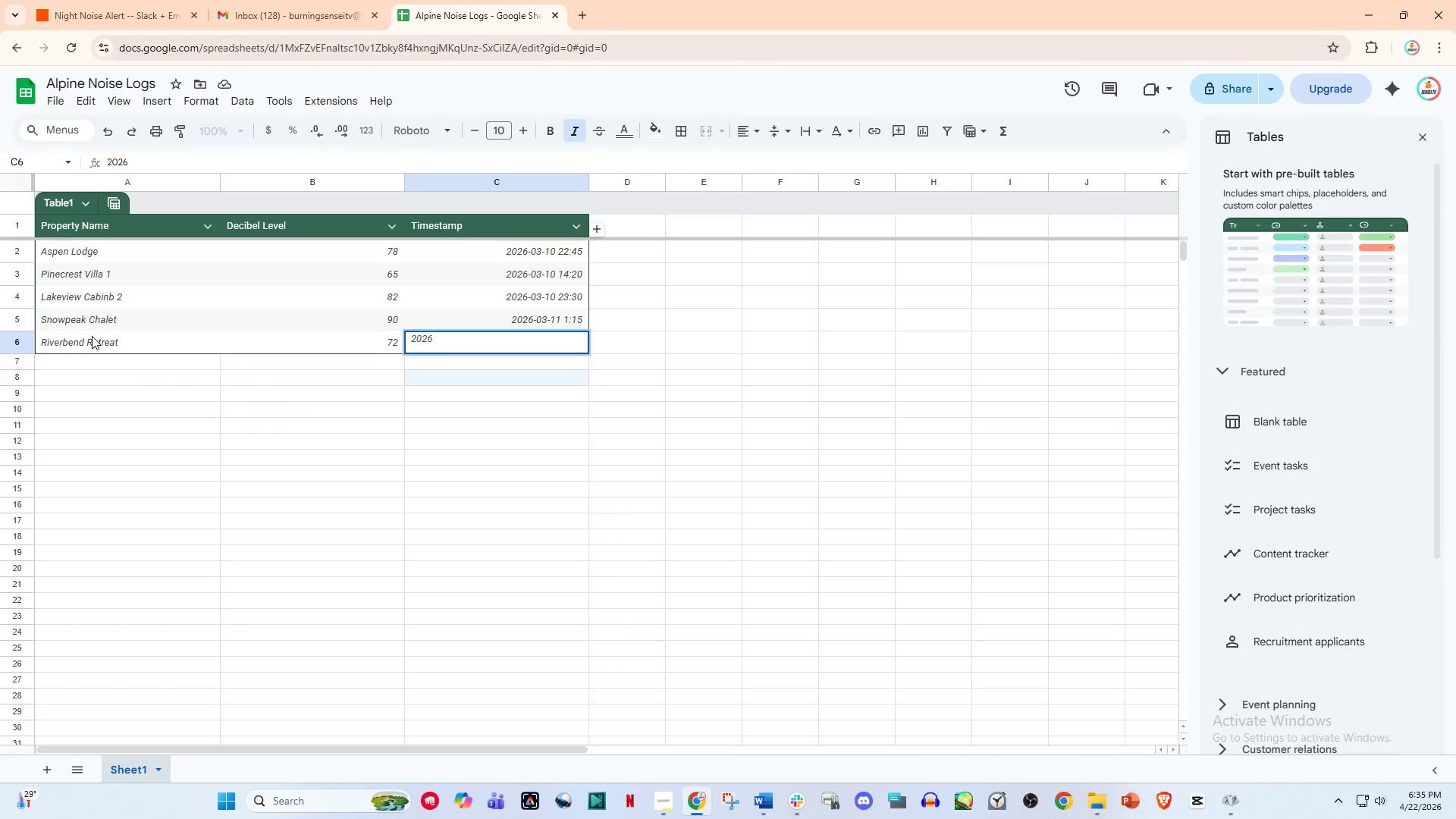 
key(NumpadSubtract)
 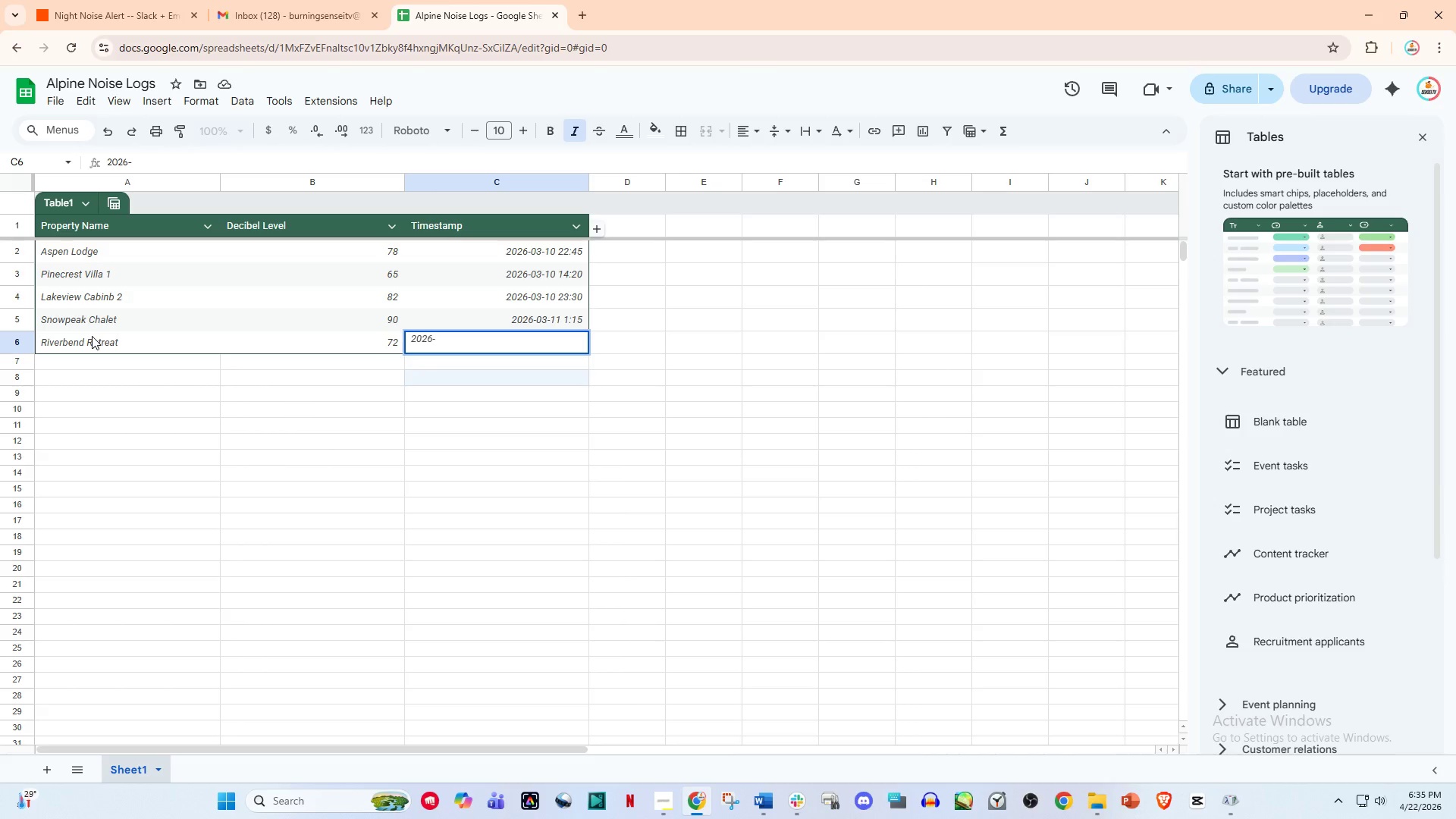 
wait(6.47)
 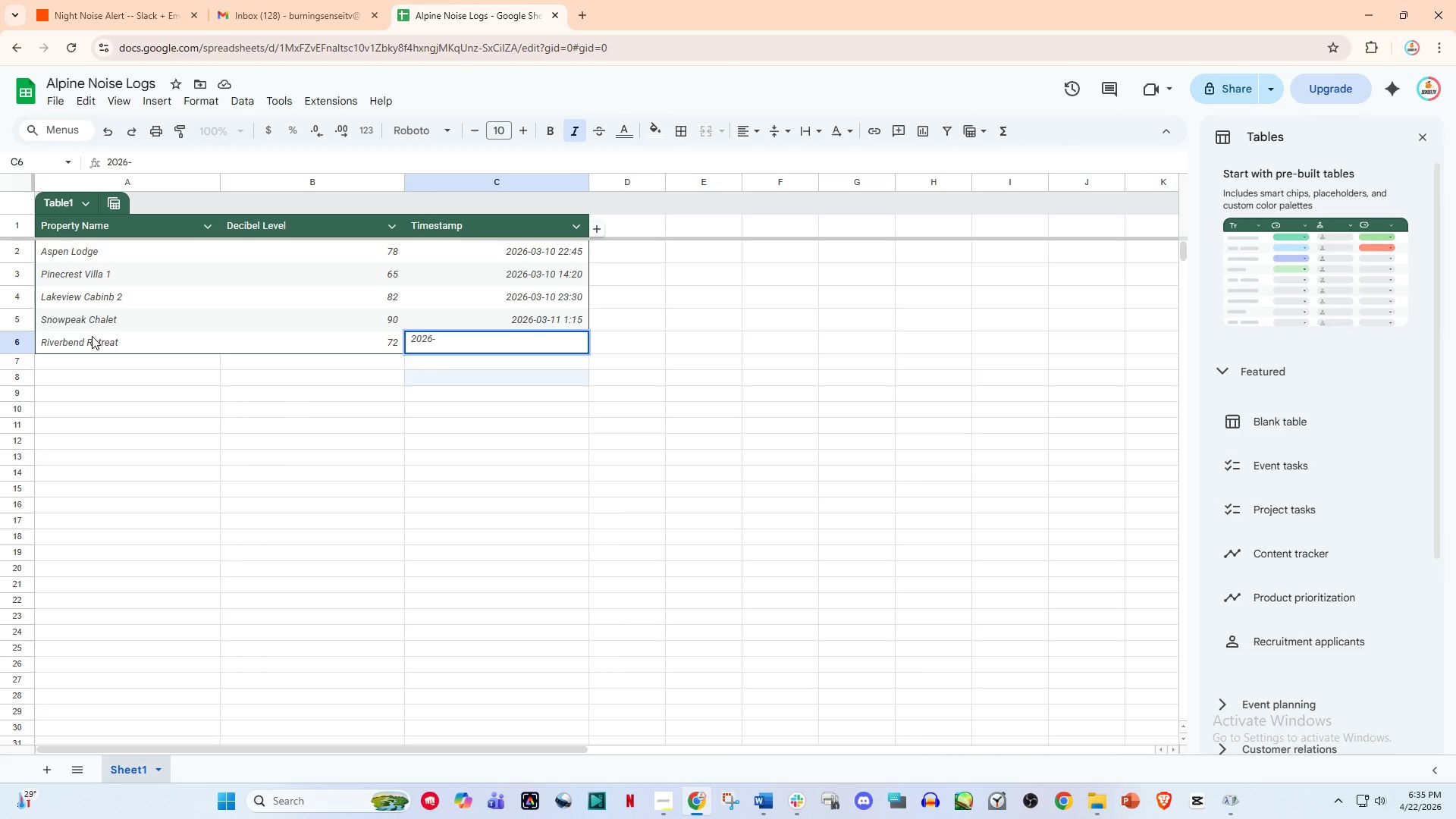 
key(Numpad0)
 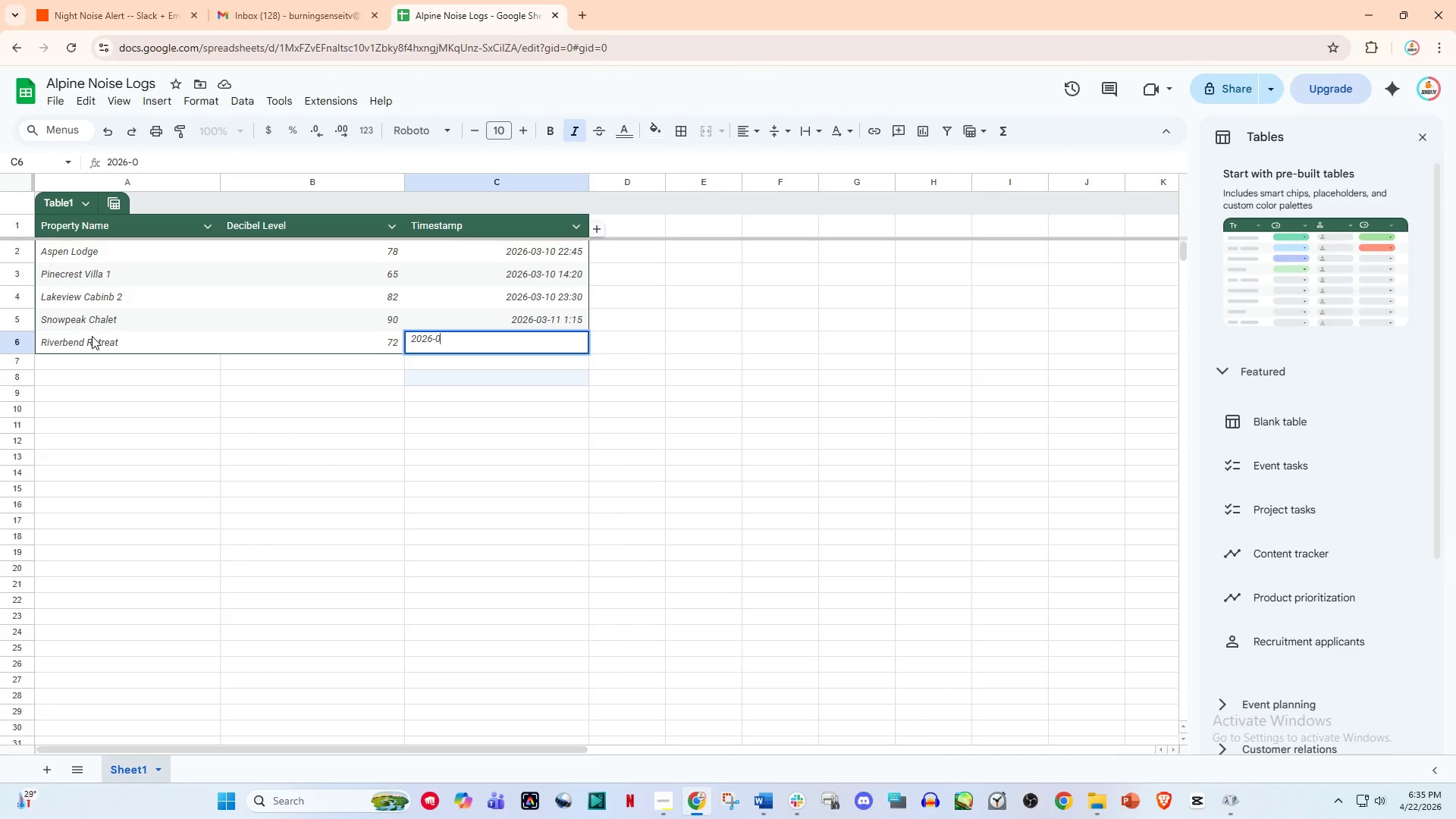 
key(Numpad3)
 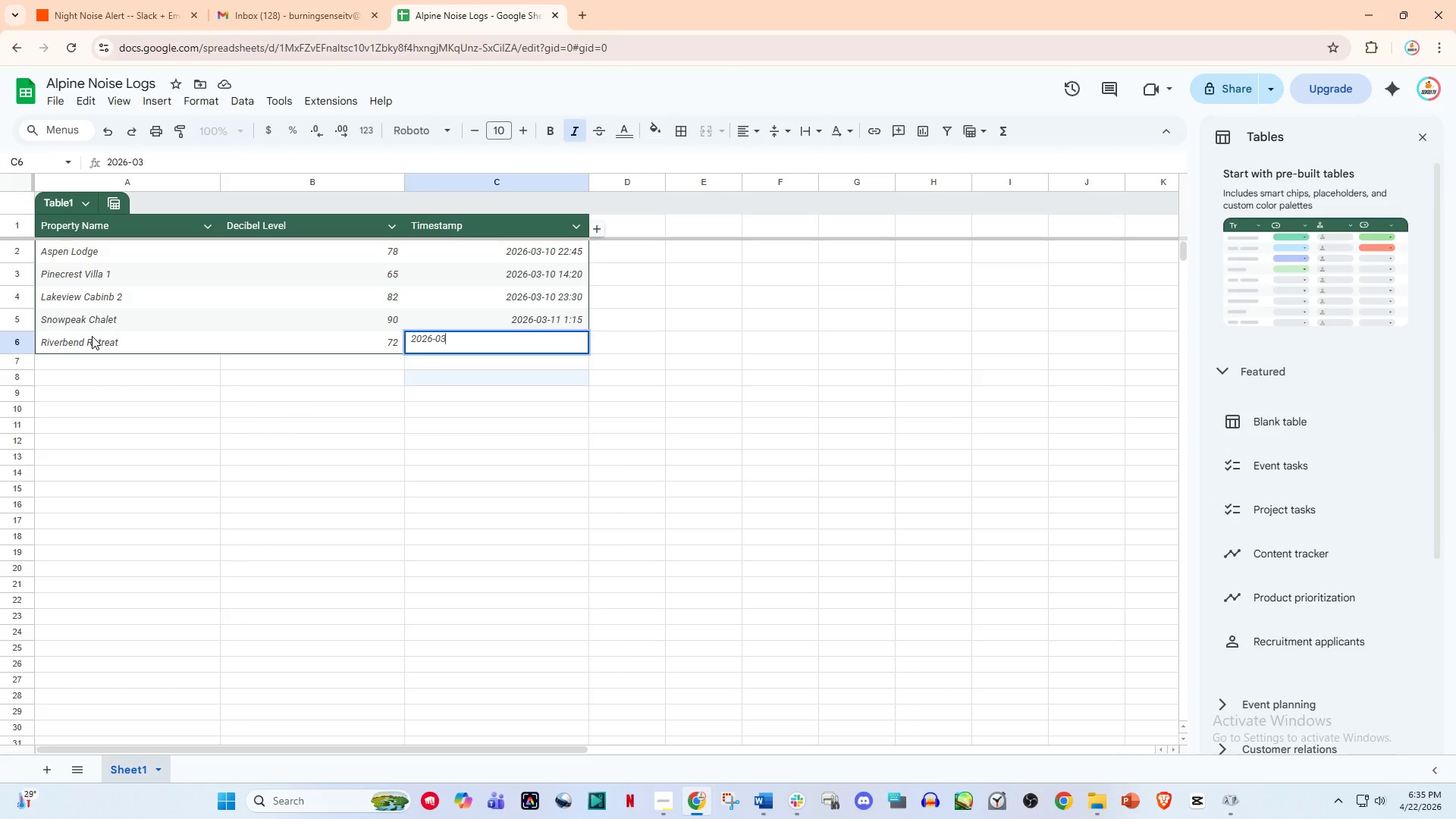 
key(NumpadSubtract)
 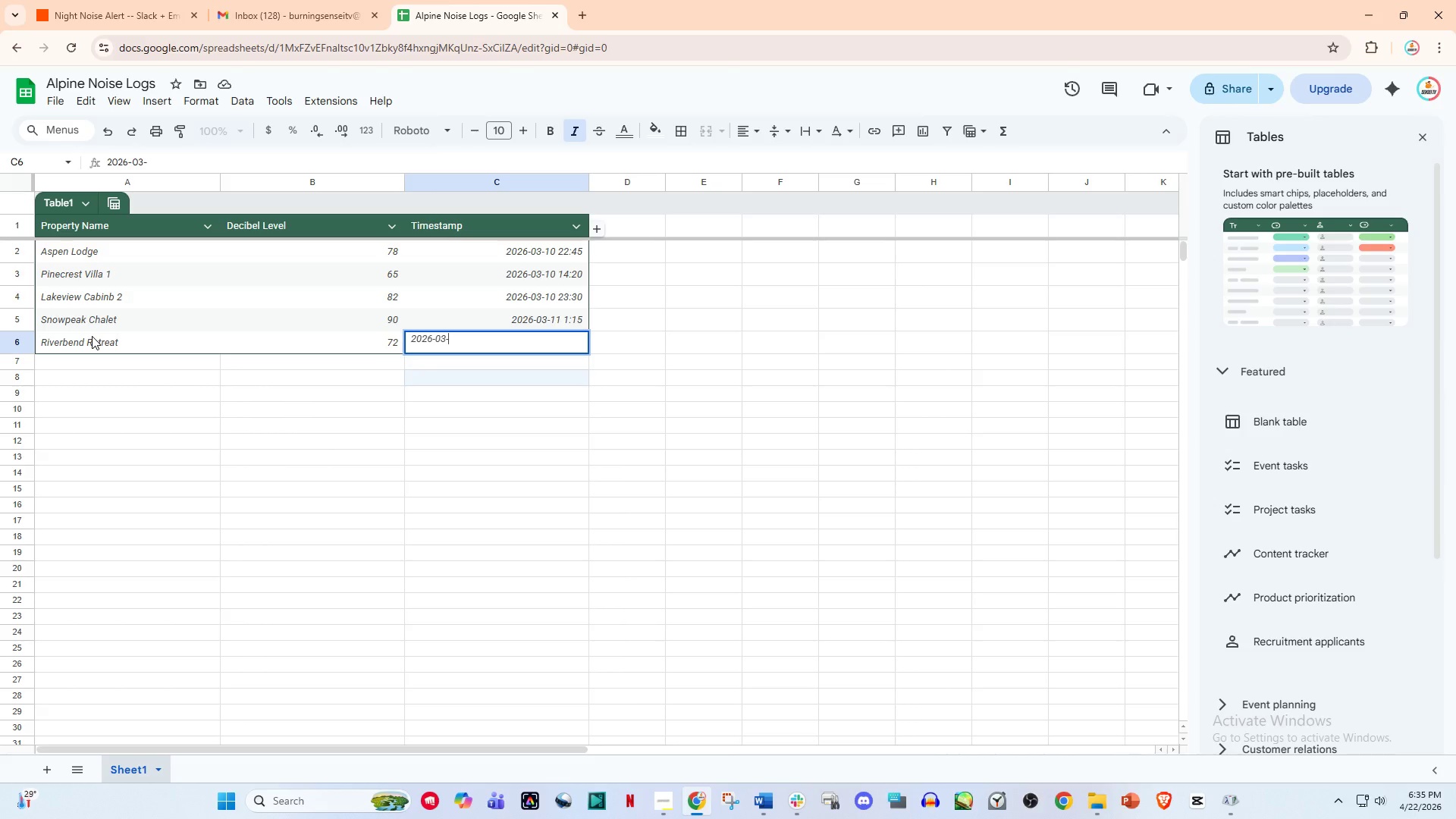 
wait(5.75)
 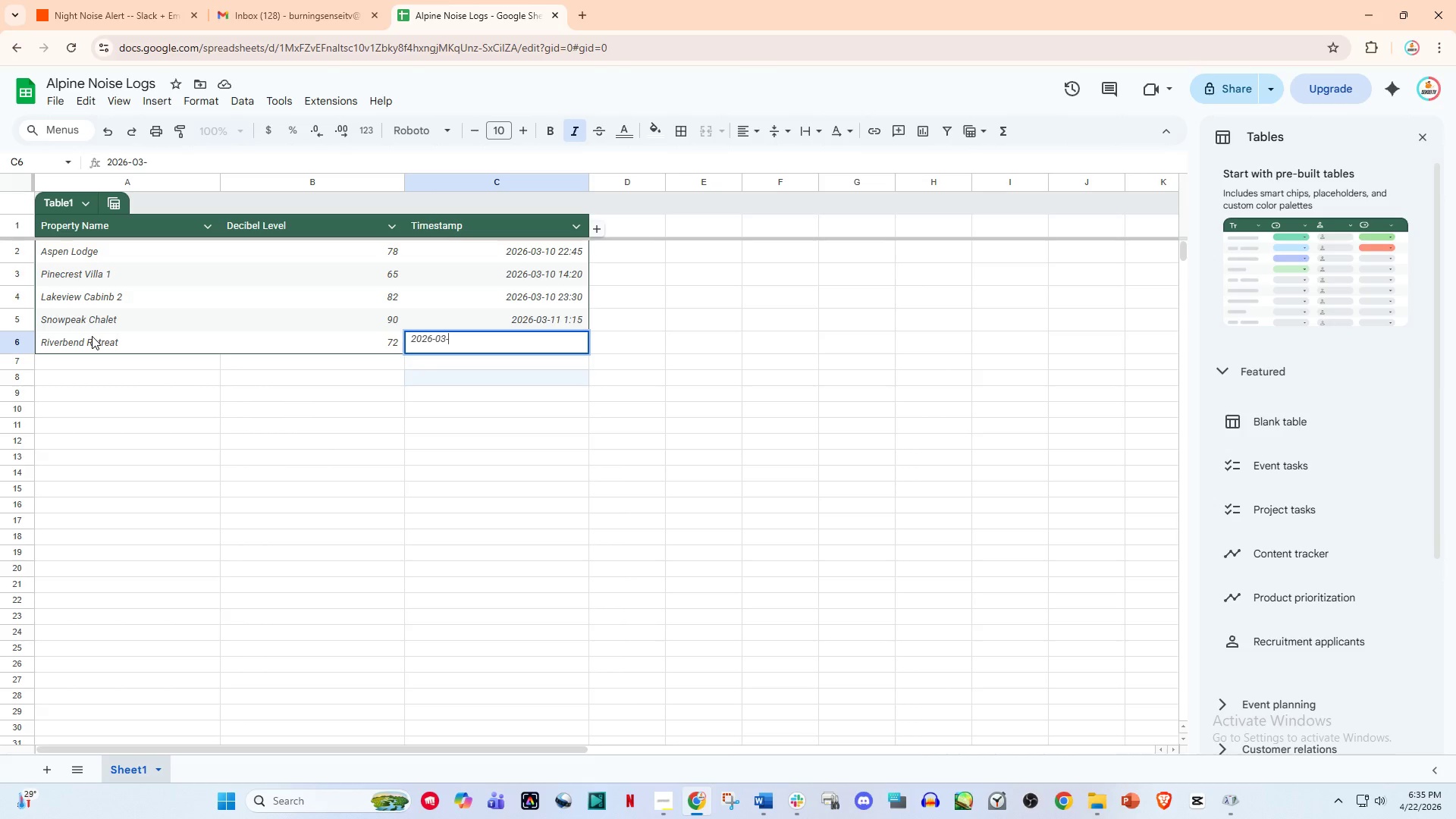 
key(Numpad1)
 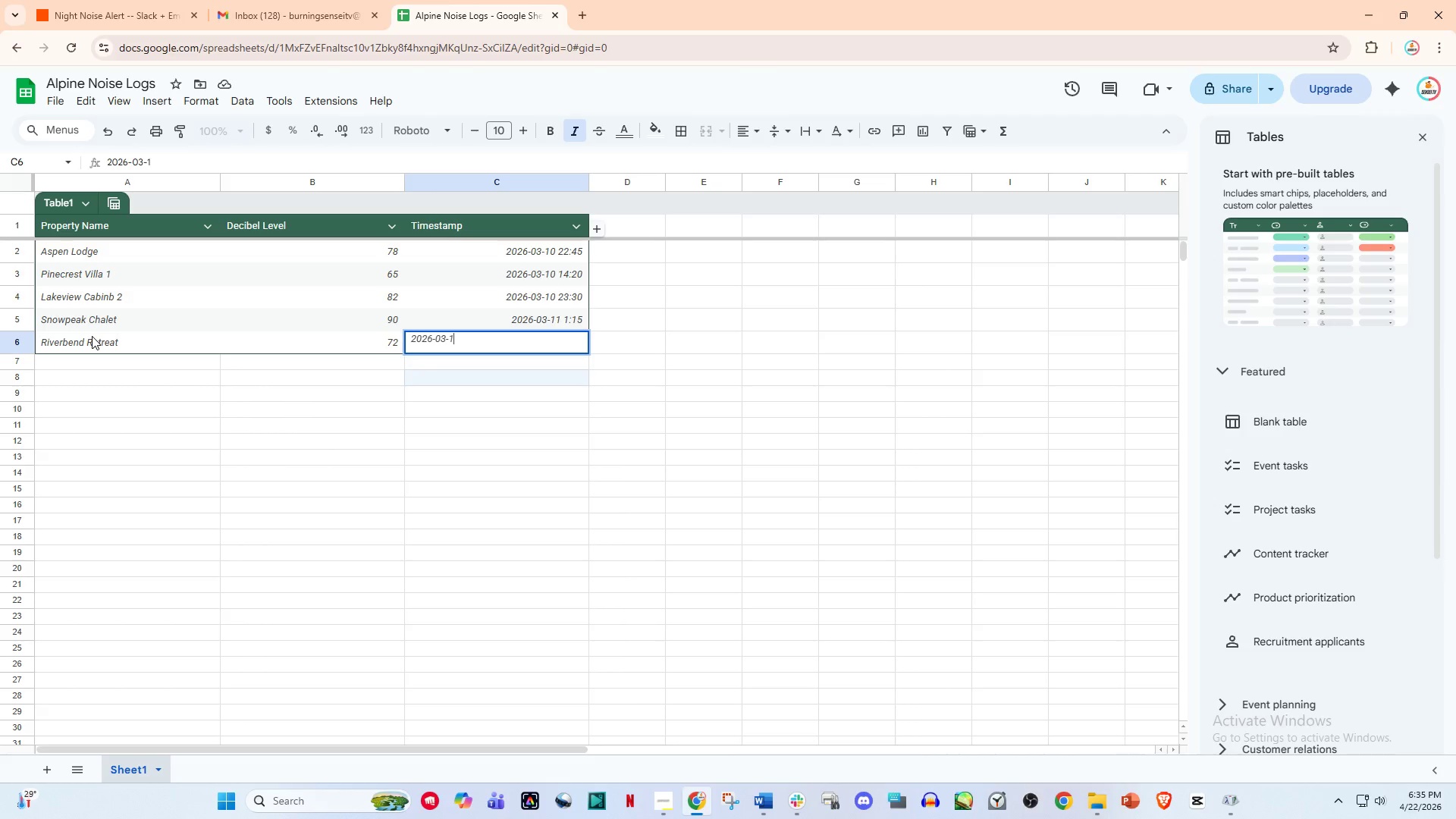 
key(Numpad1)
 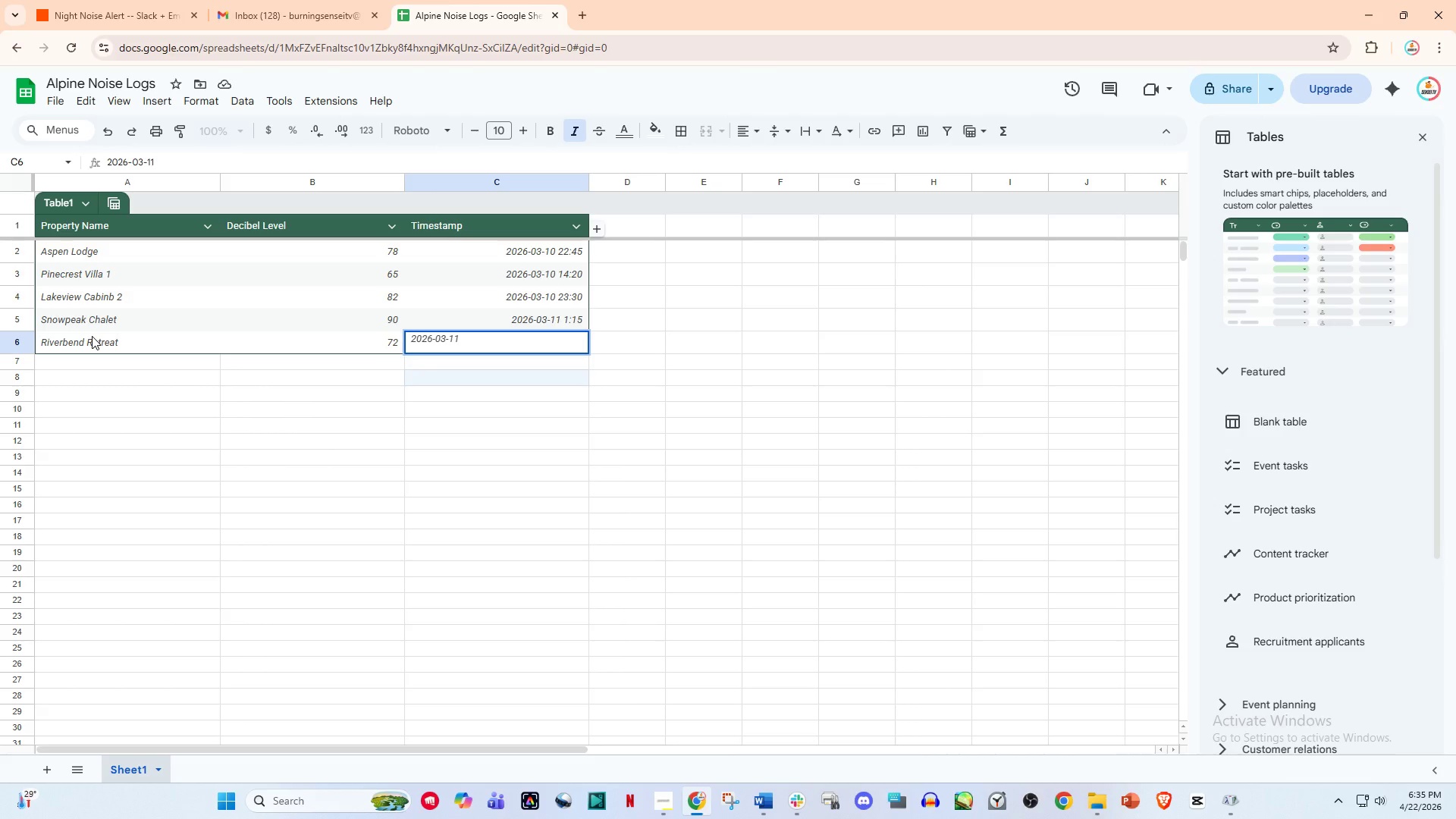 
key(Space)
 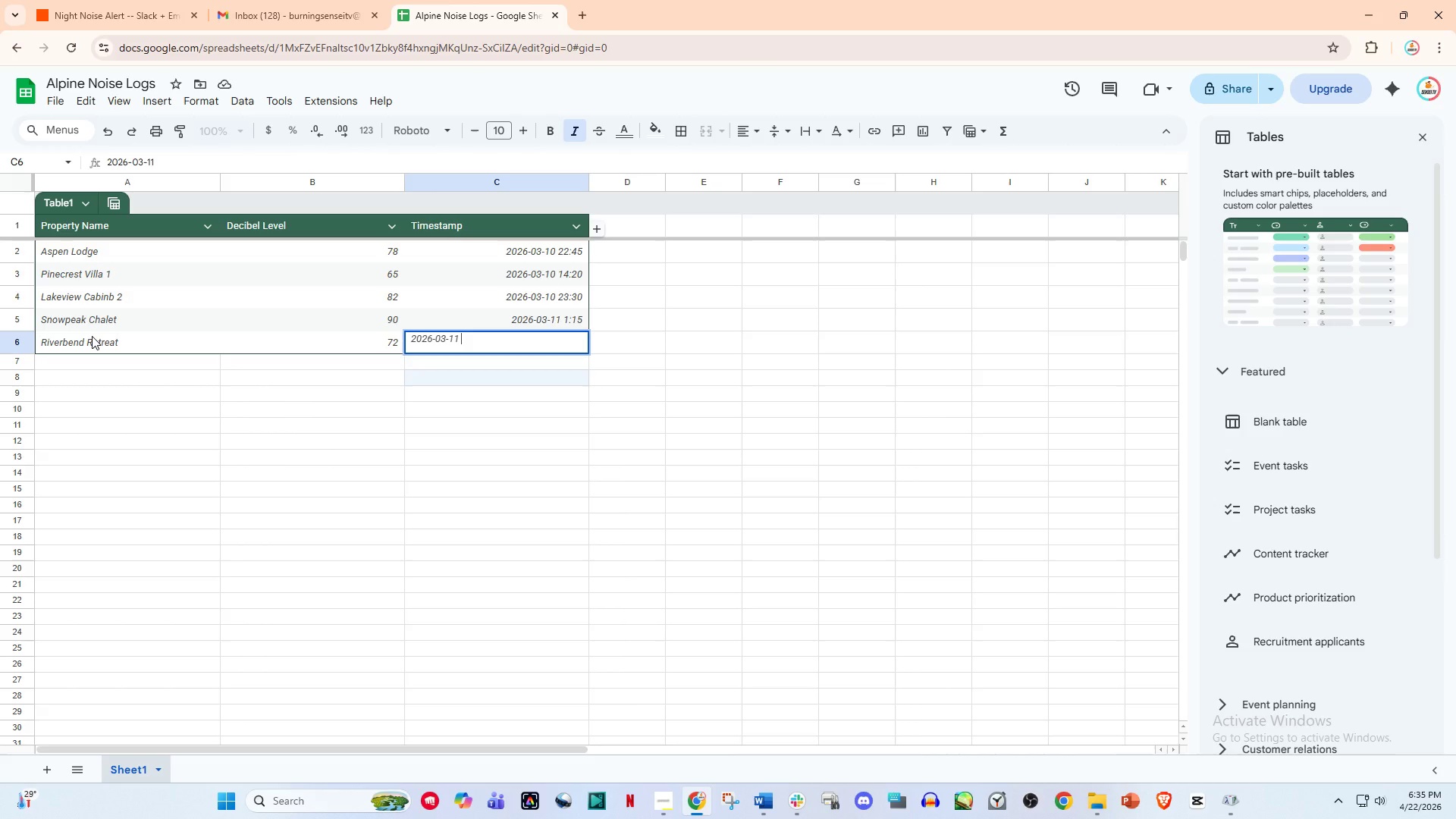 
key(Numpad0)
 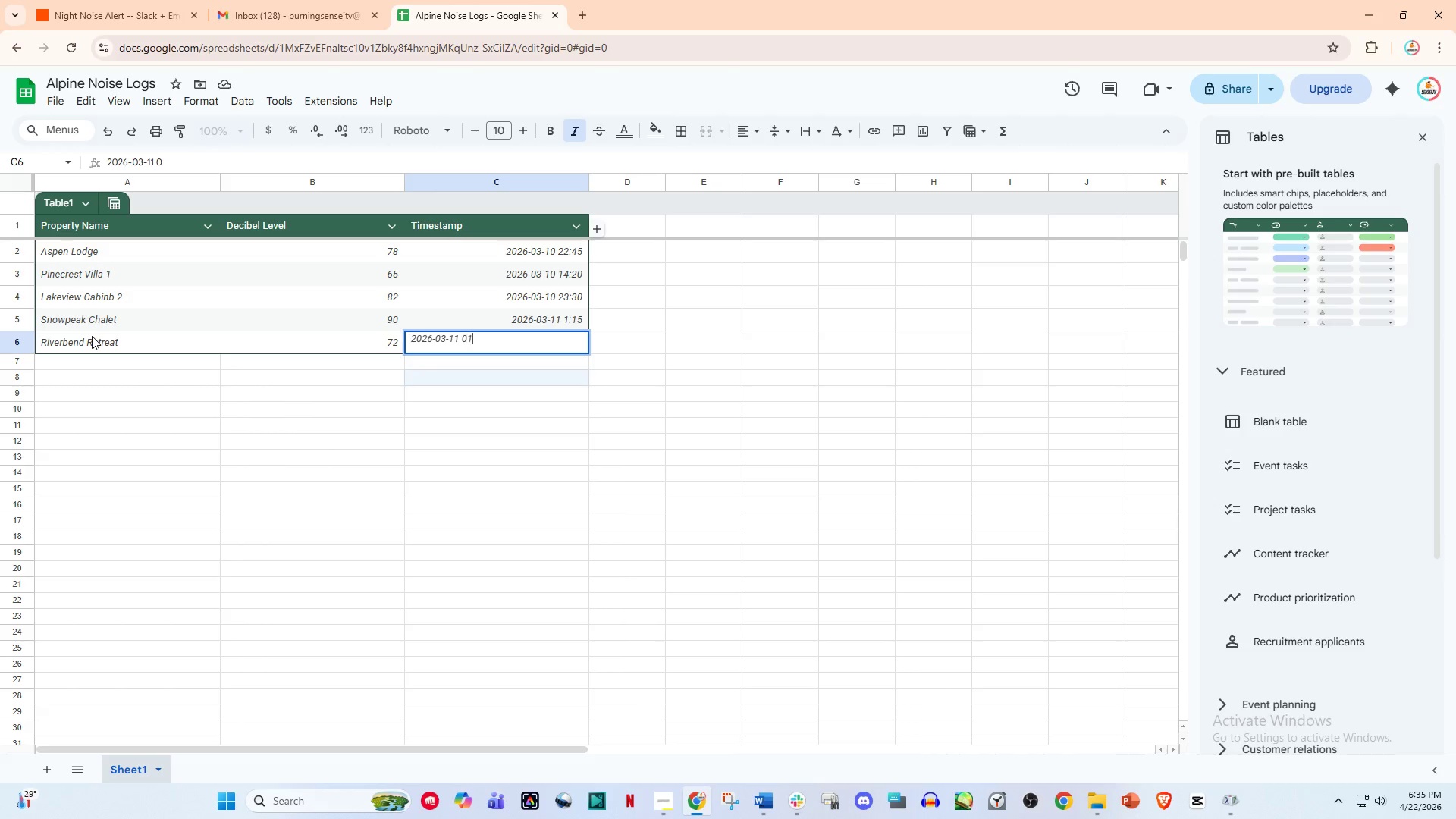 
key(Numpad1)
 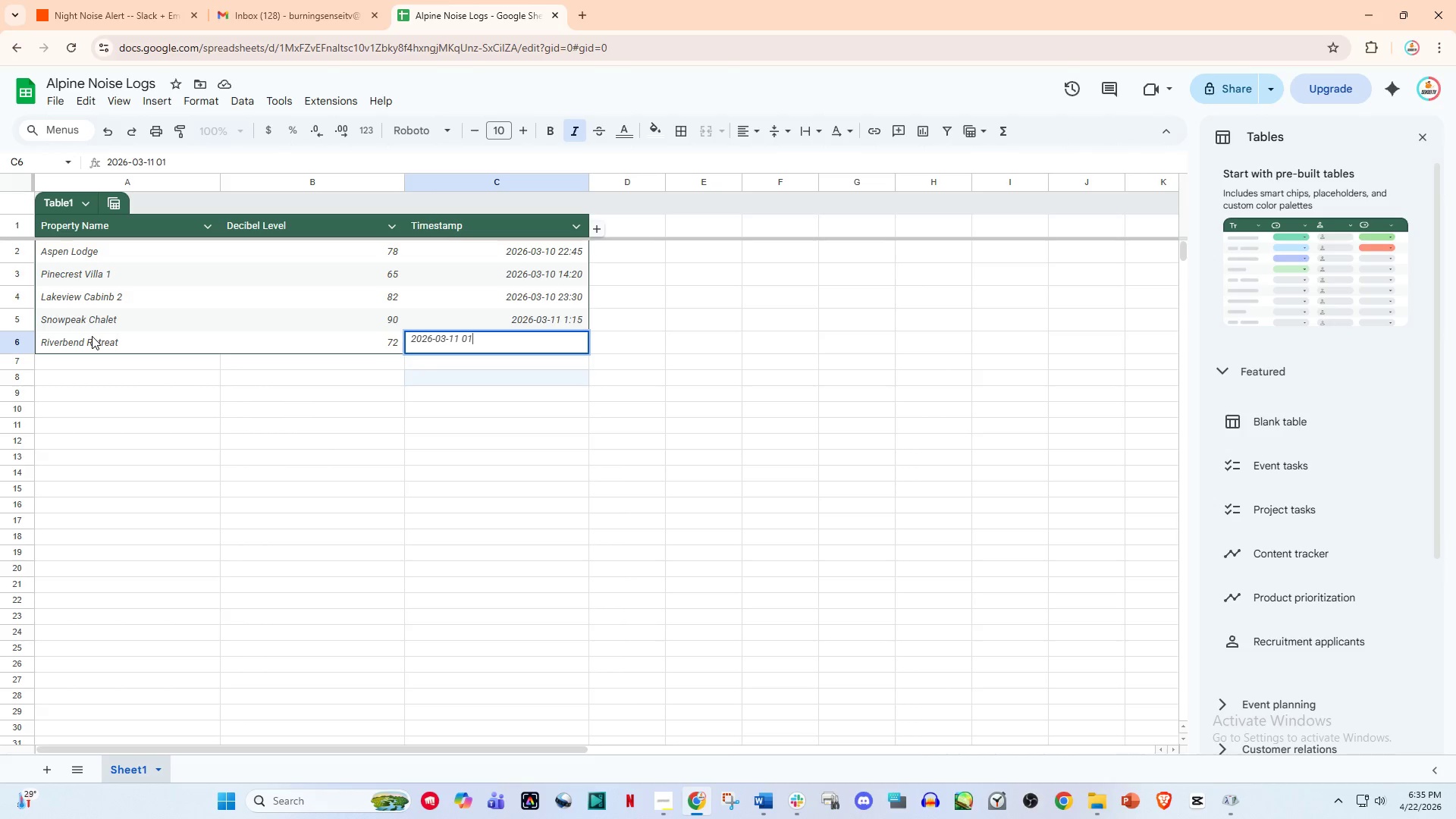 
key(Shift+Semicolon)
 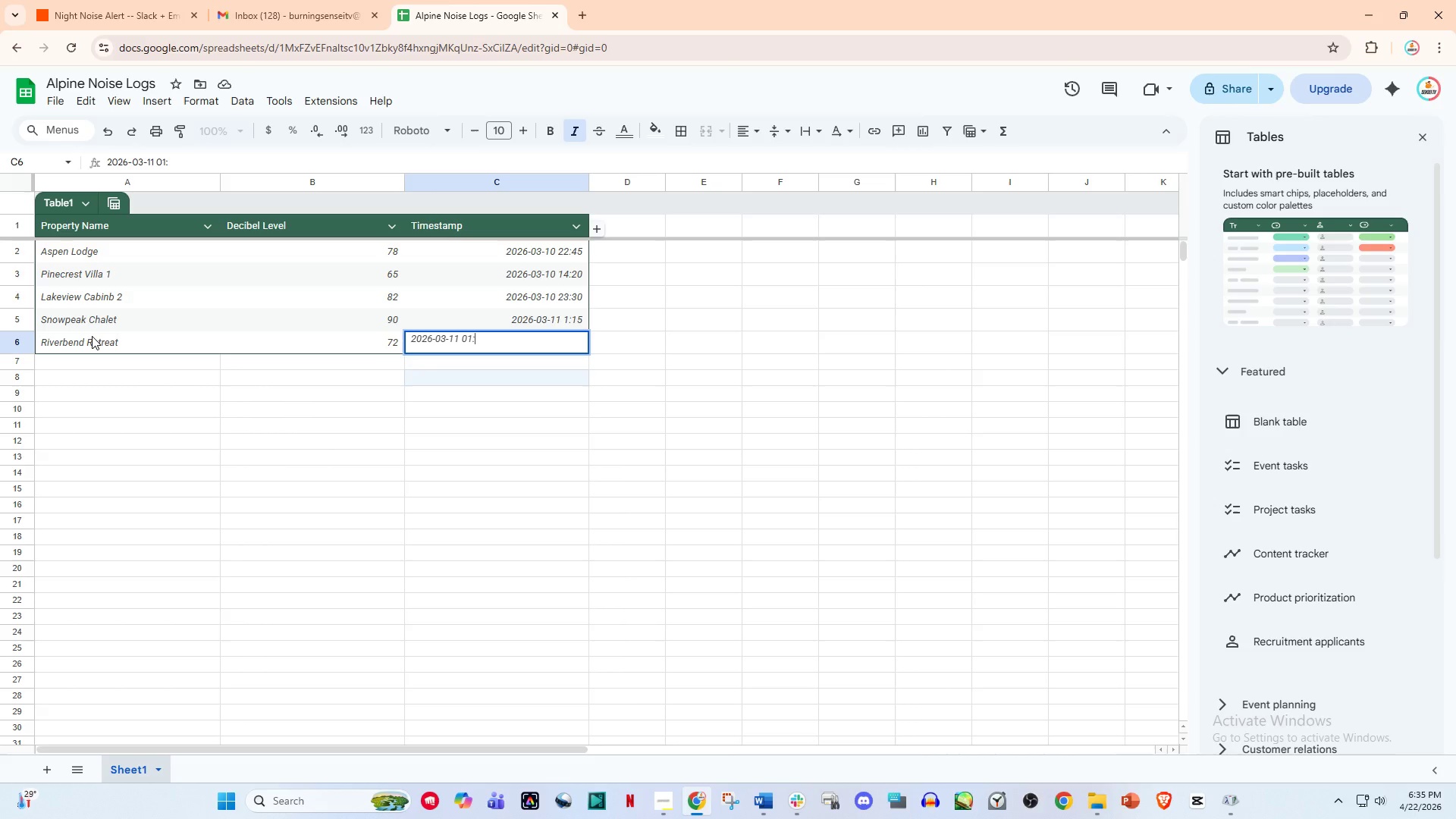 
wait(9.14)
 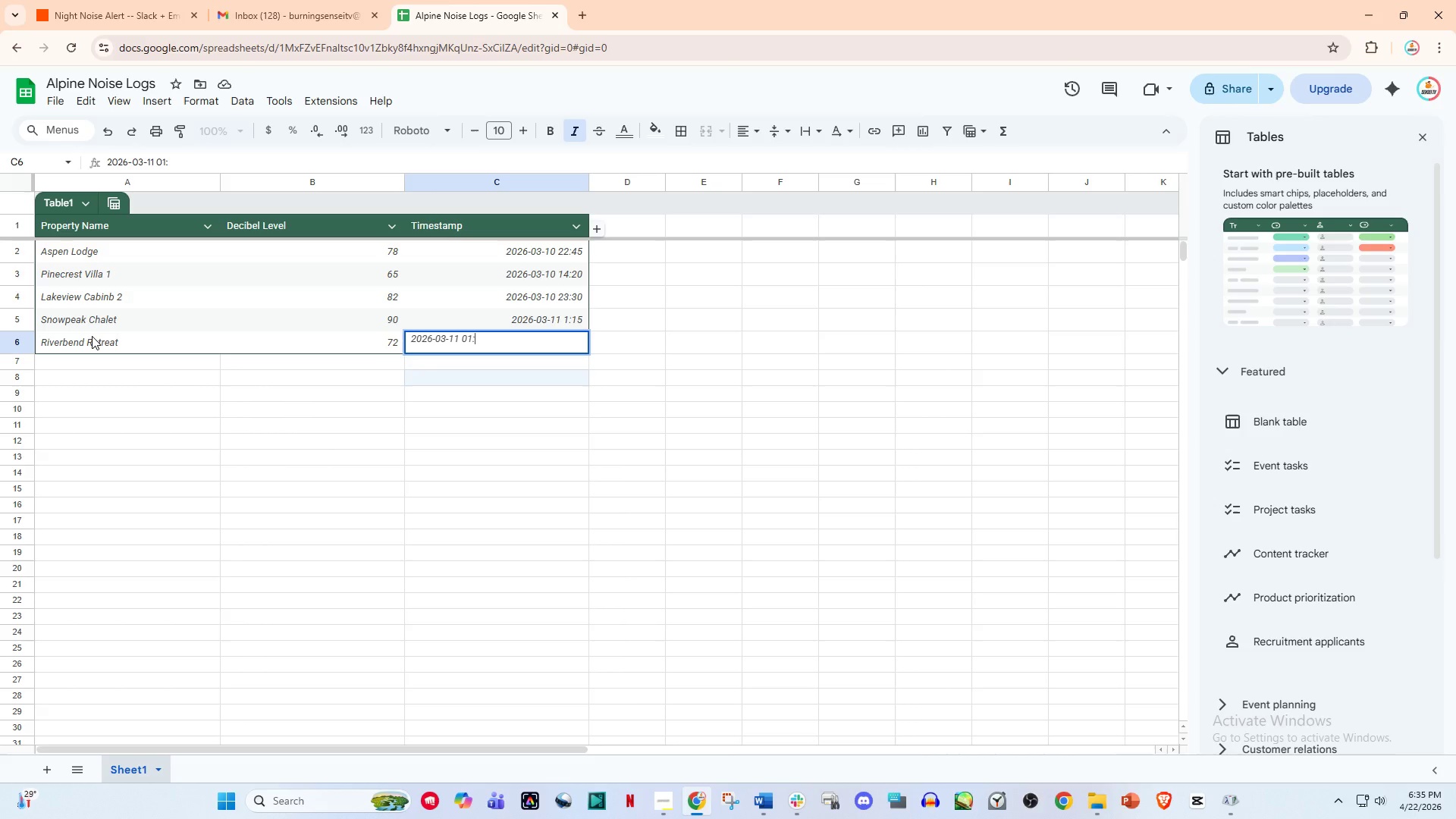 
key(Backspace)
 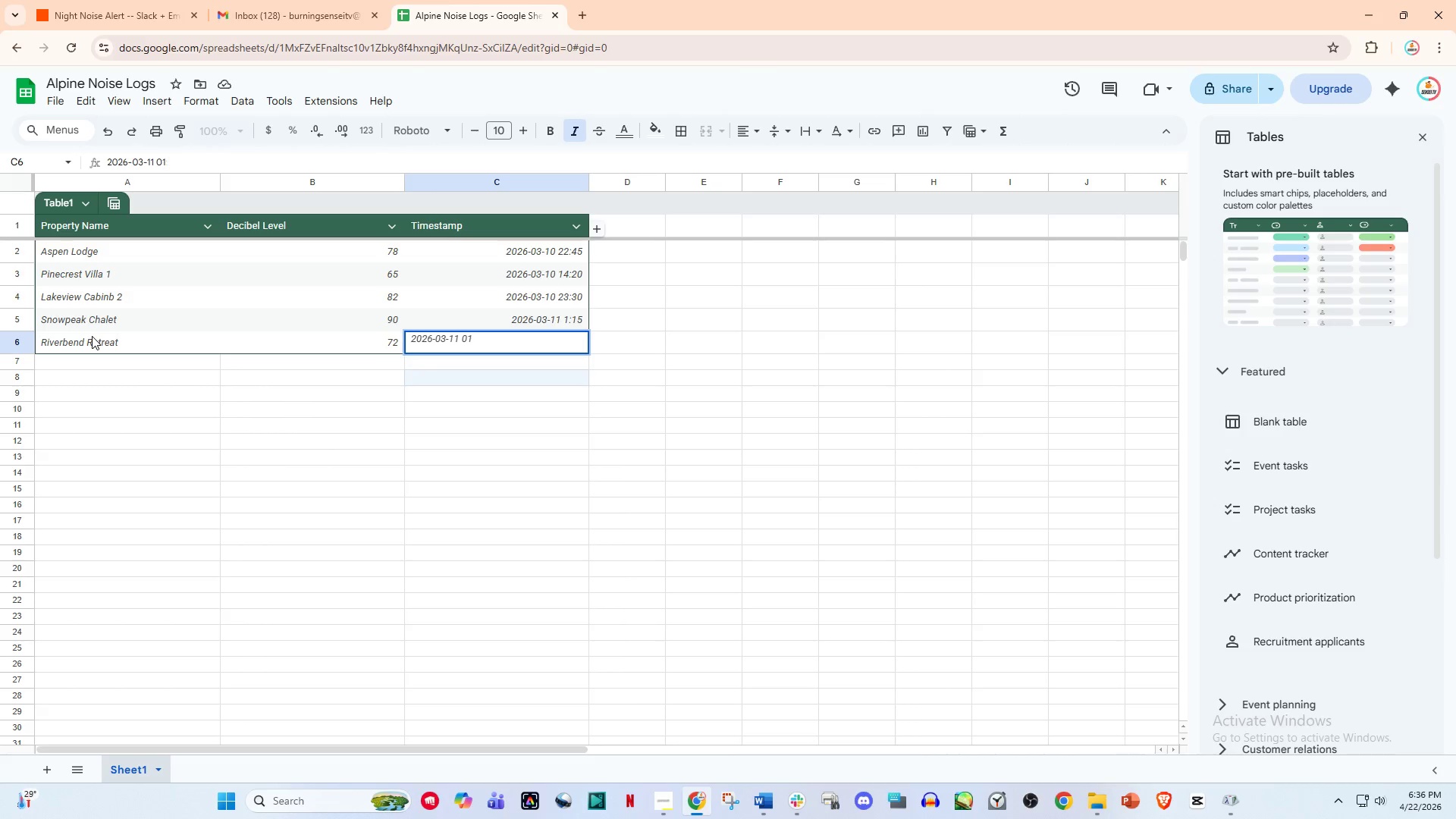 
key(Backspace)
 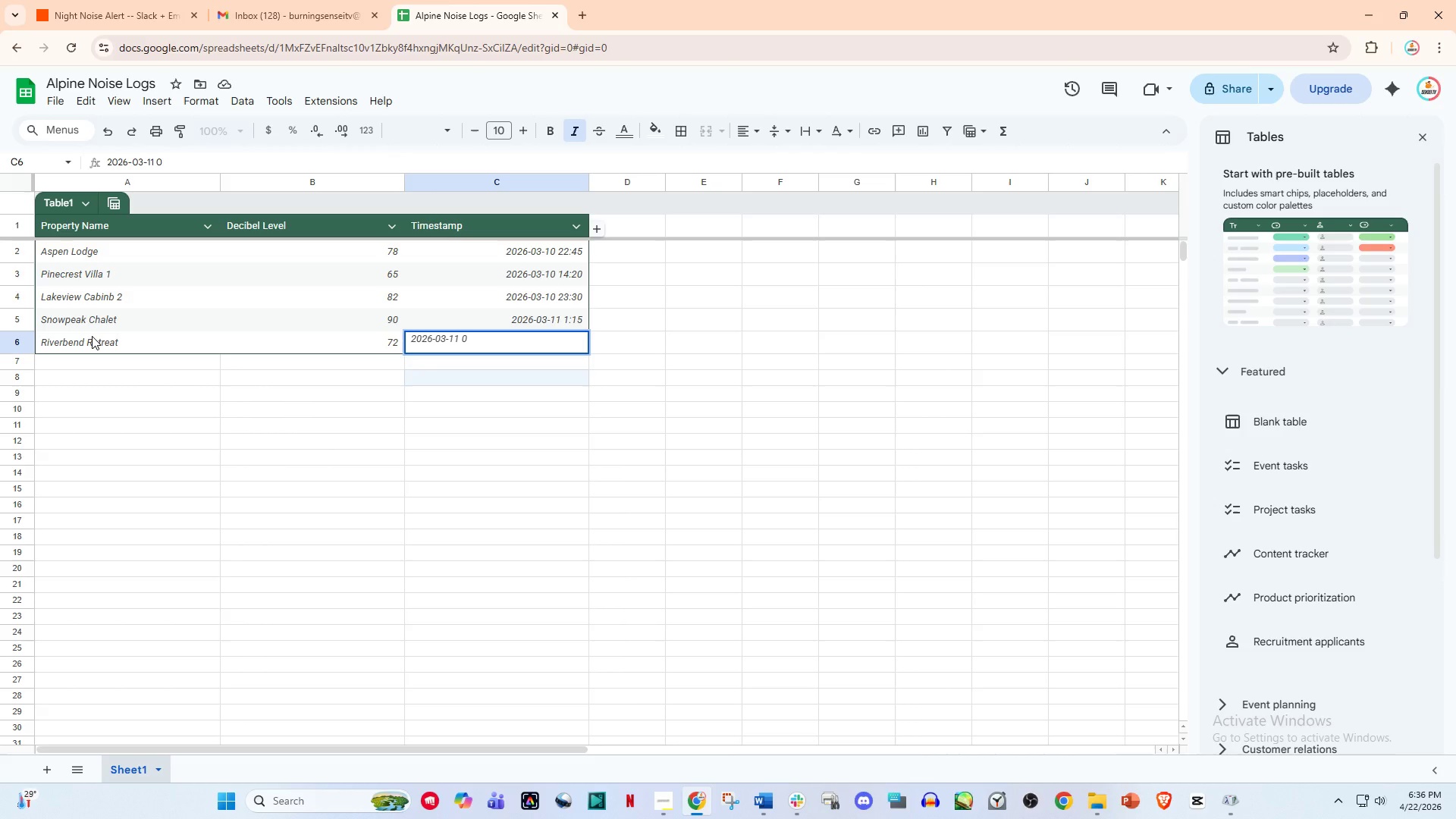 
key(Numpad6)
 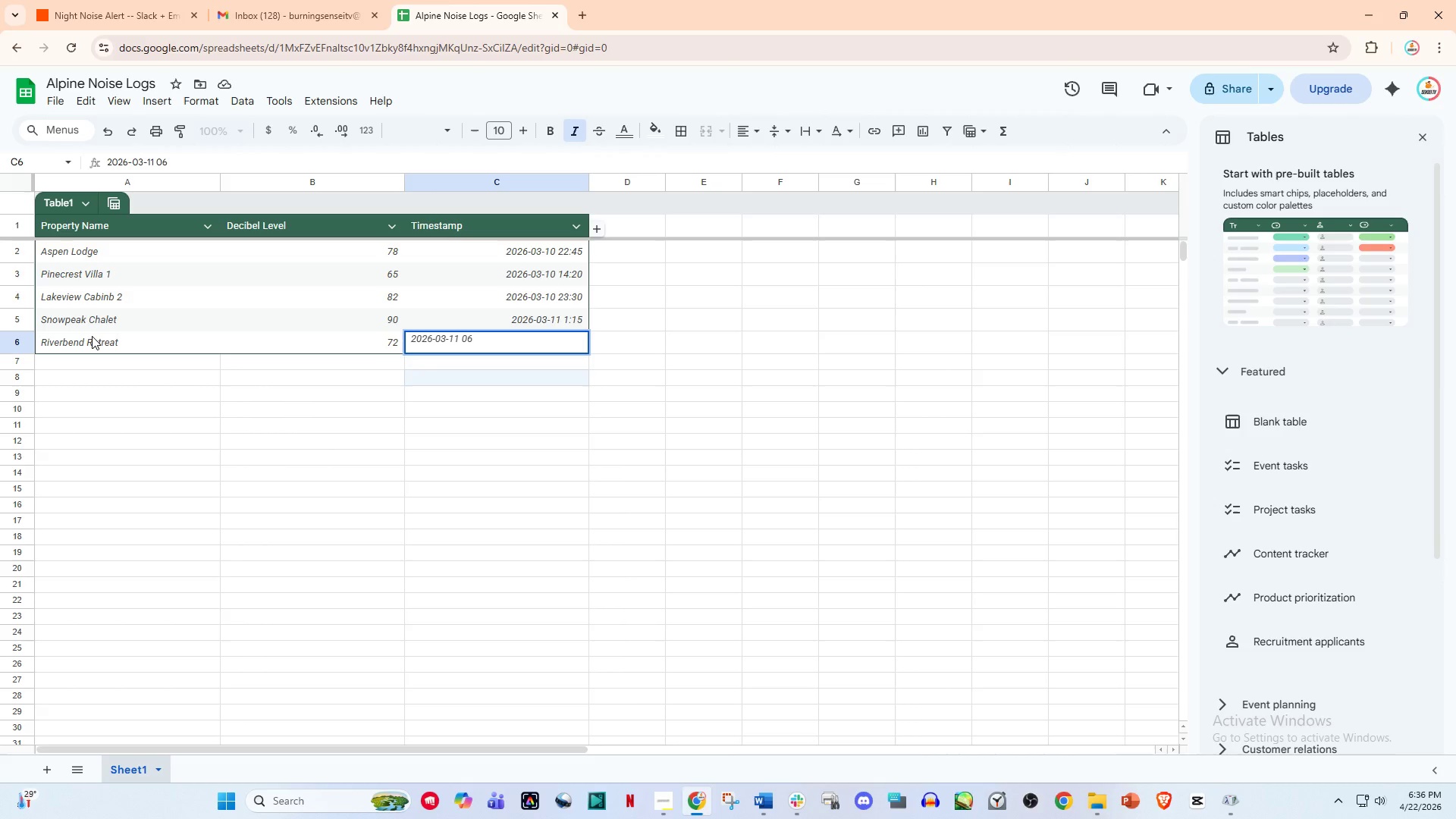 
key(Shift+Semicolon)
 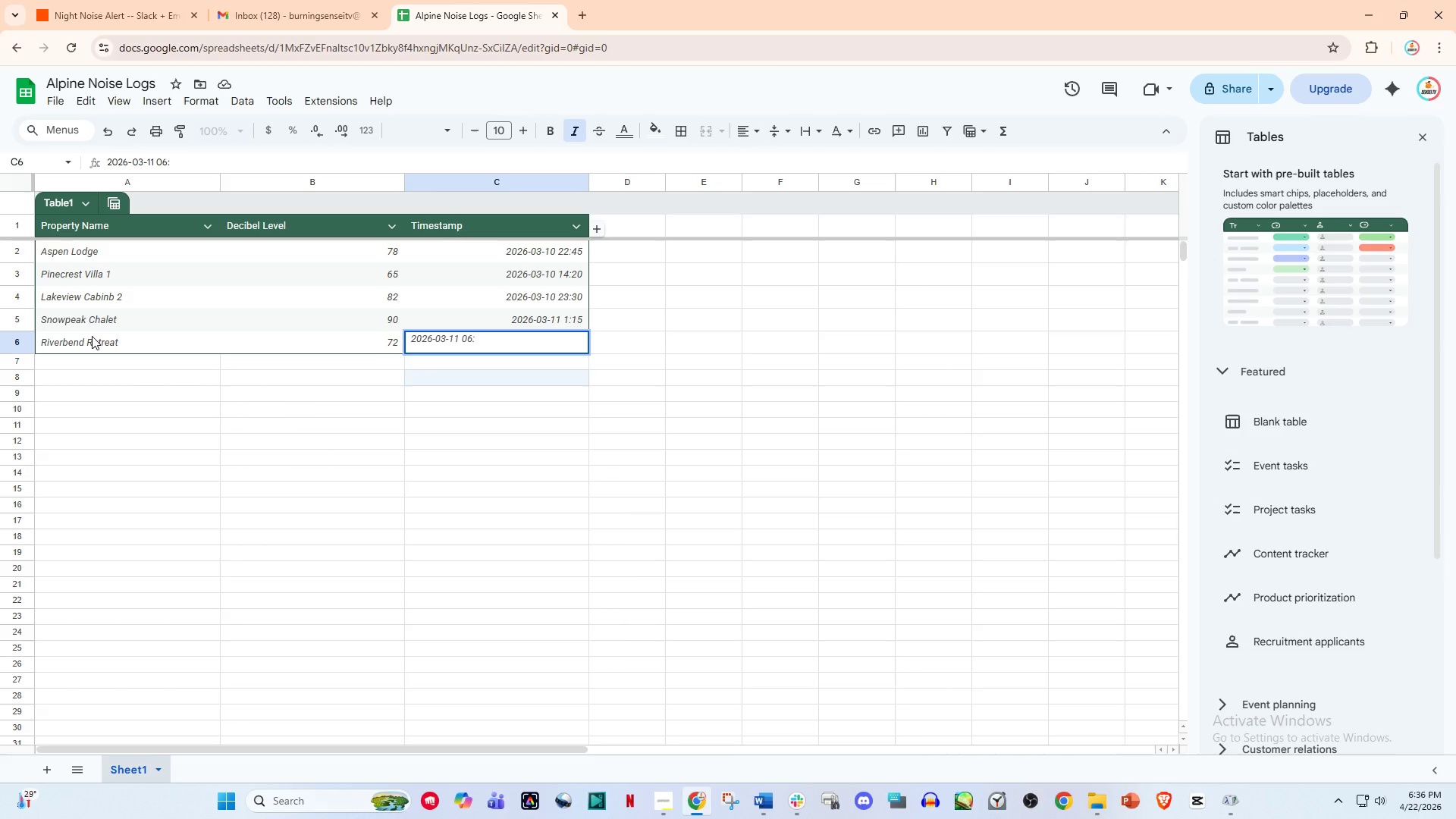 
wait(6.25)
 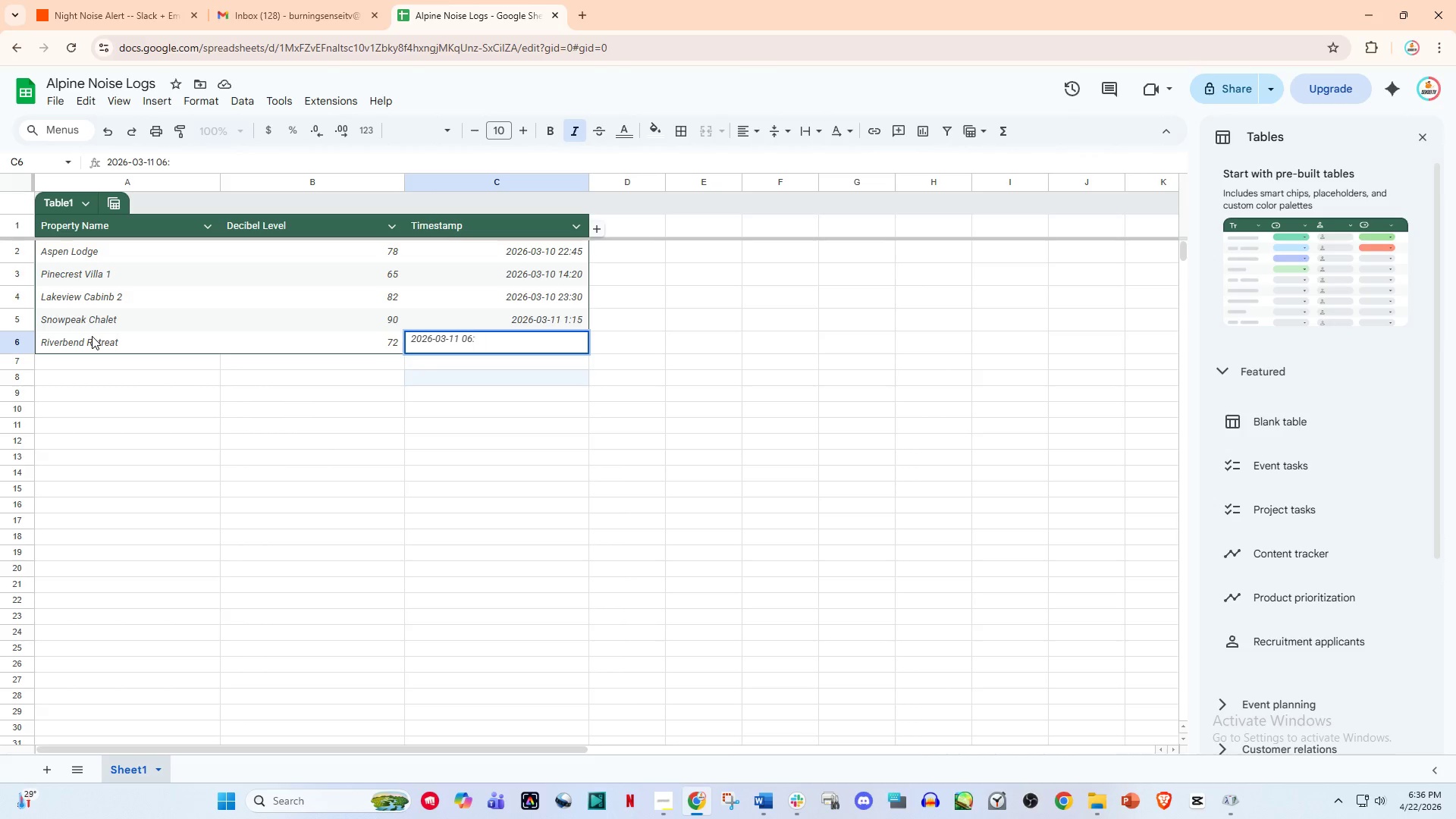 
key(Numpad5)
 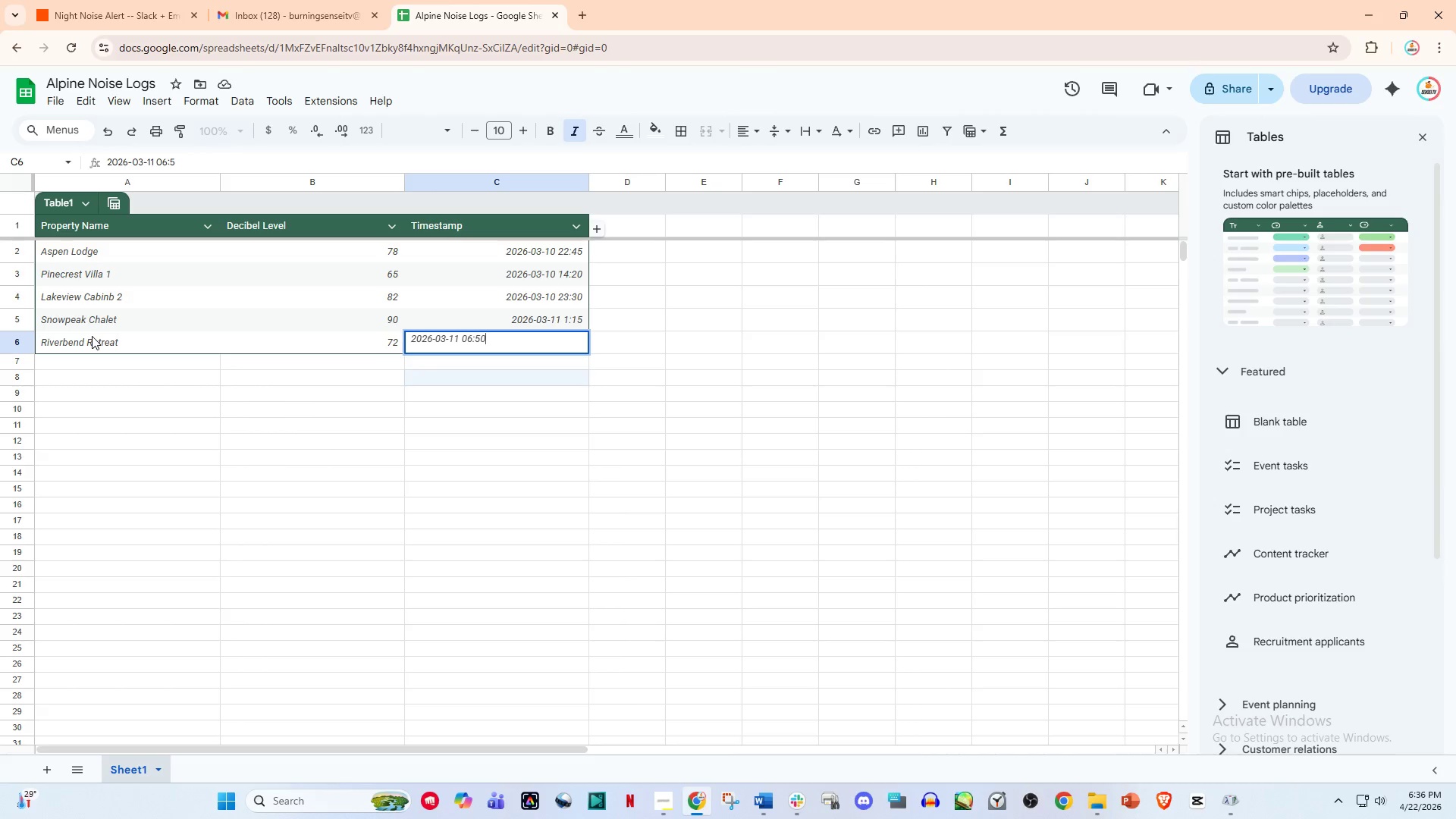 
key(Numpad0)
 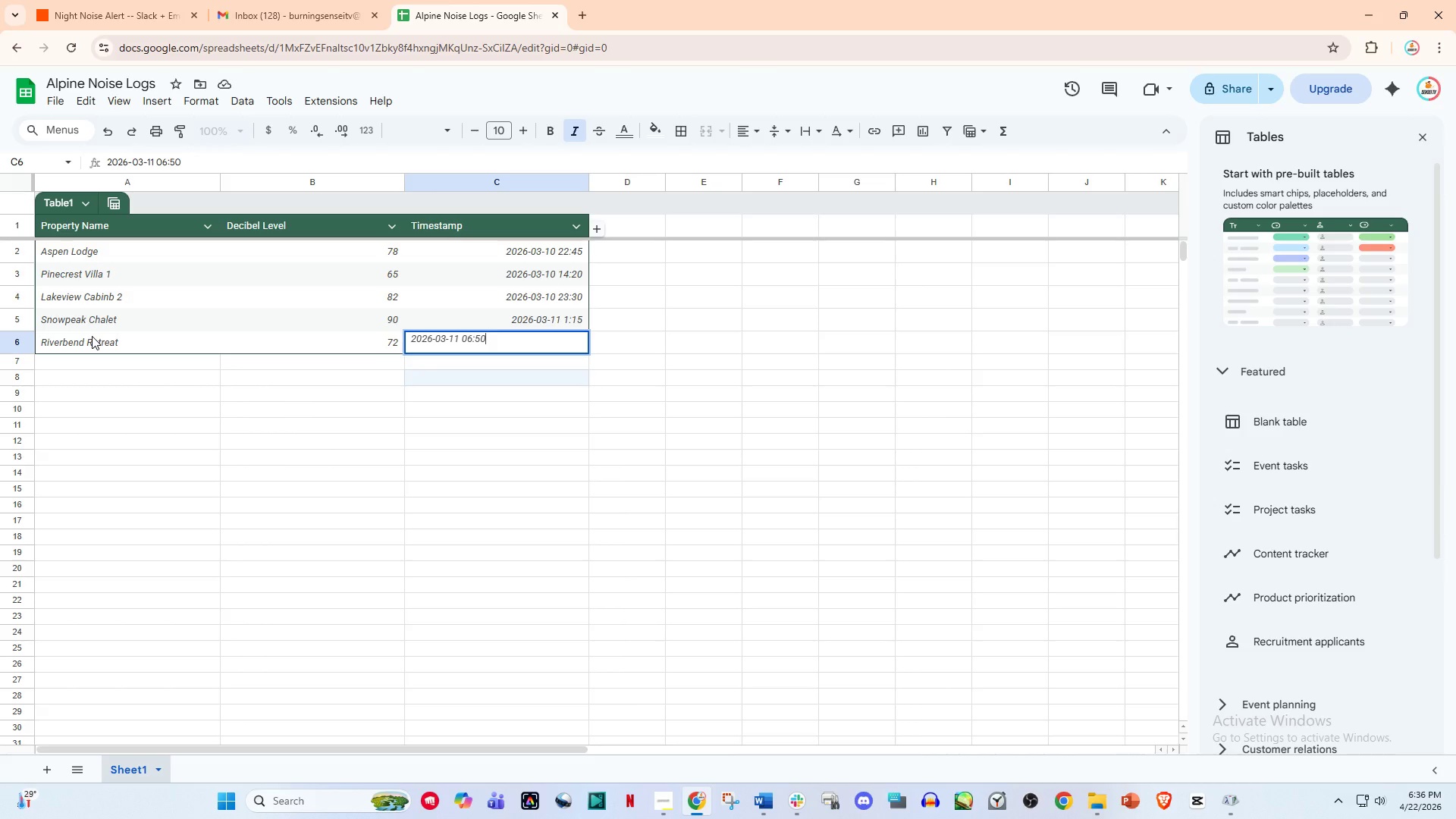 
key(NumpadEnter)
 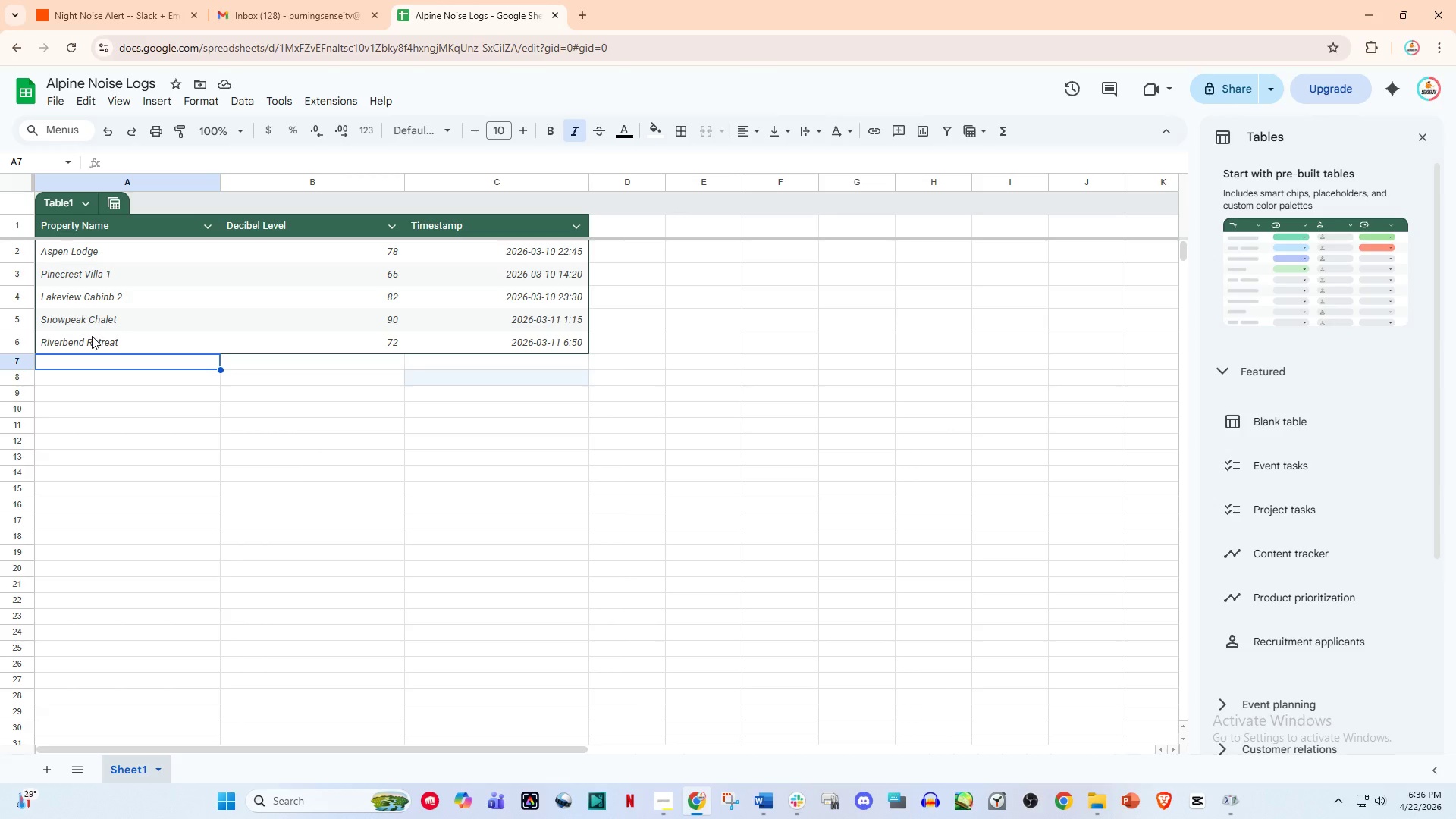 
wait(14.09)
 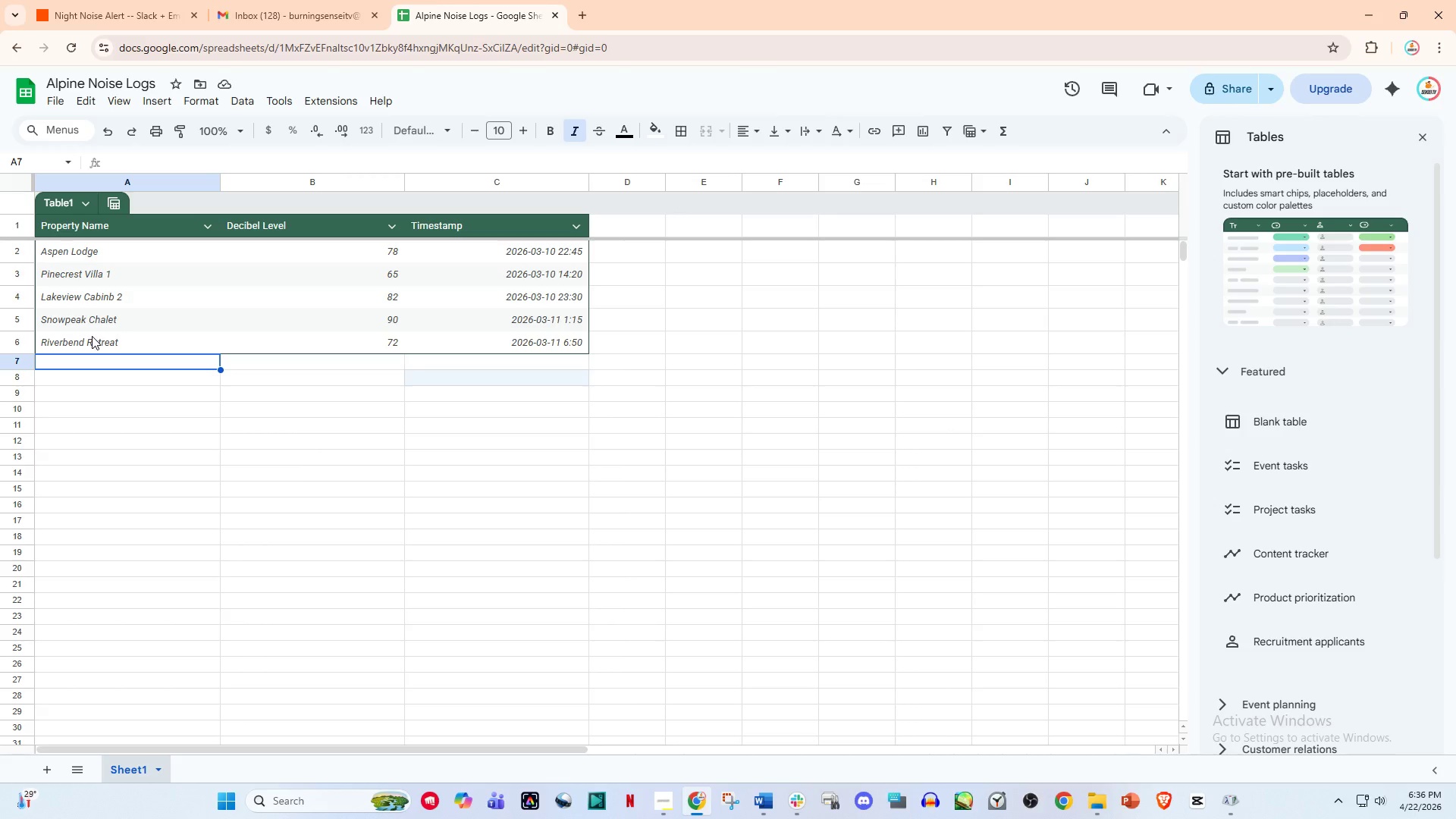 
left_click([76, 0])
 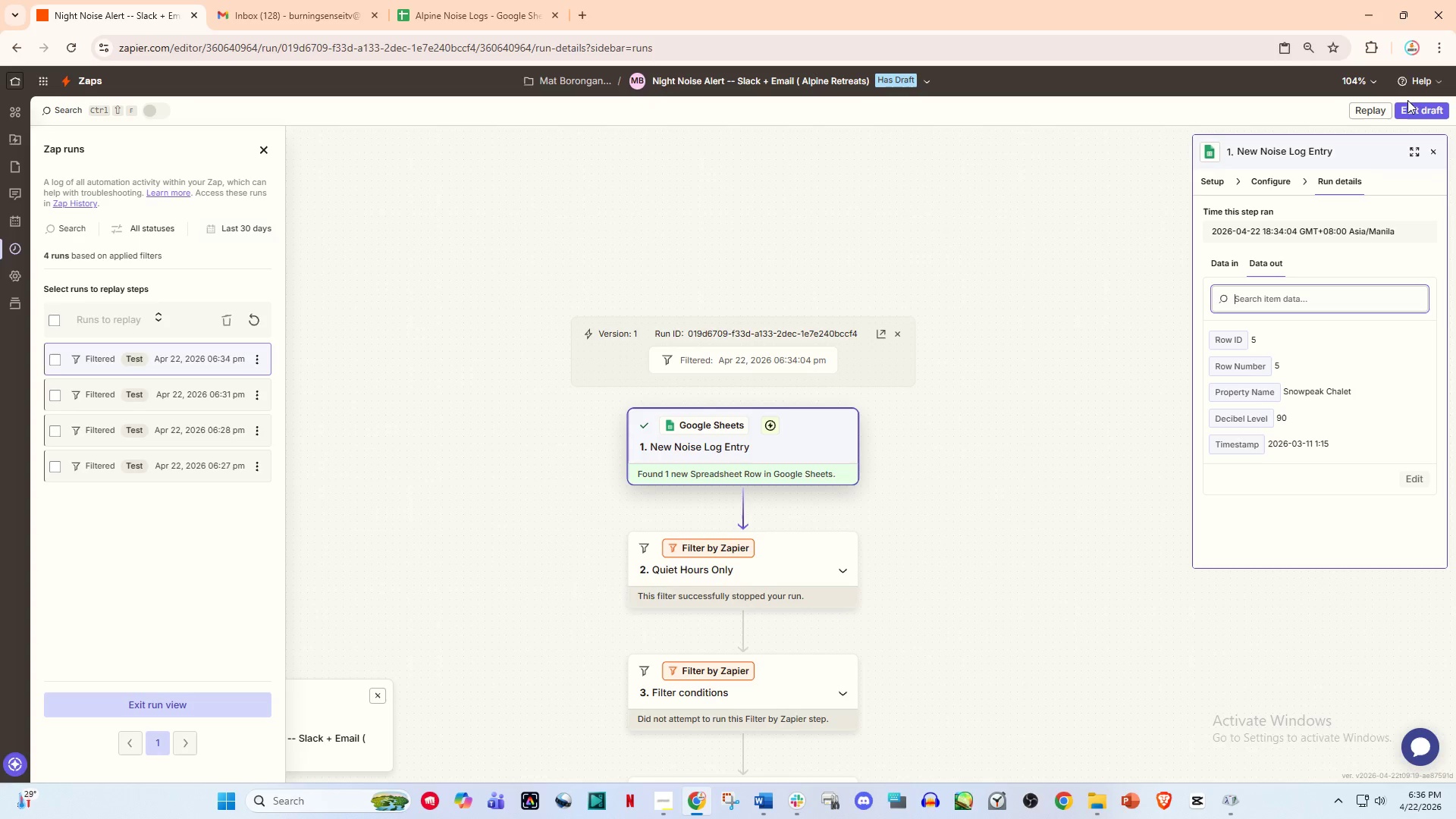 
left_click([1410, 104])
 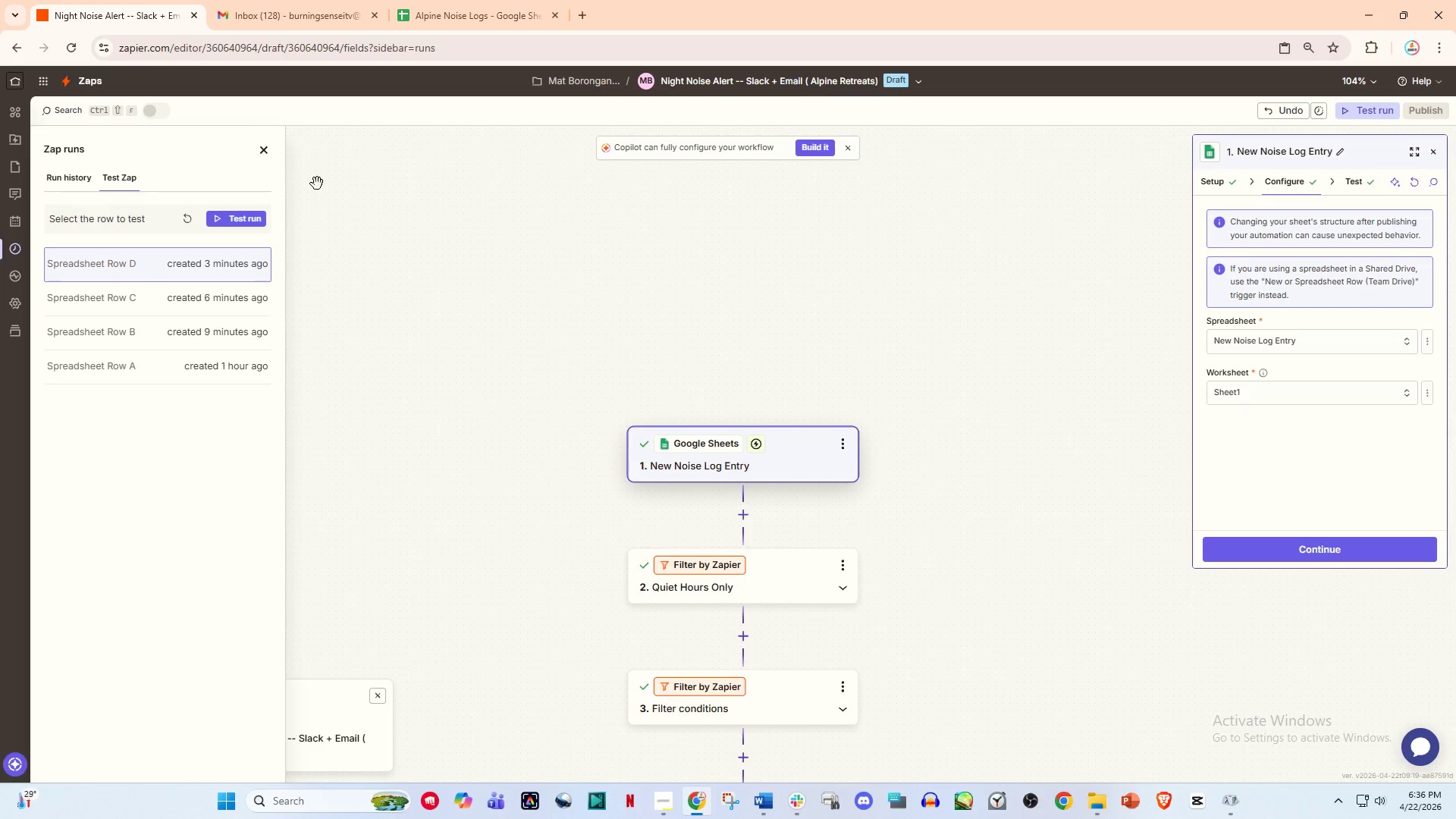 
left_click([185, 210])
 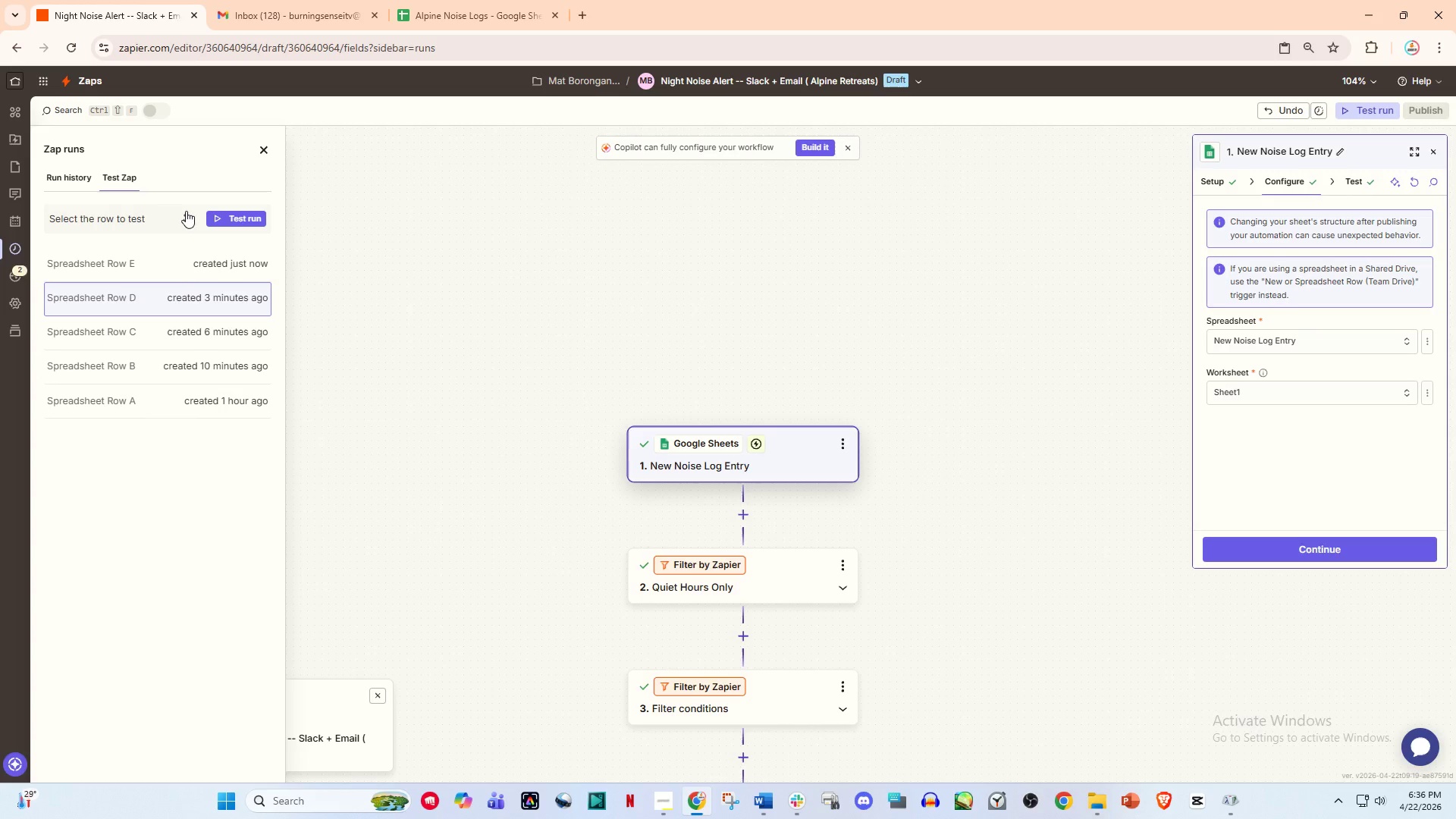 
wait(12.88)
 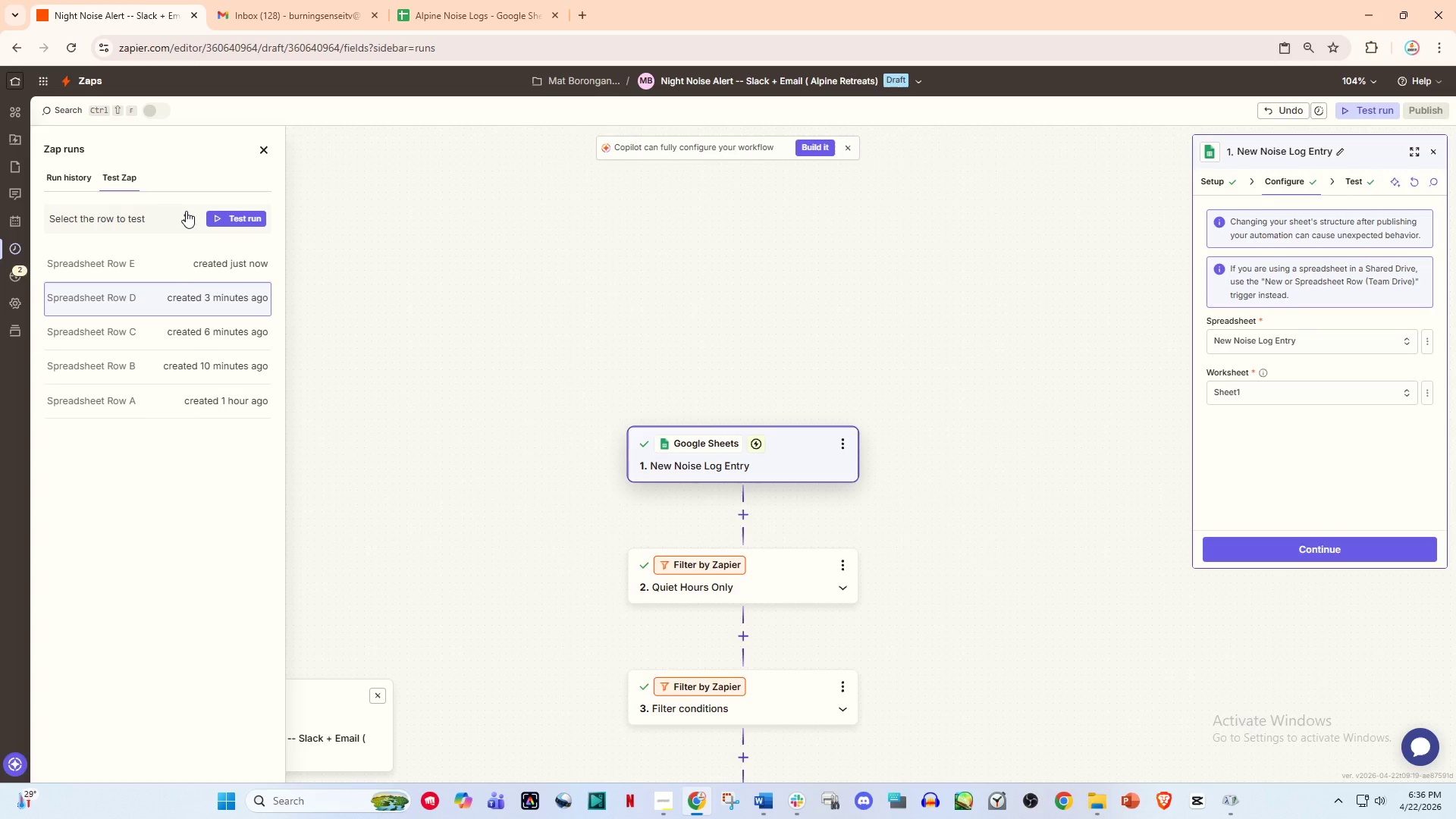 
left_click_drag(start_coordinate=[187, 271], to_coordinate=[187, 262])
 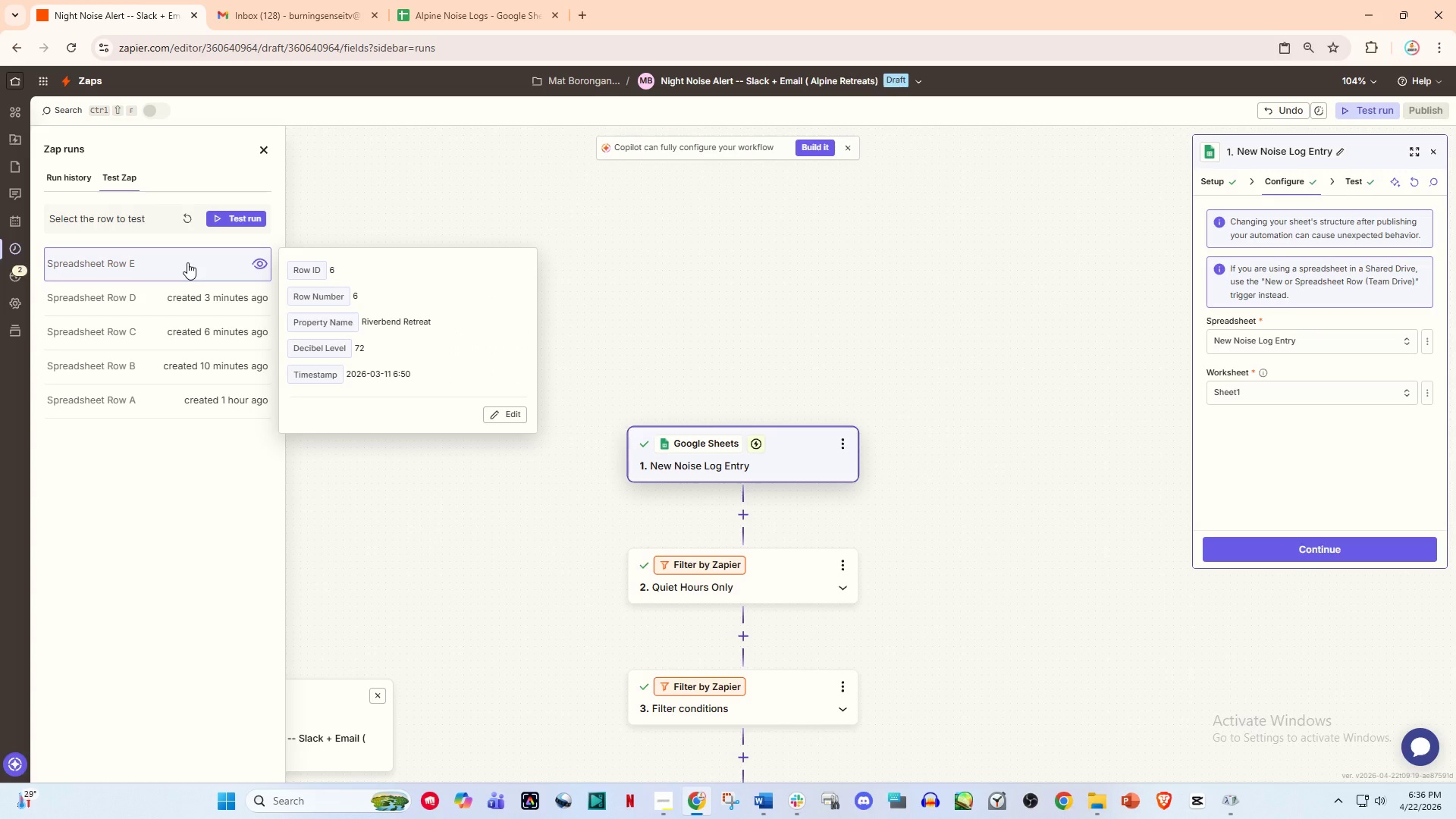 
wait(10.8)
 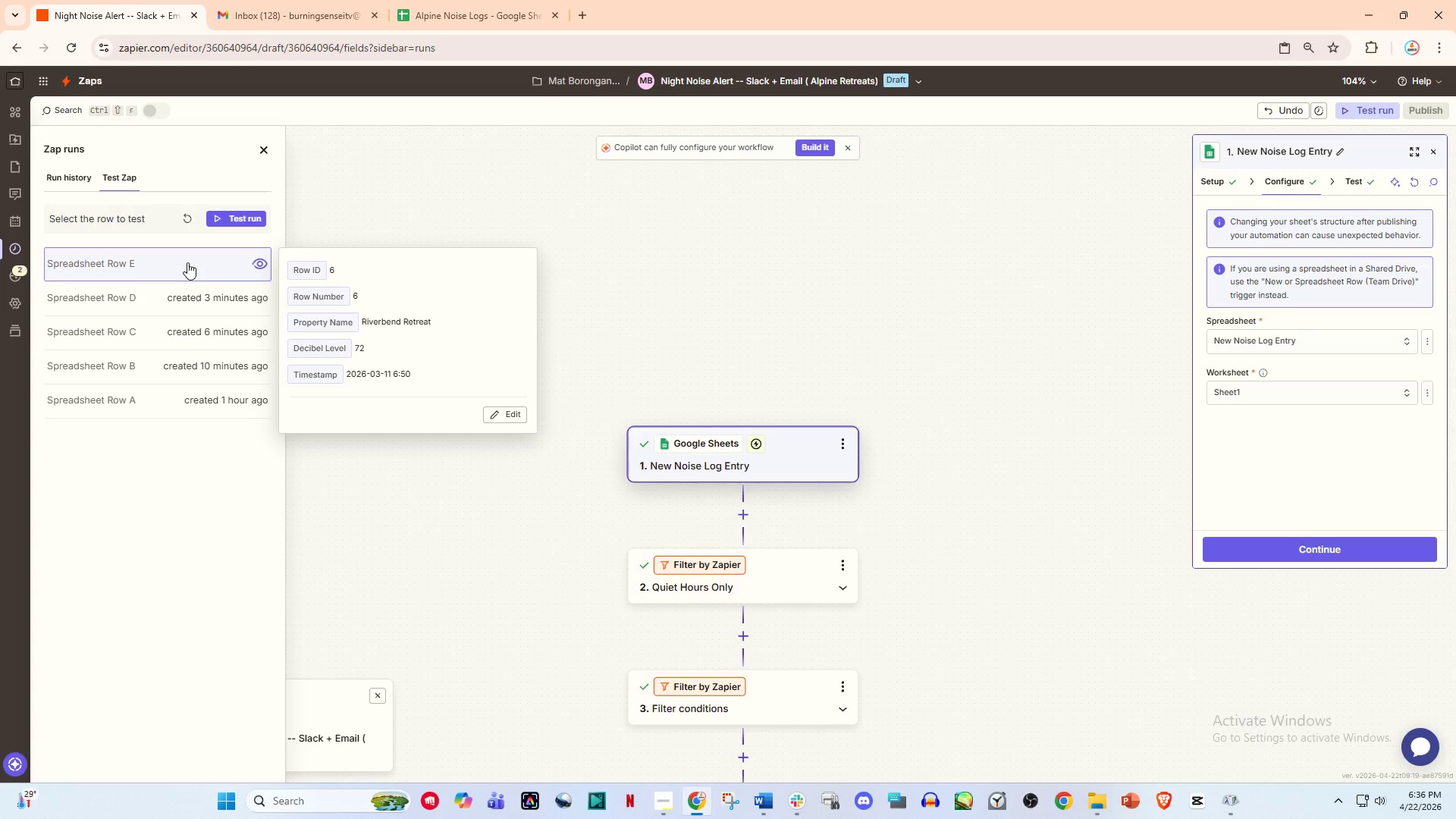 
left_click([221, 216])
 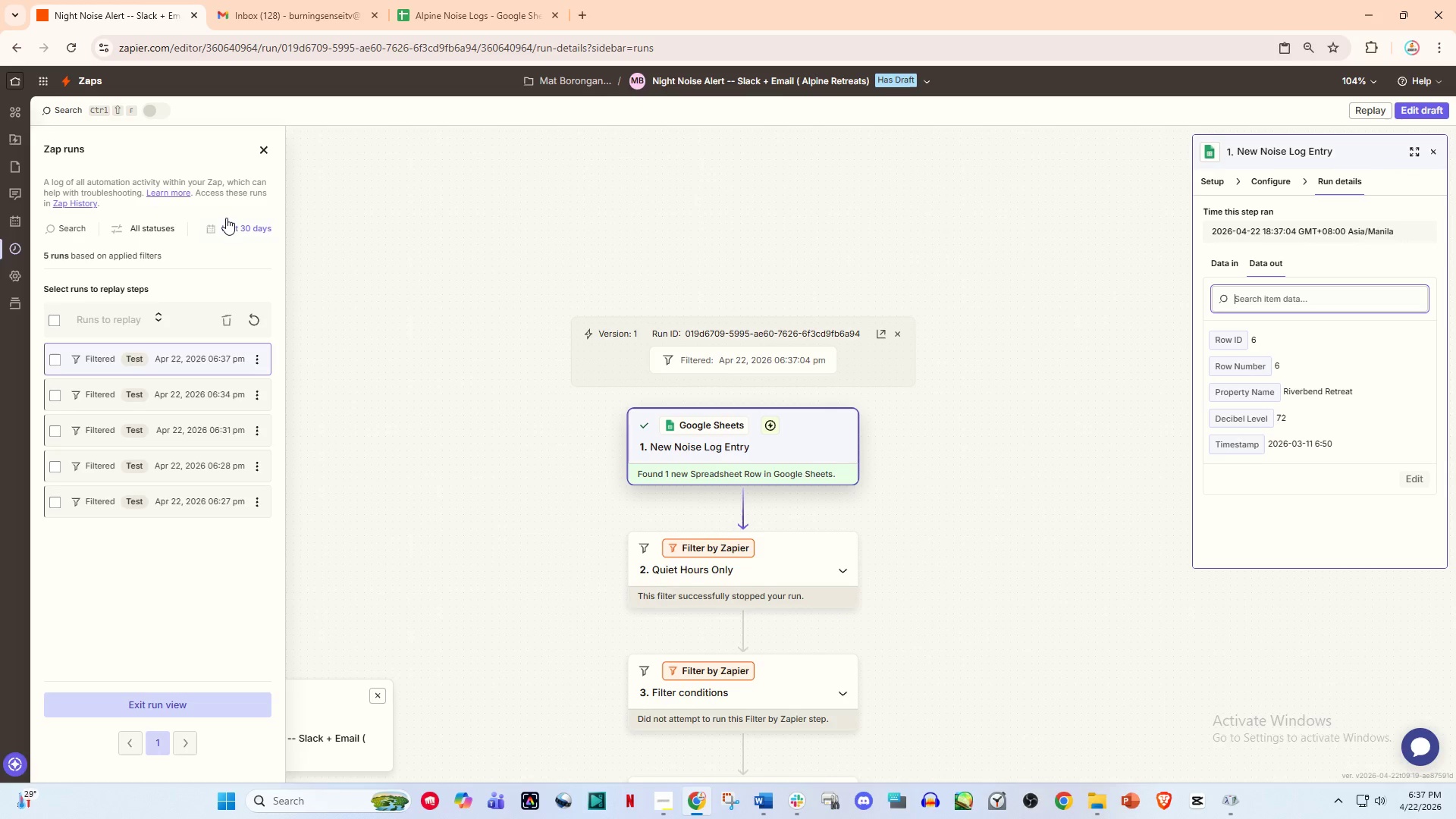 
wait(25.09)
 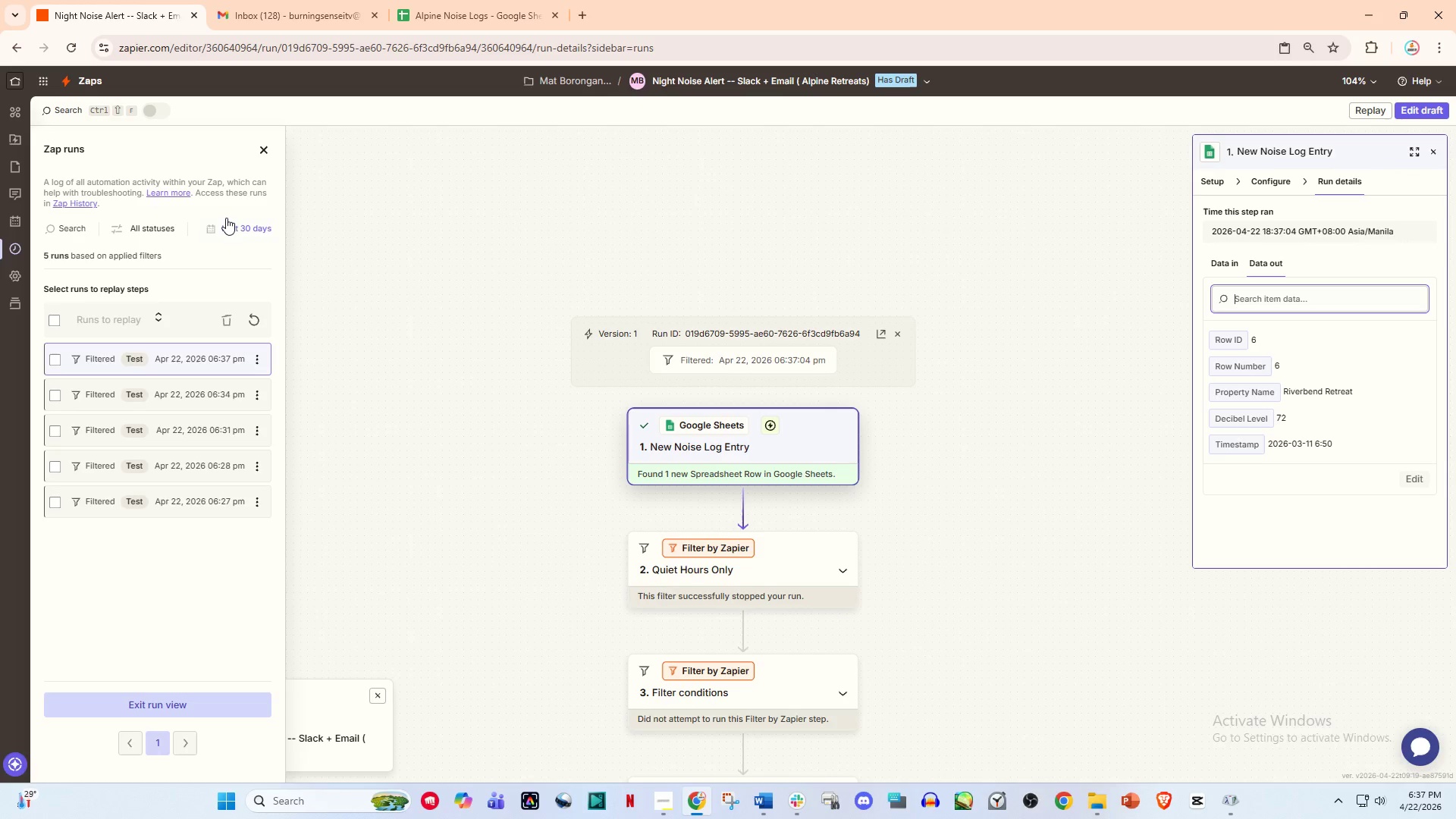 
left_click([463, 11])
 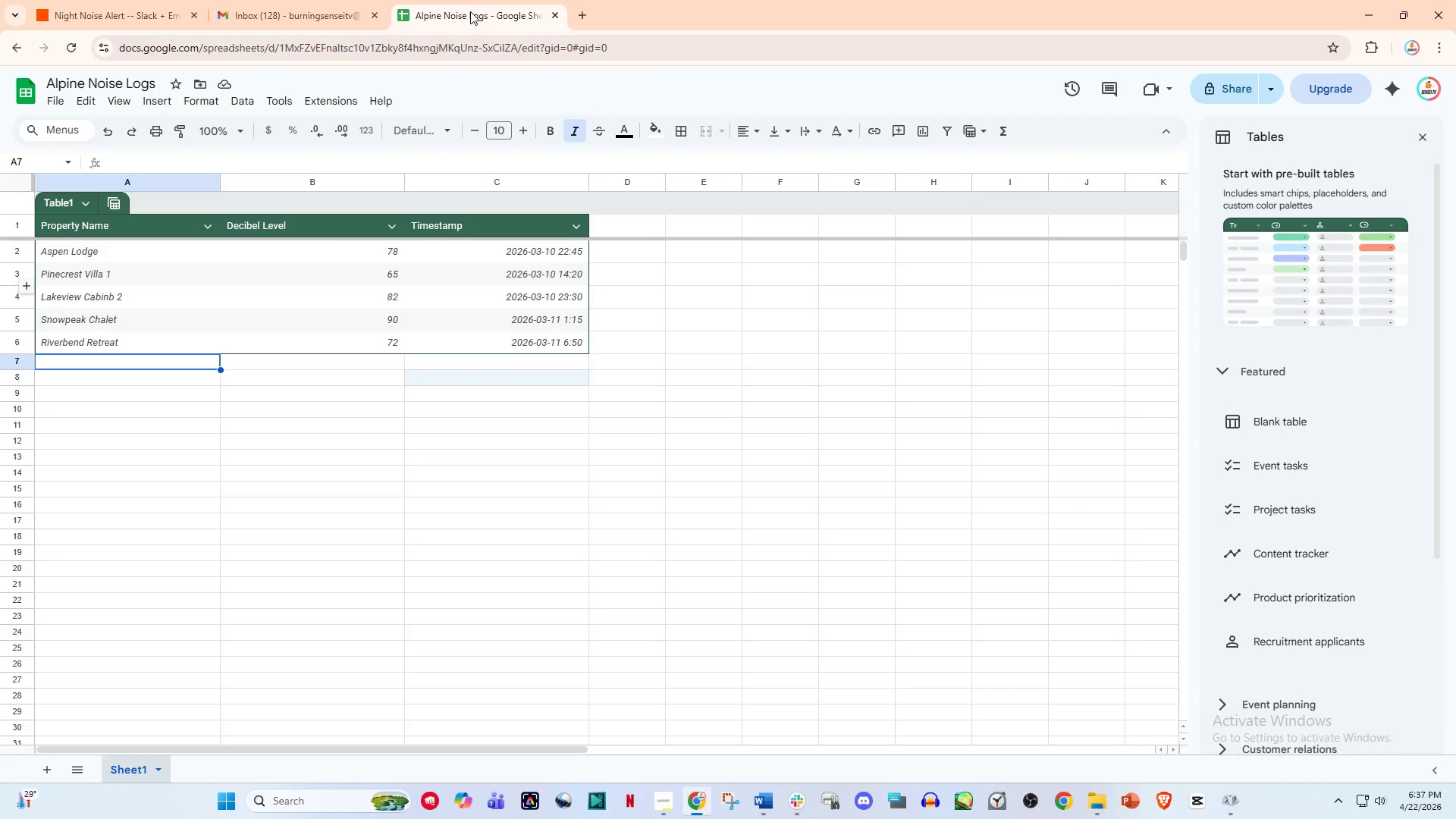 
wait(11.74)
 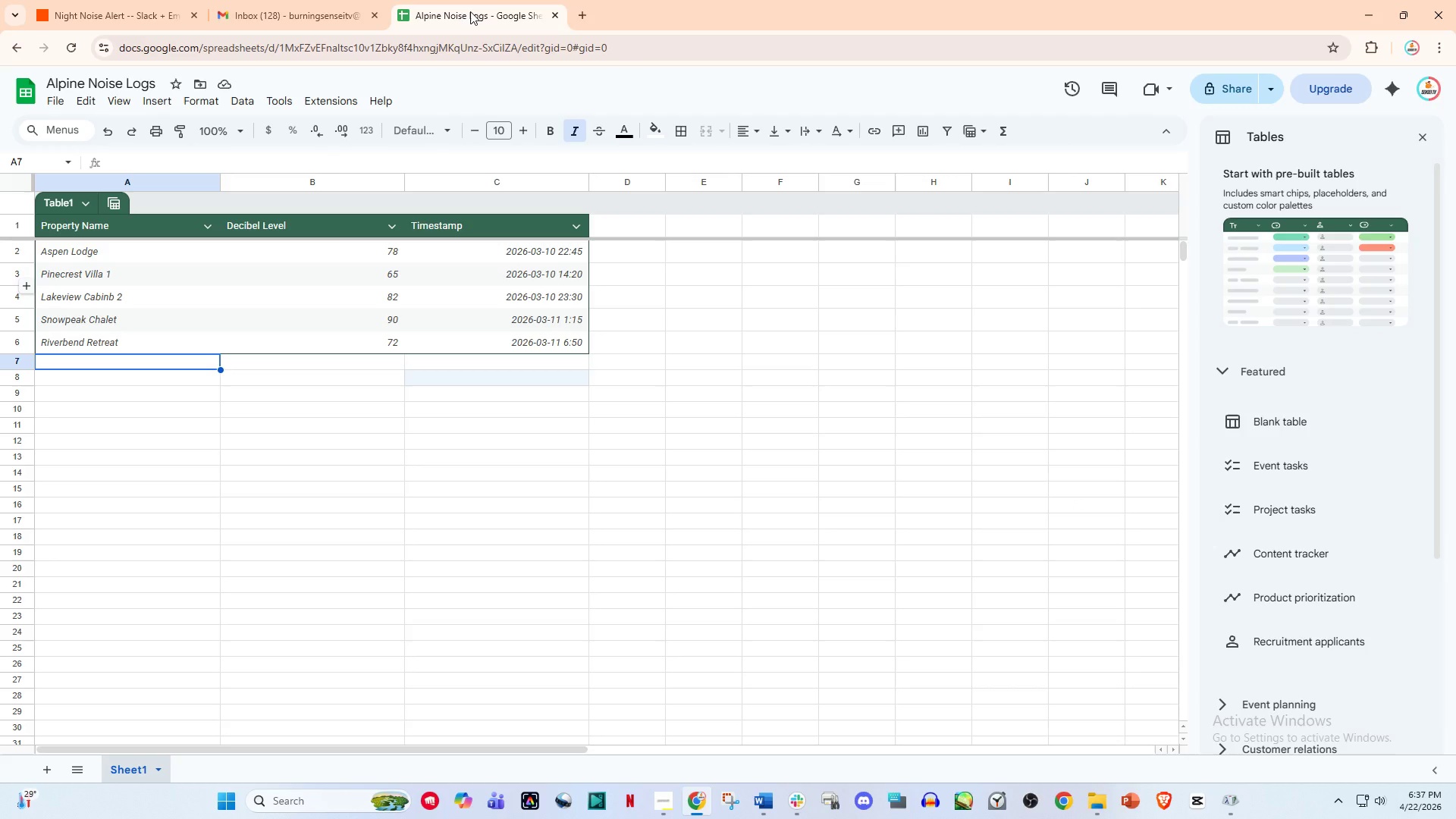 
type(Cedar)
 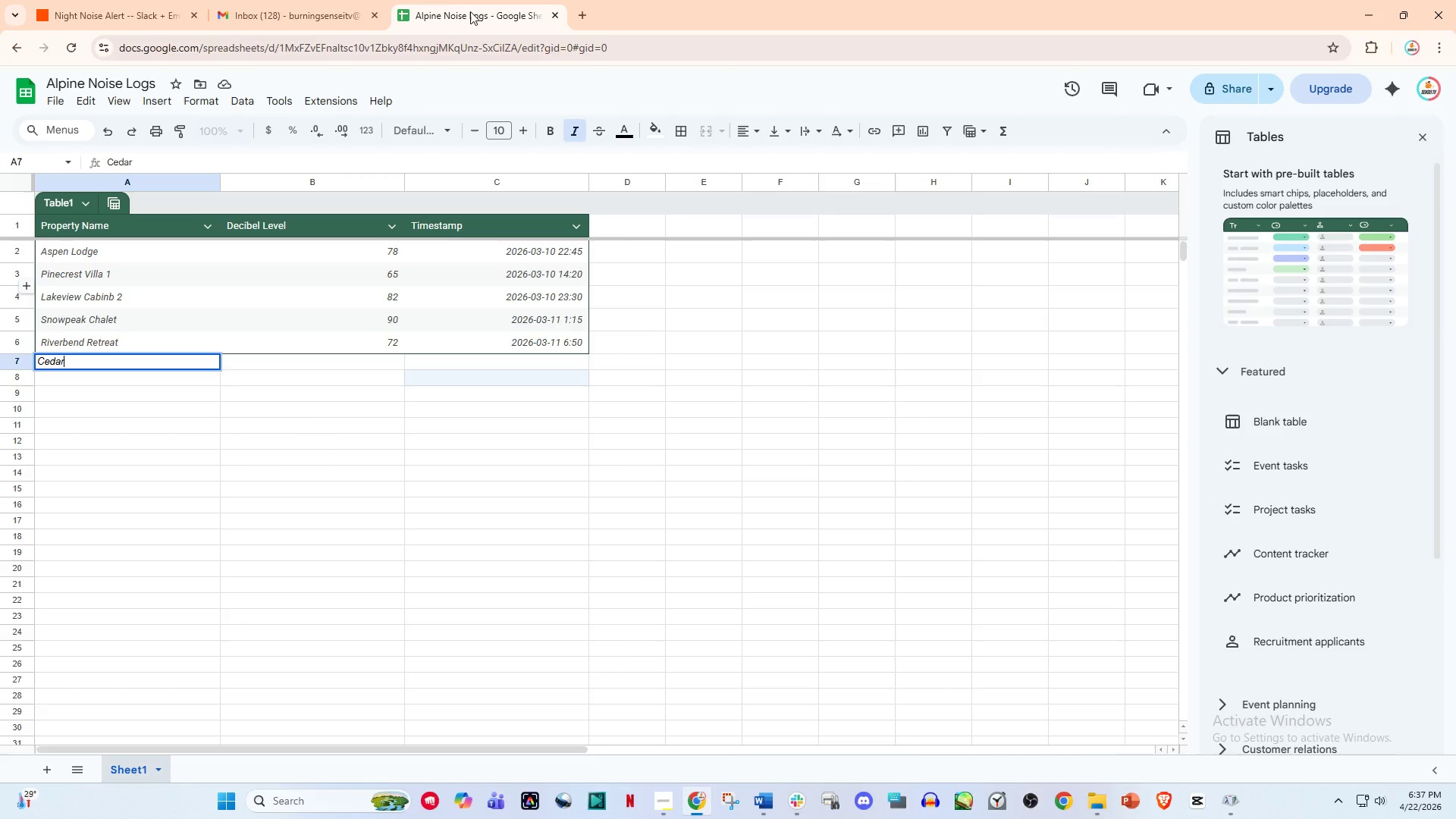 
type( Haven 5)
key(Tab)
 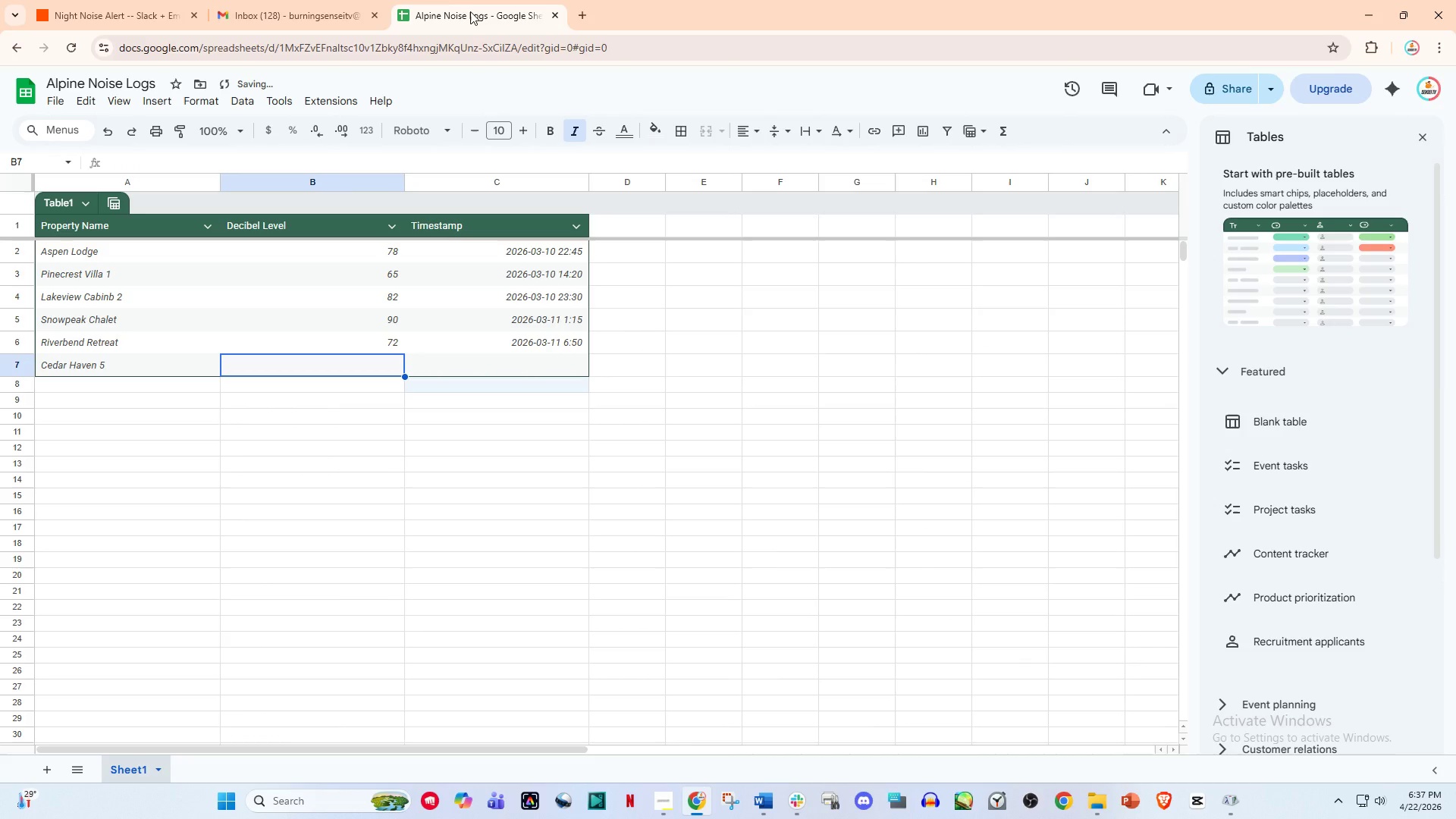 
key(Numpad6)
 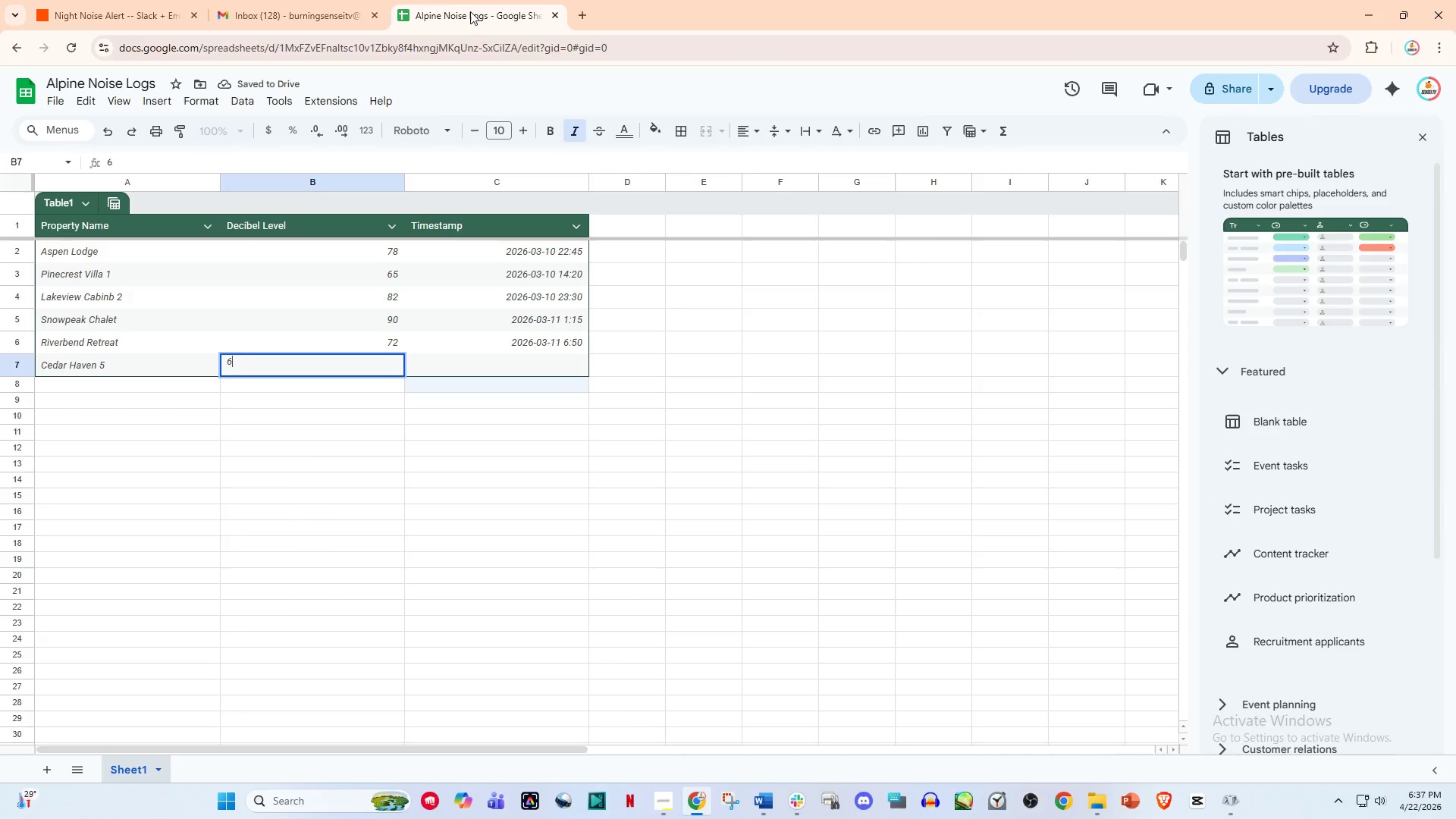 
key(Numpad8)
 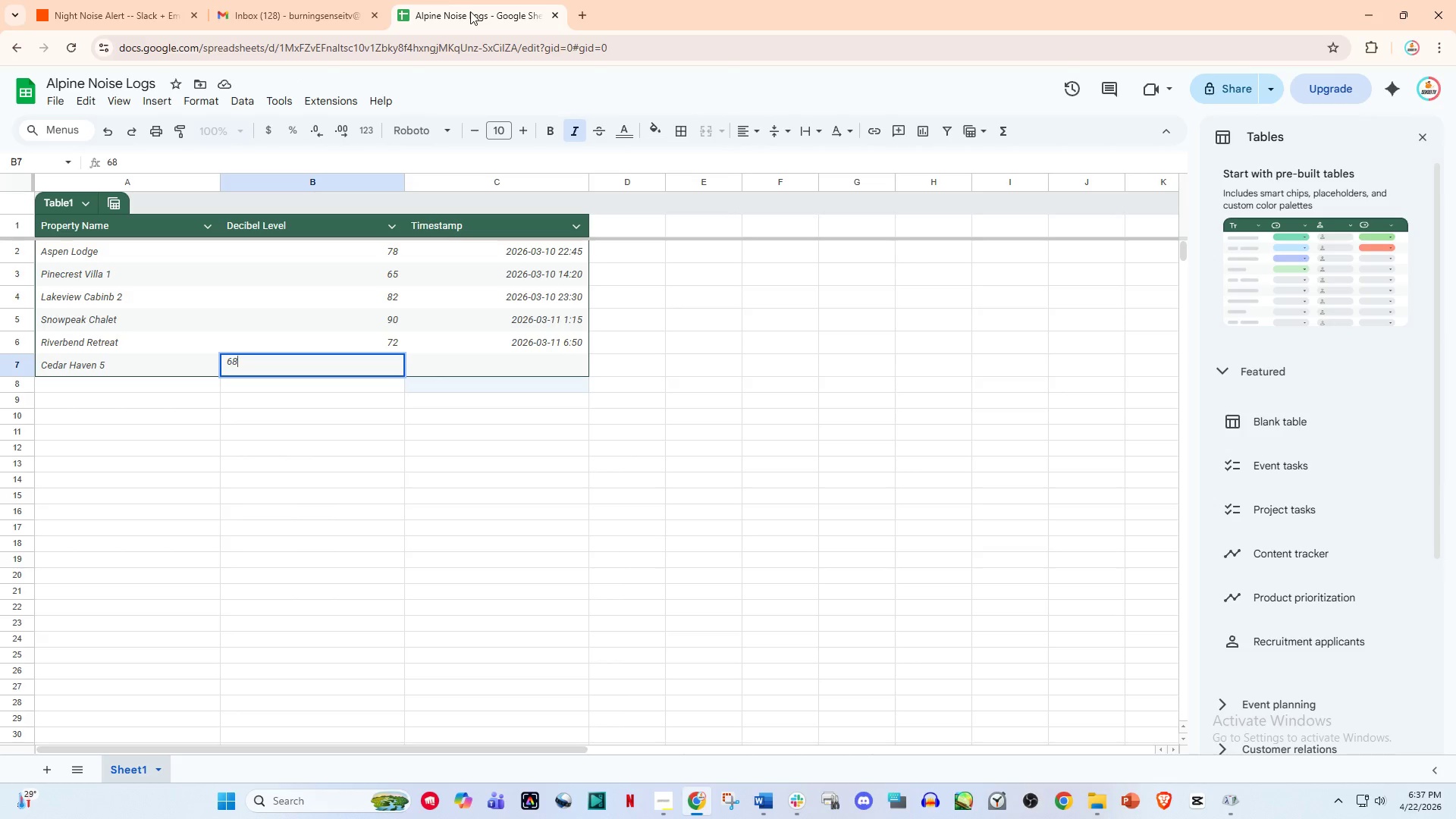 
key(Tab)
 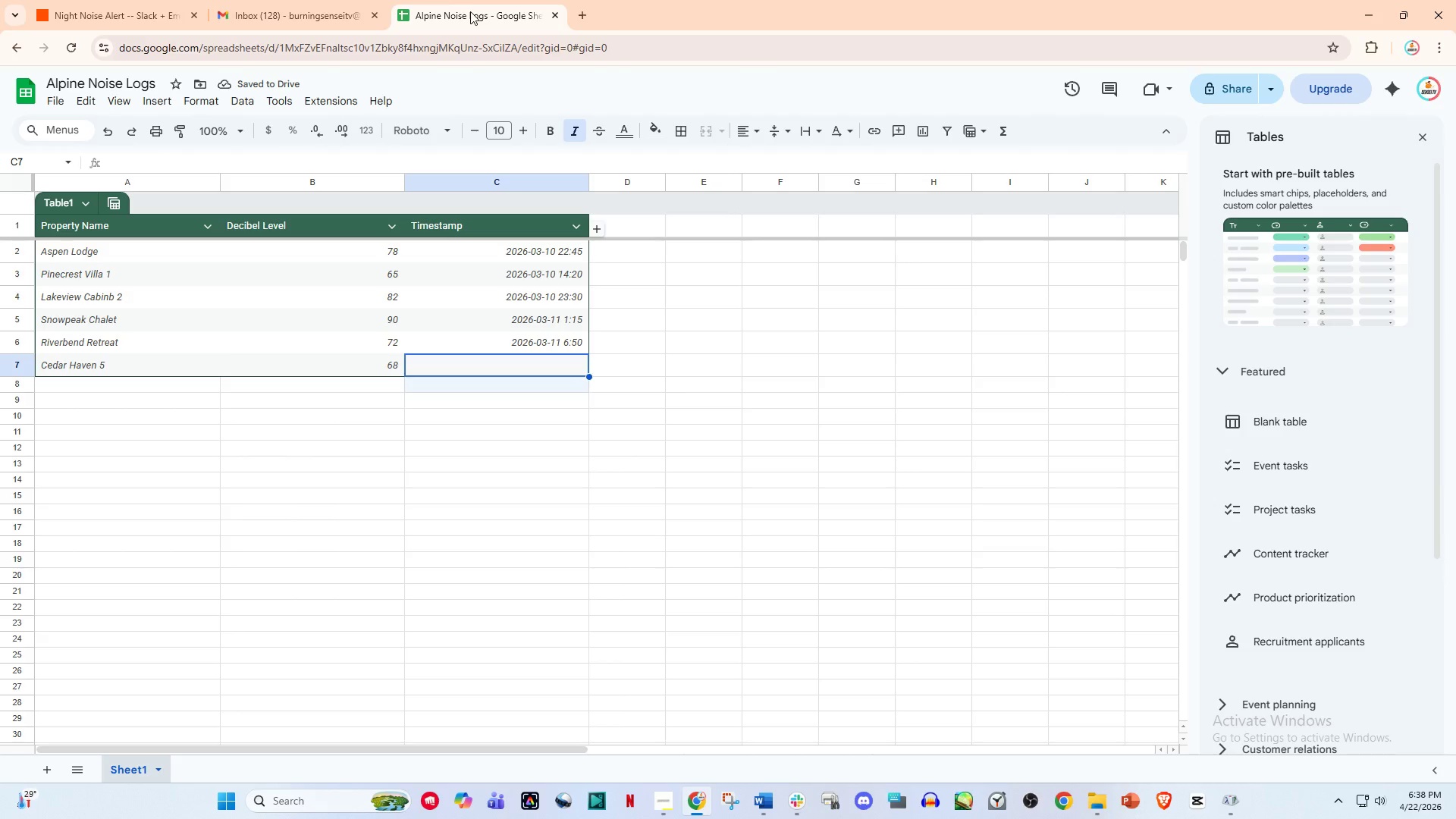 
wait(8.2)
 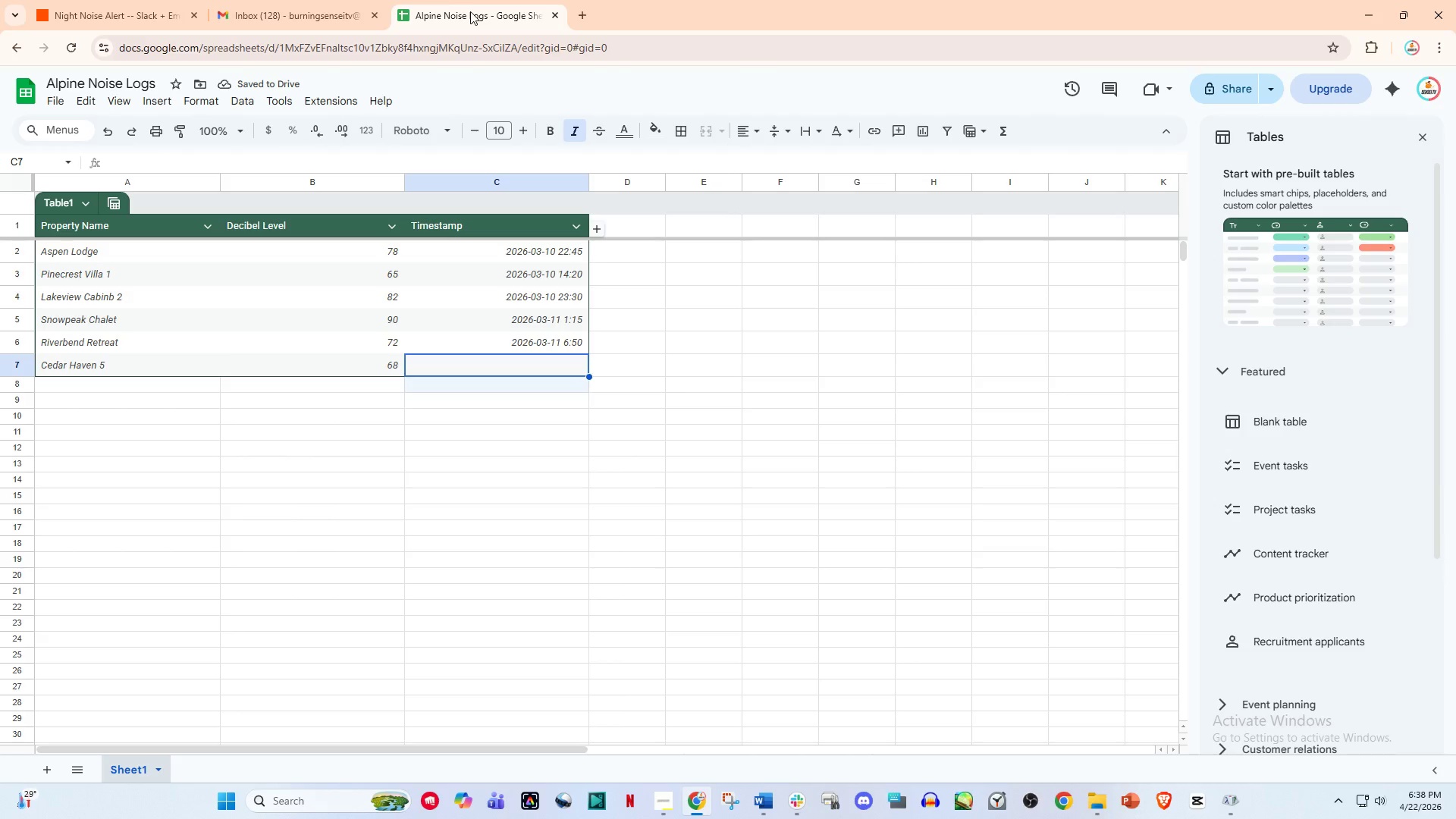 
key(Numpad2)
 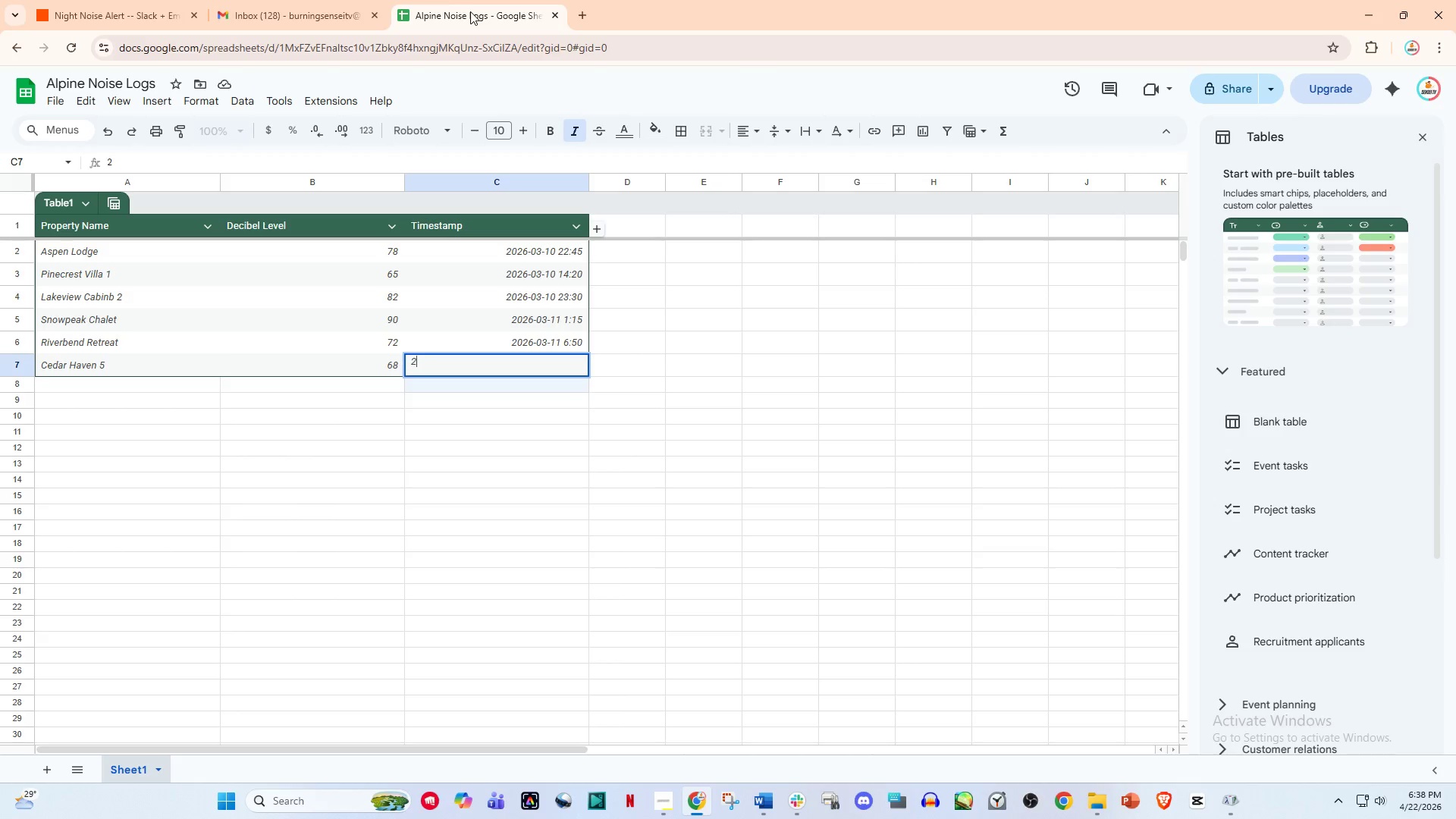 
key(Numpad0)
 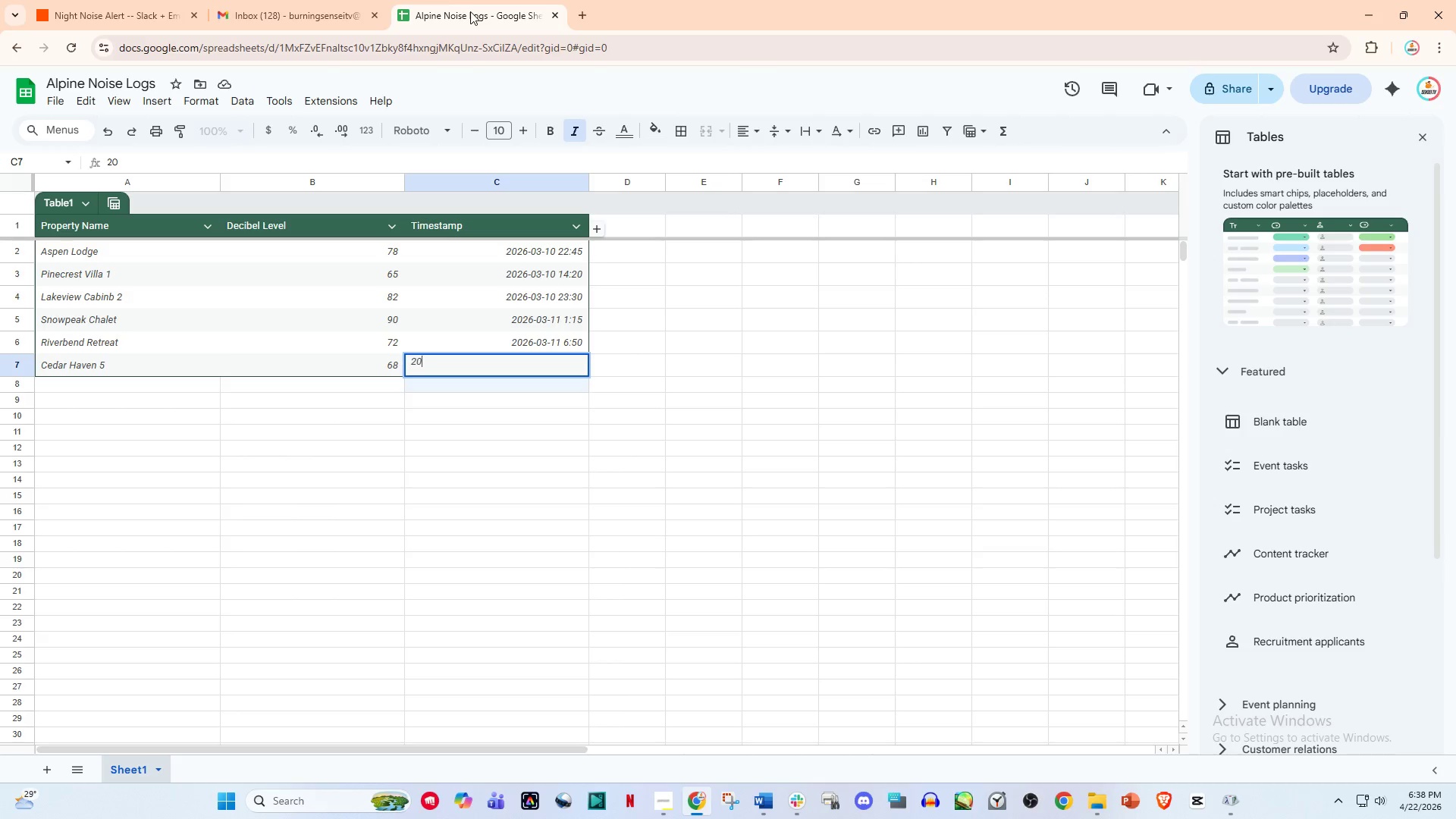 
key(Numpad2)
 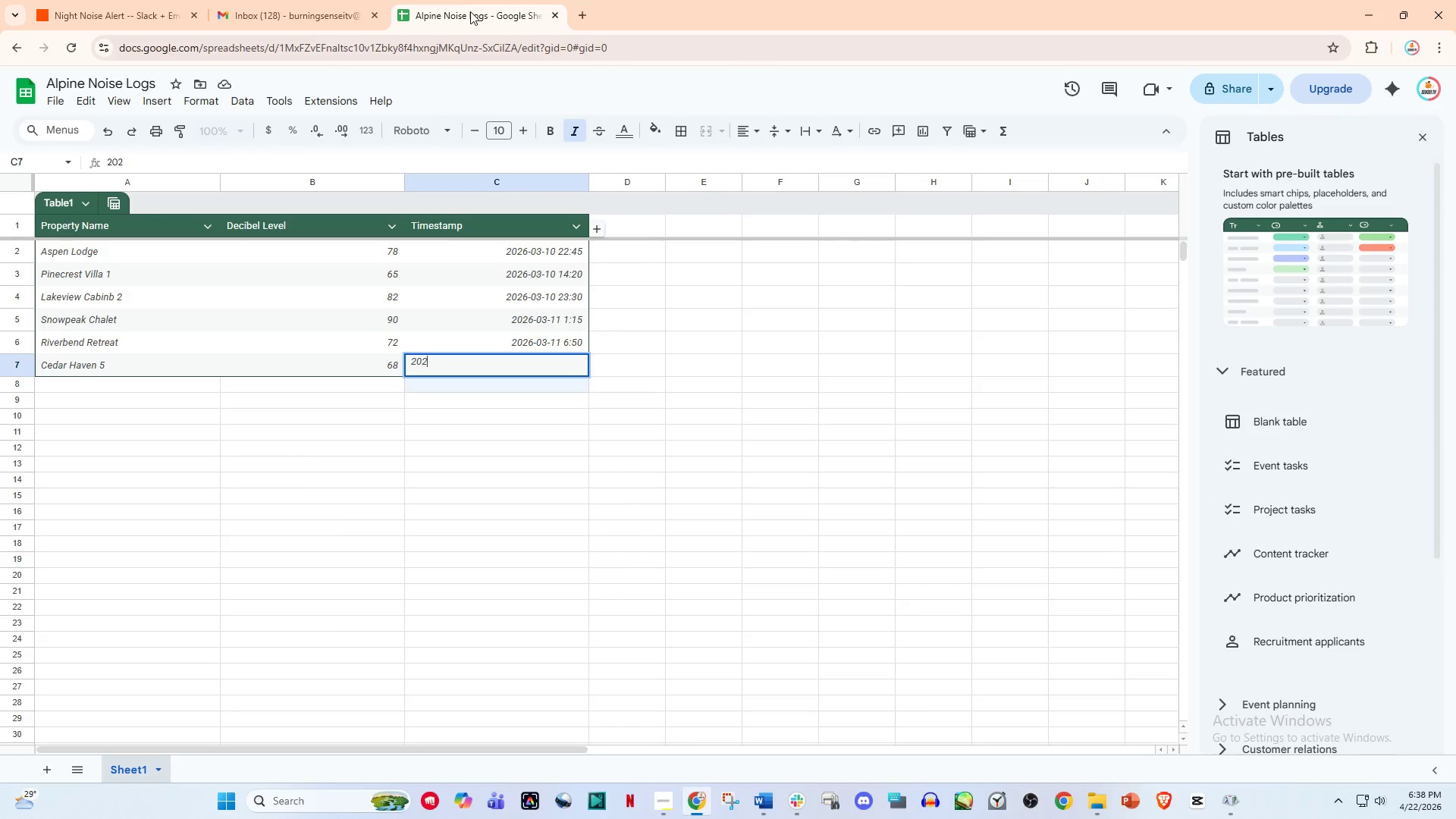 
key(Numpad6)
 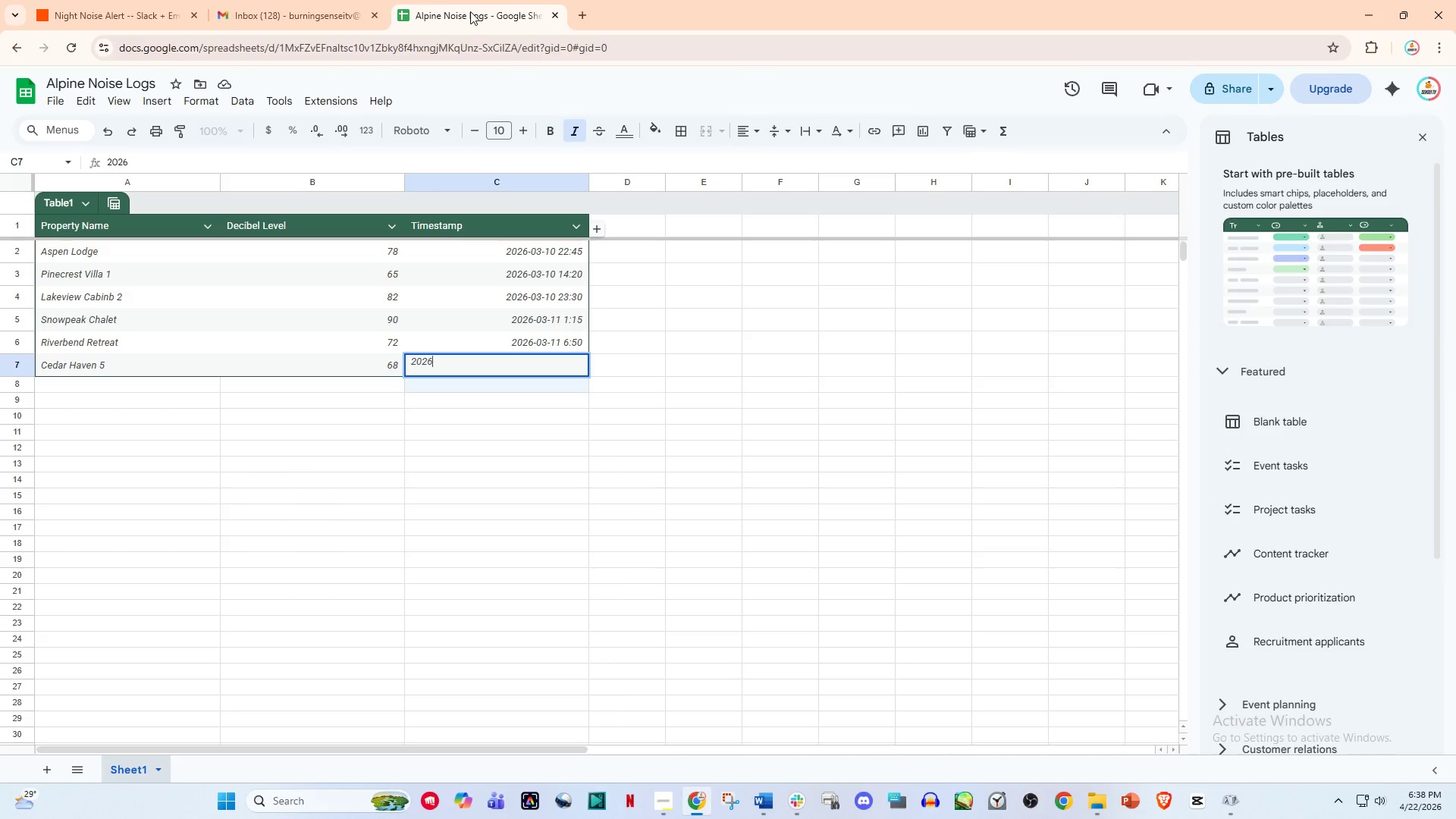 
key(NumpadSubtract)
 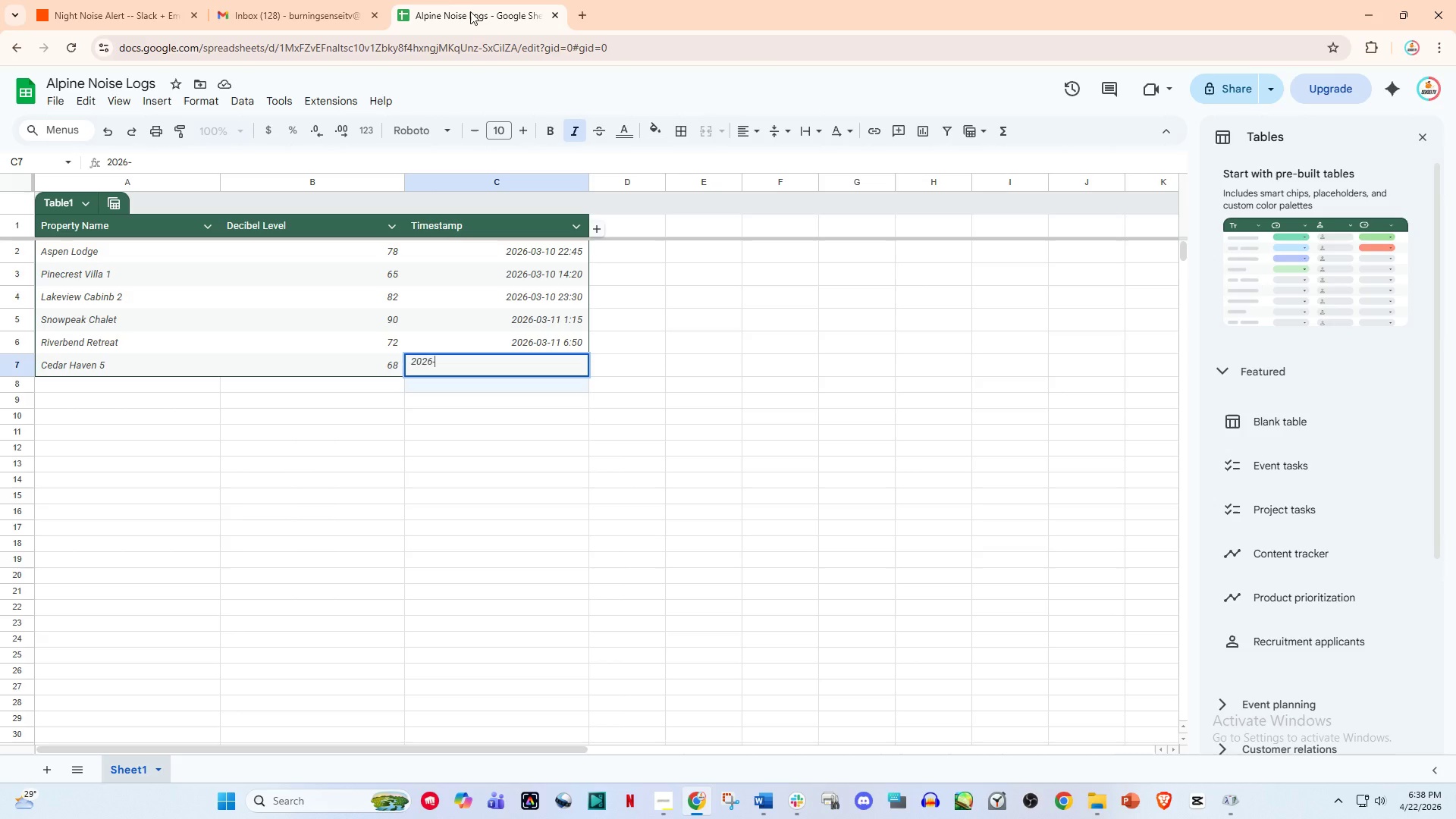 
wait(5.95)
 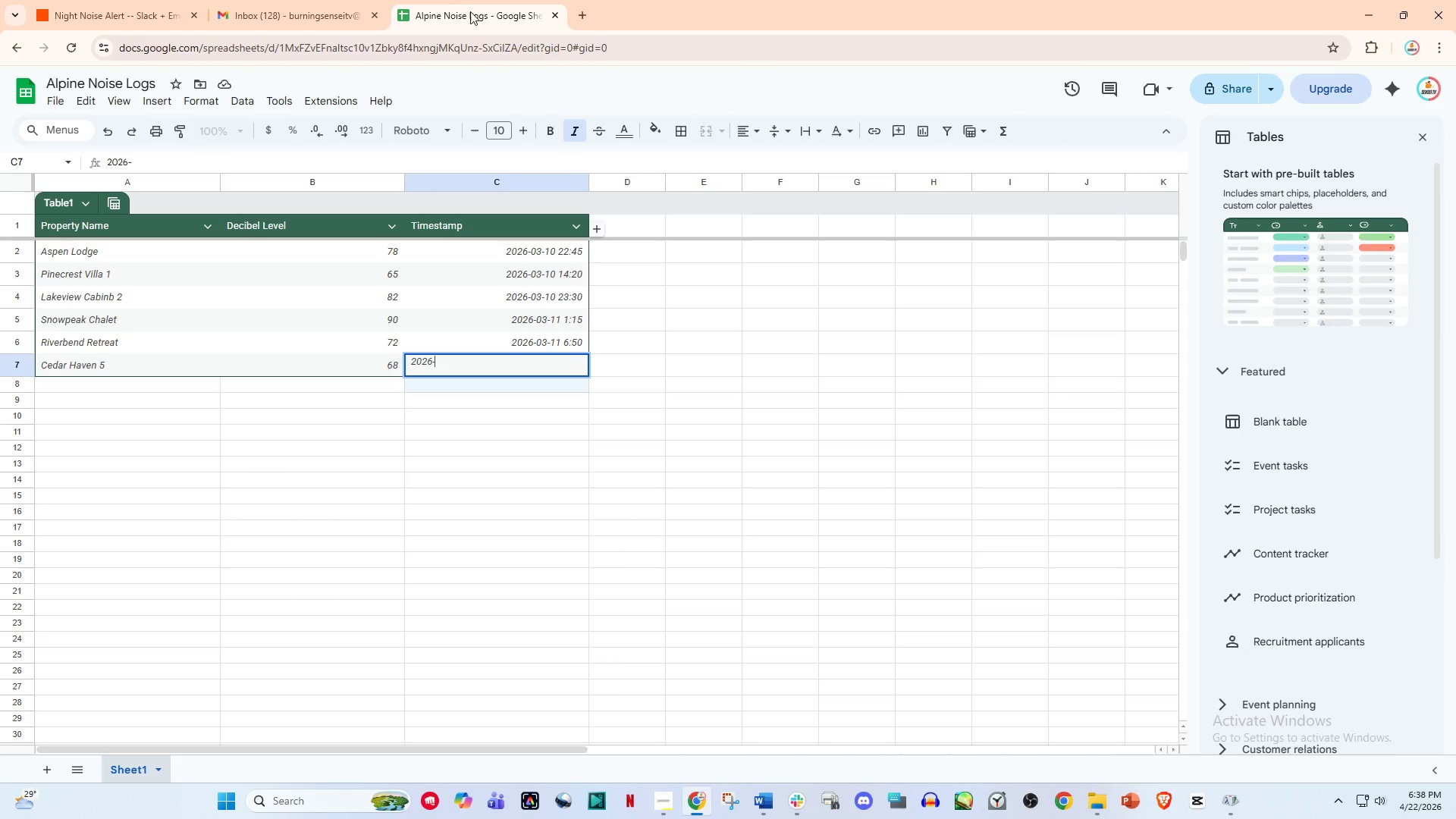 
key(Numpad0)
 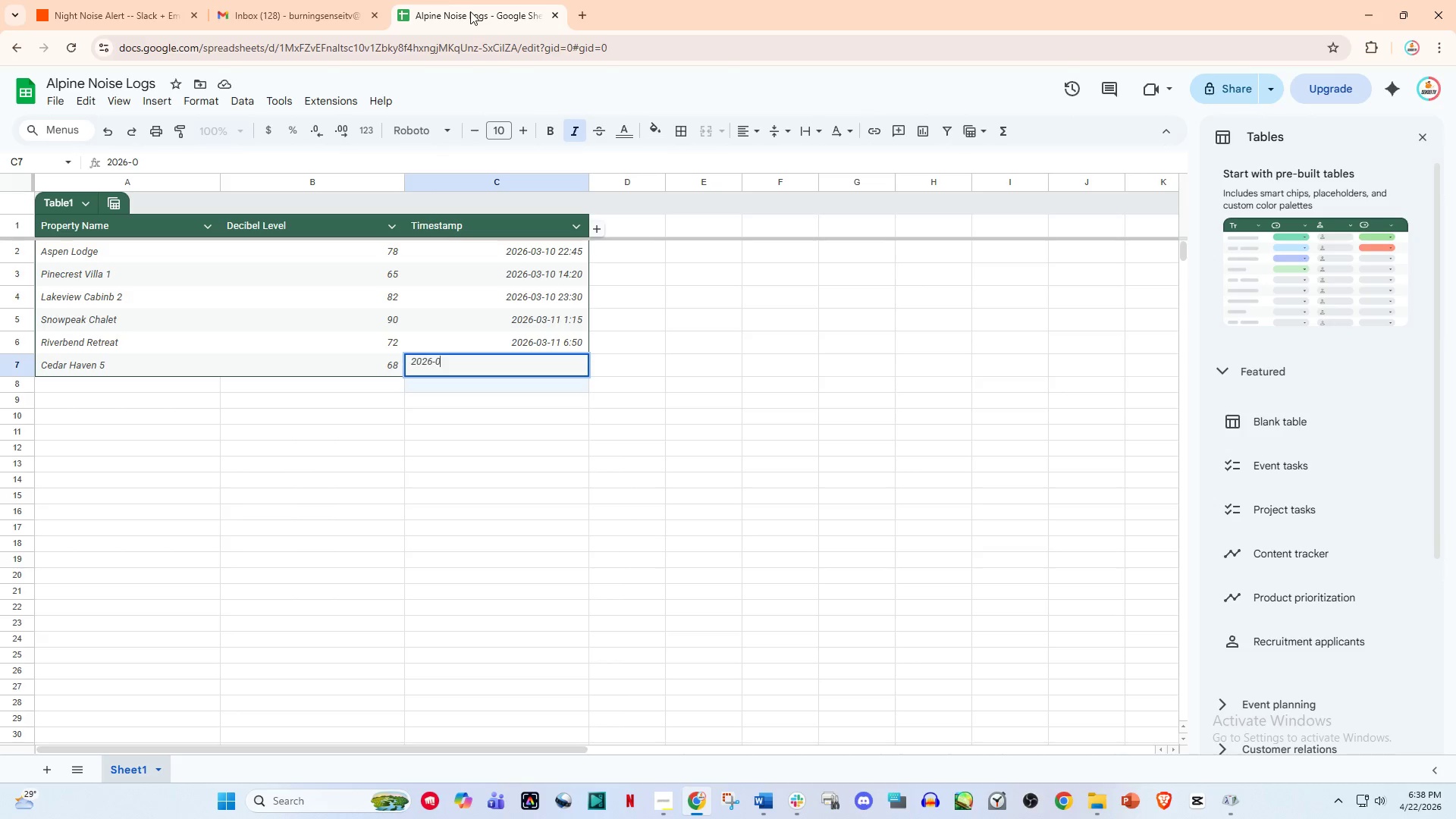 
key(Numpad3)
 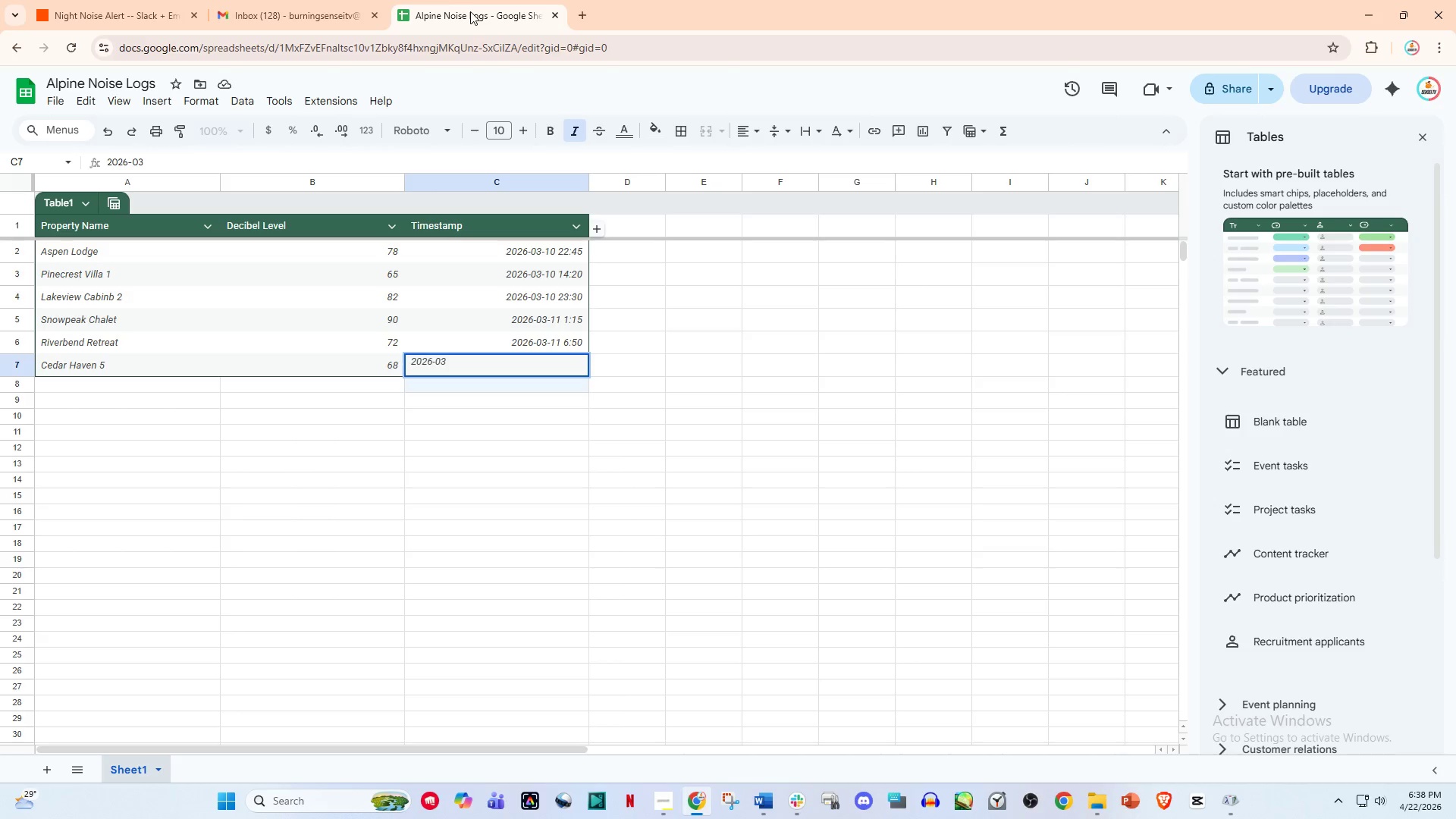 
key(NumpadSubtract)
 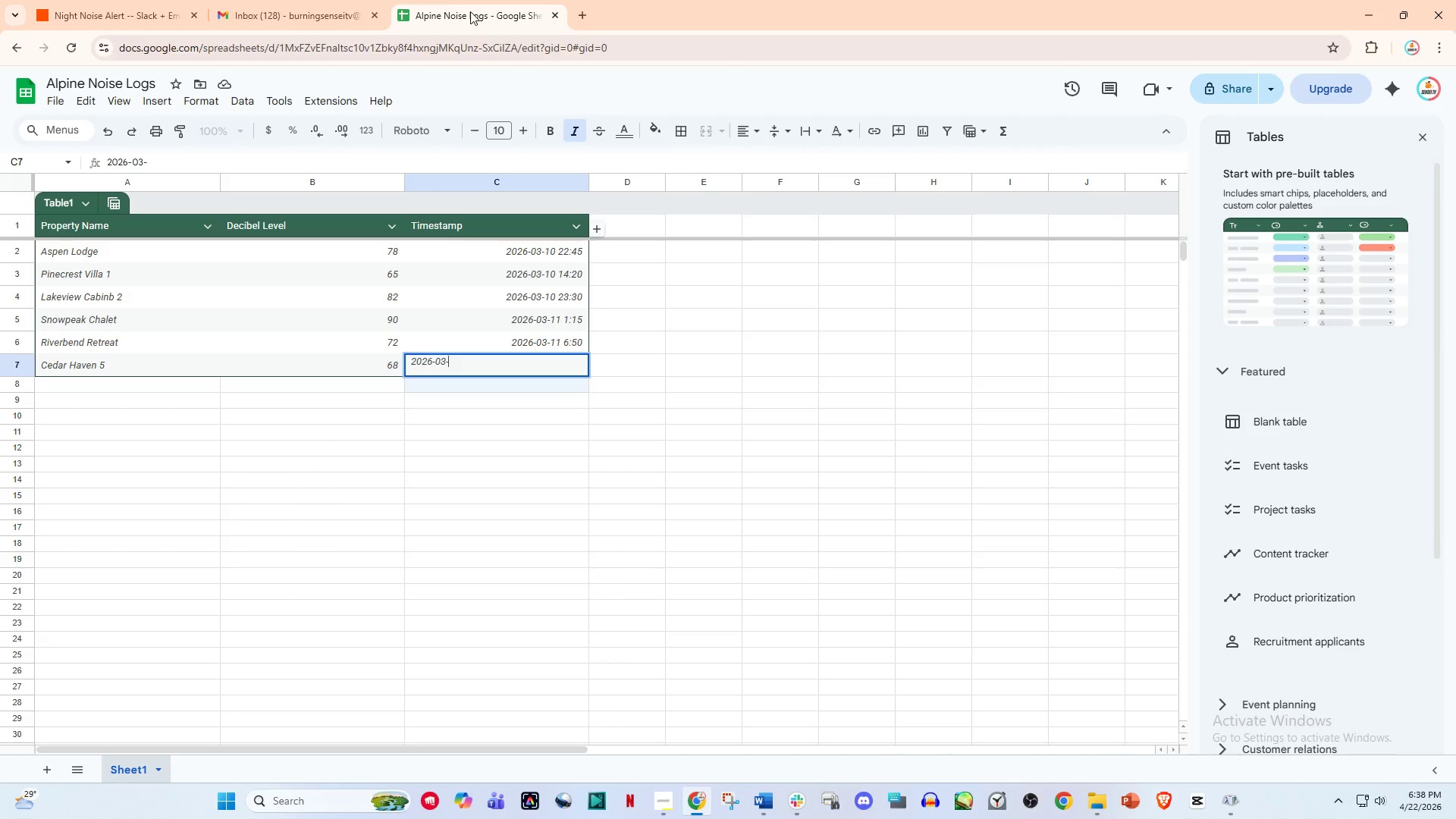 
key(Numpad1)
 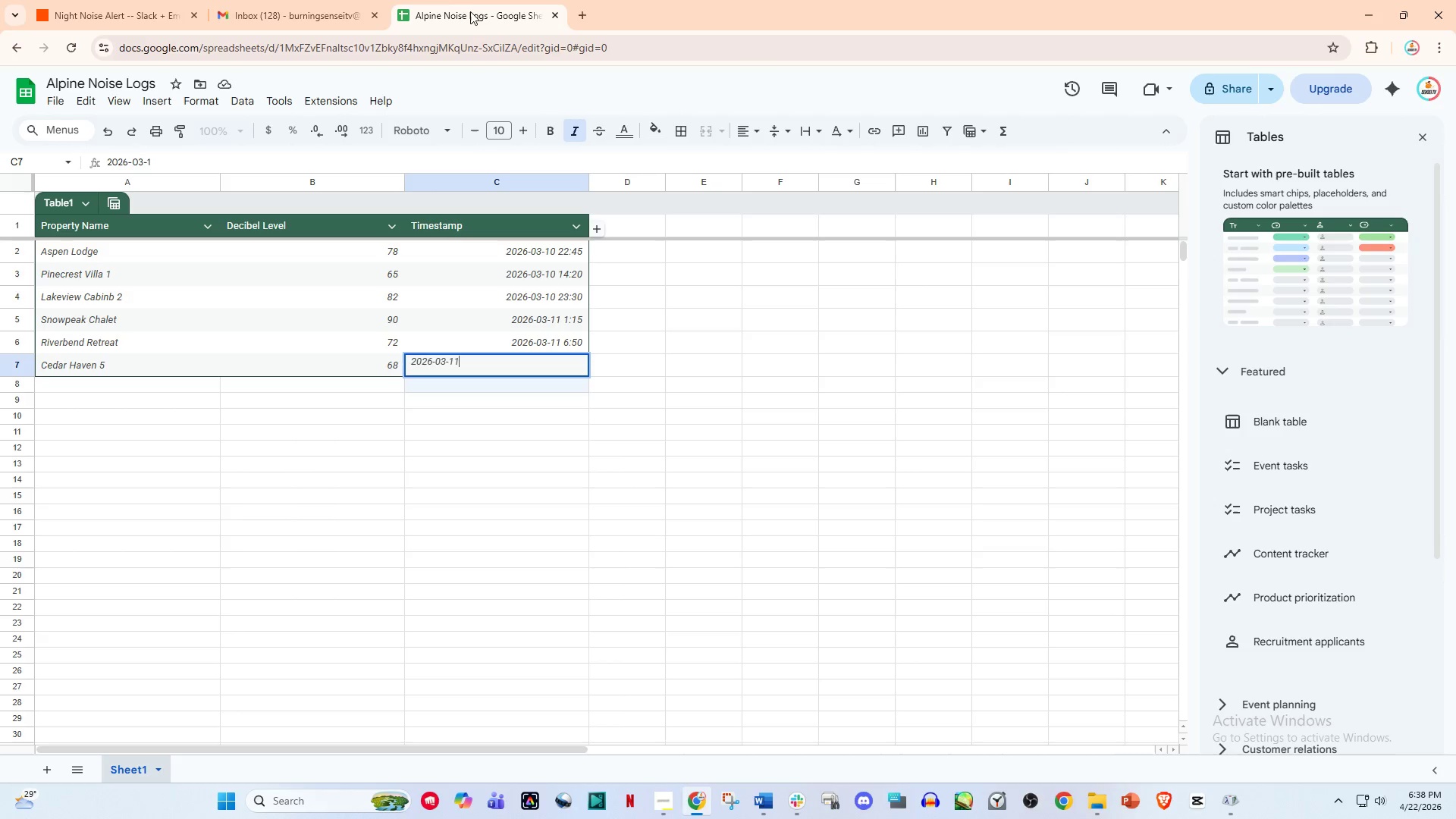 
key(Numpad1)
 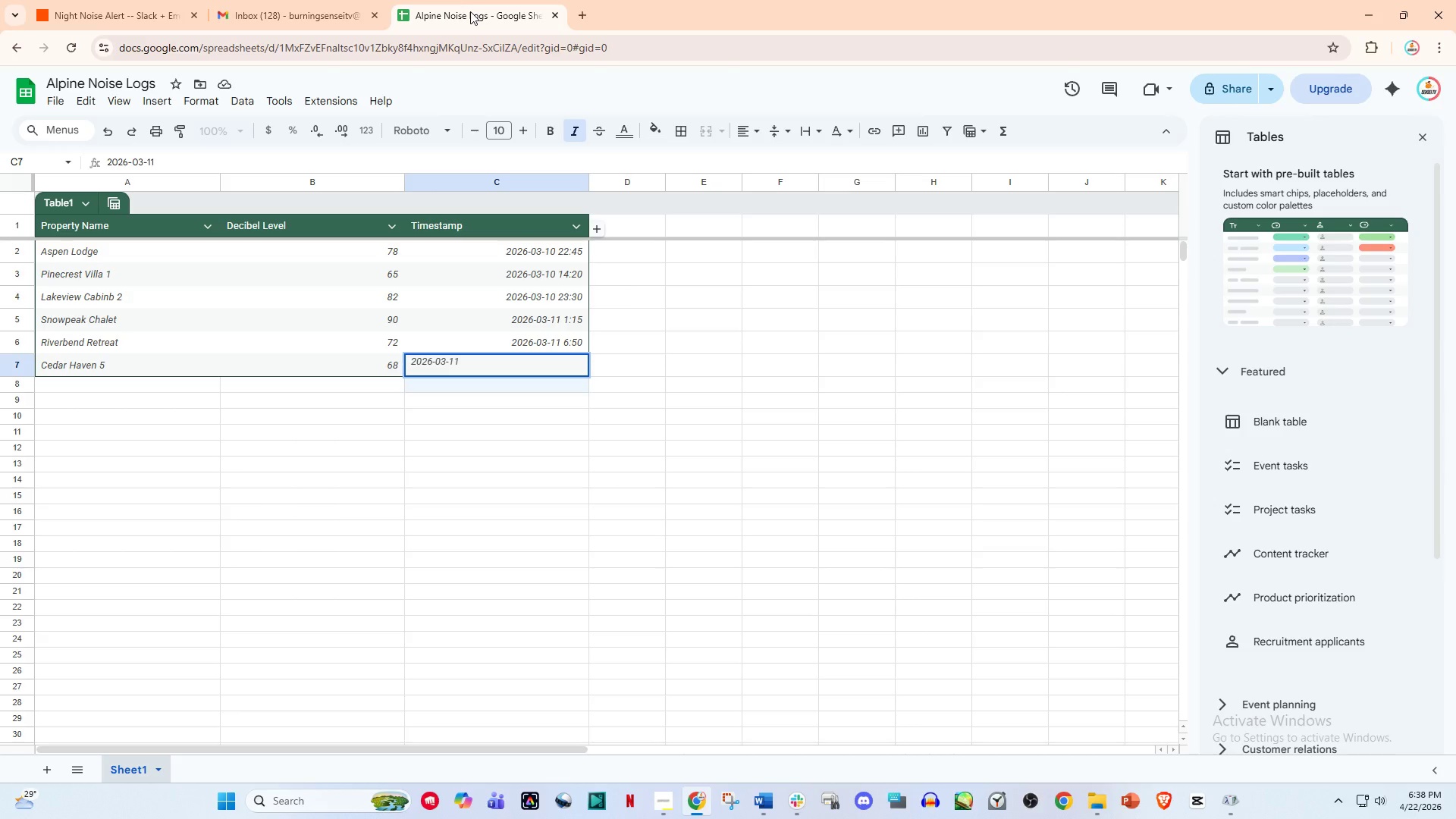 
key(Space)
 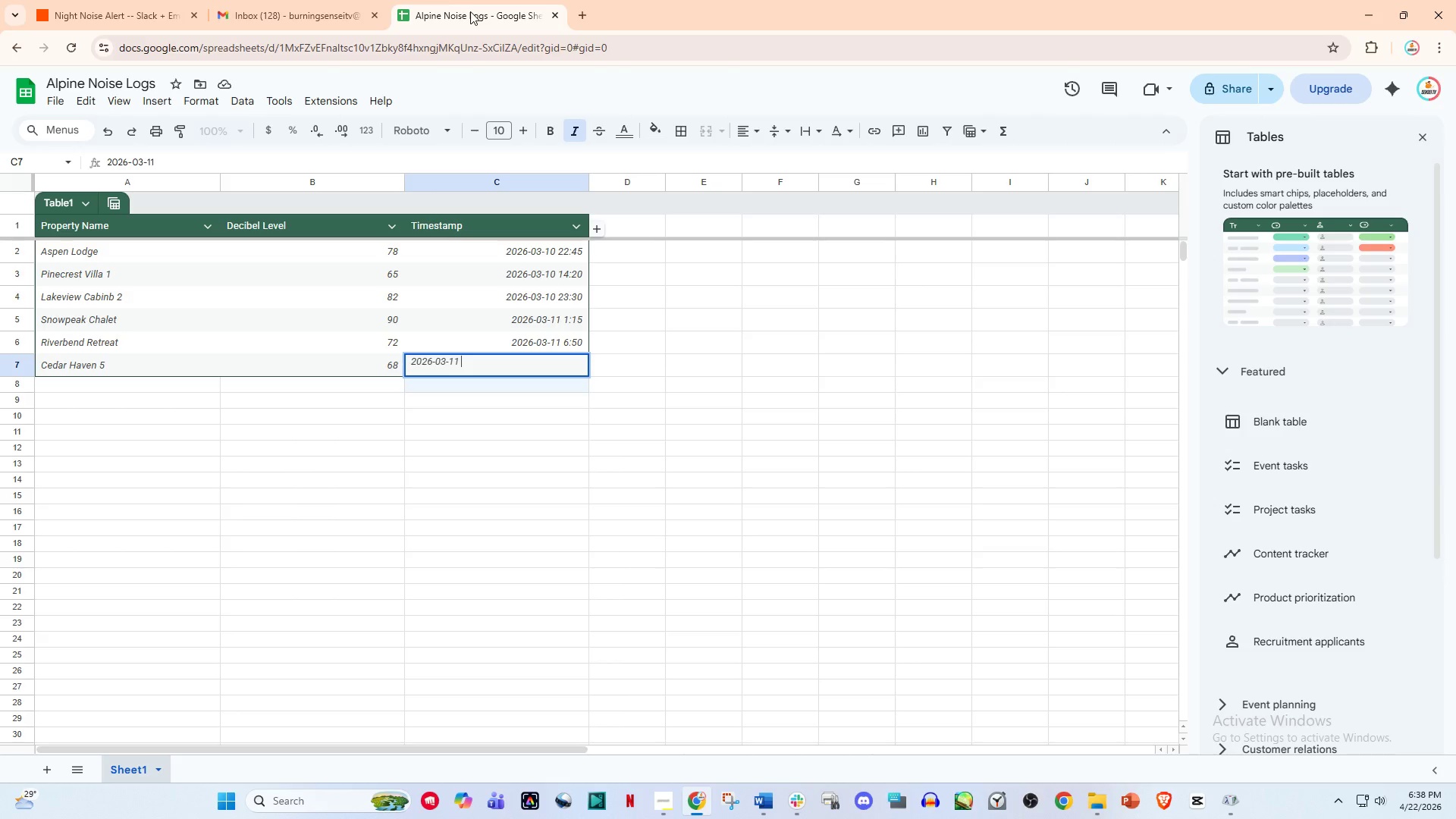 
key(Numpad0)
 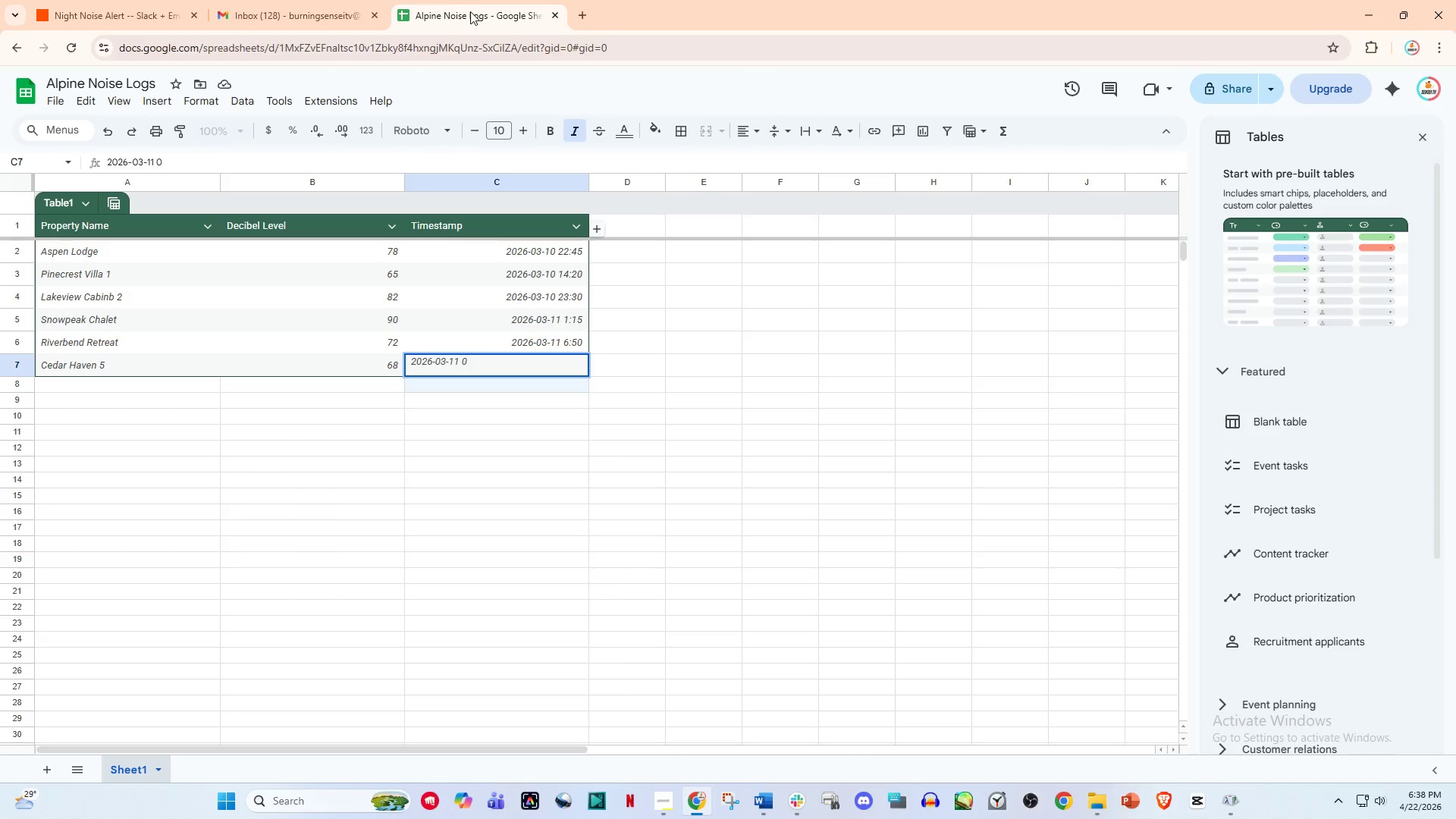 
key(Numpad9)
 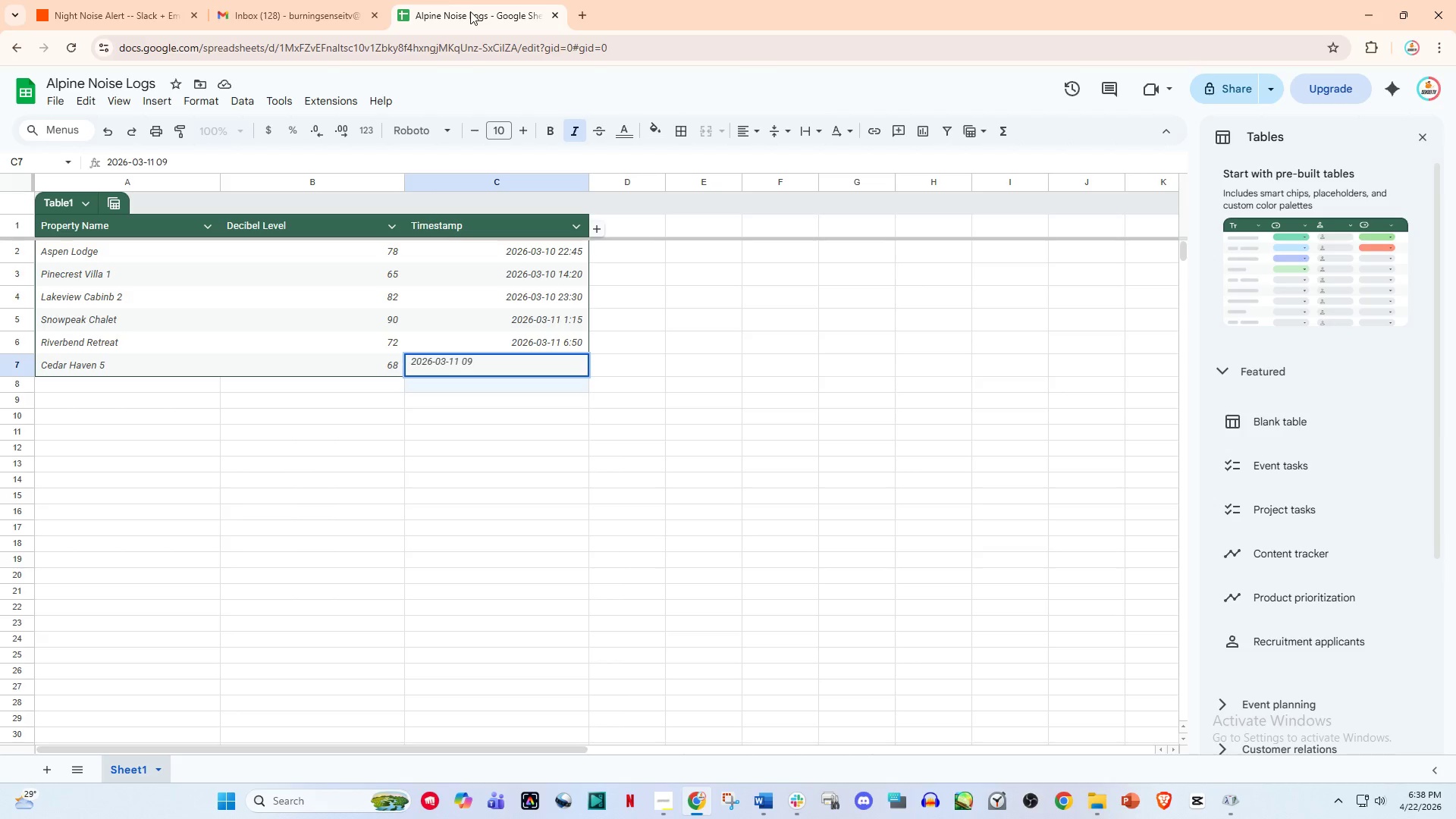 
key(Shift+Semicolon)
 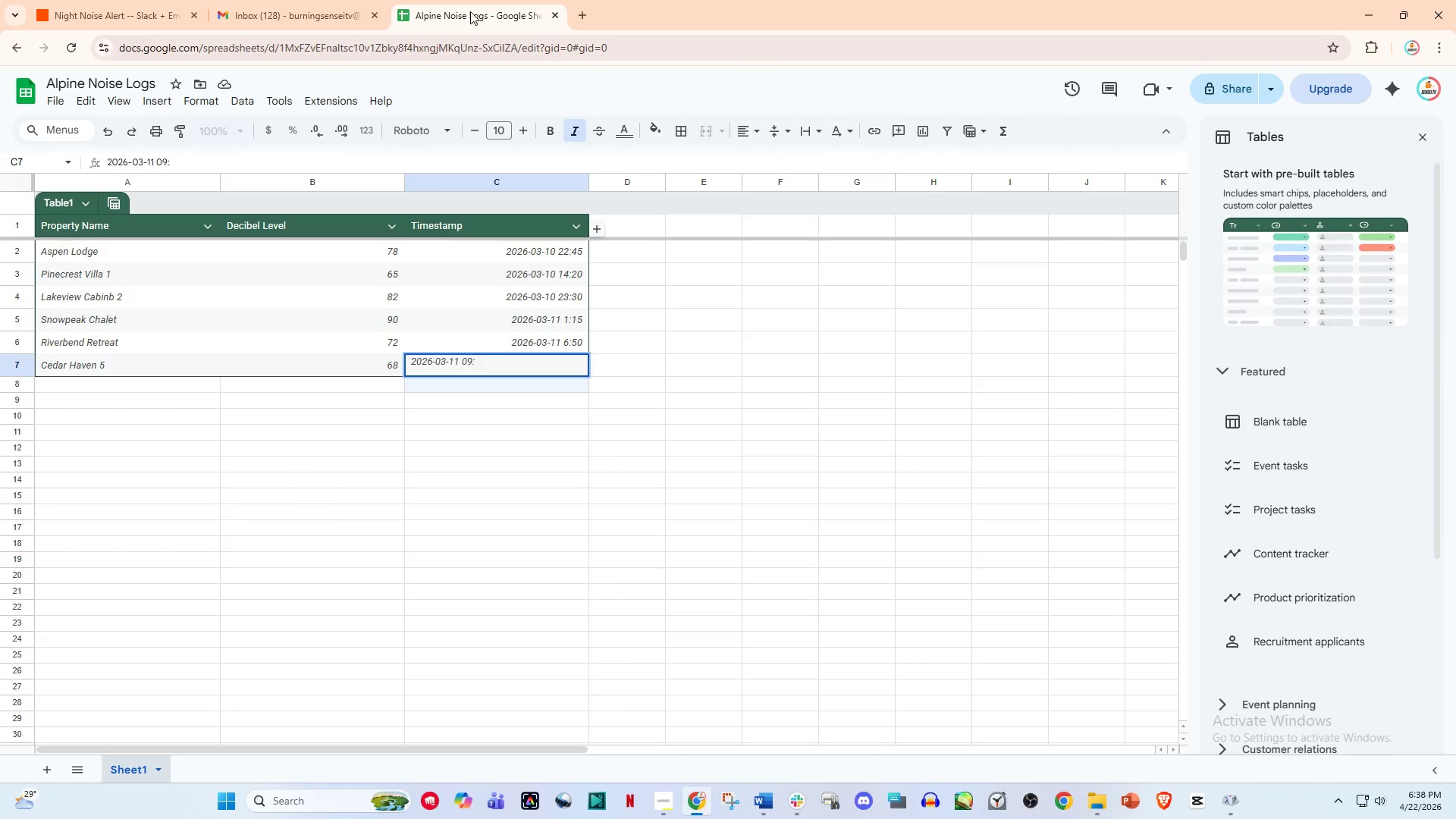 
key(Numpad1)
 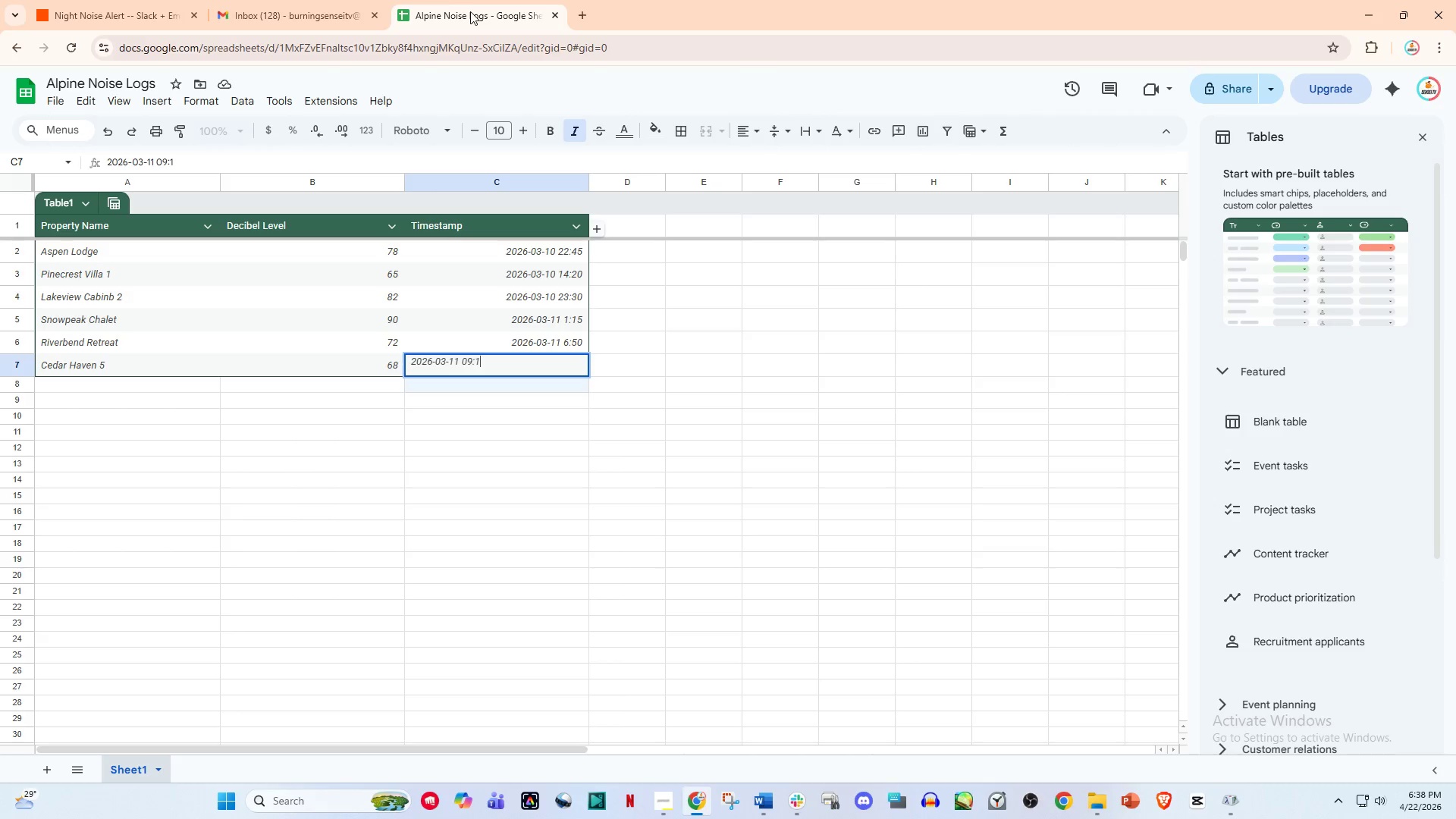 
key(Numpad0)
 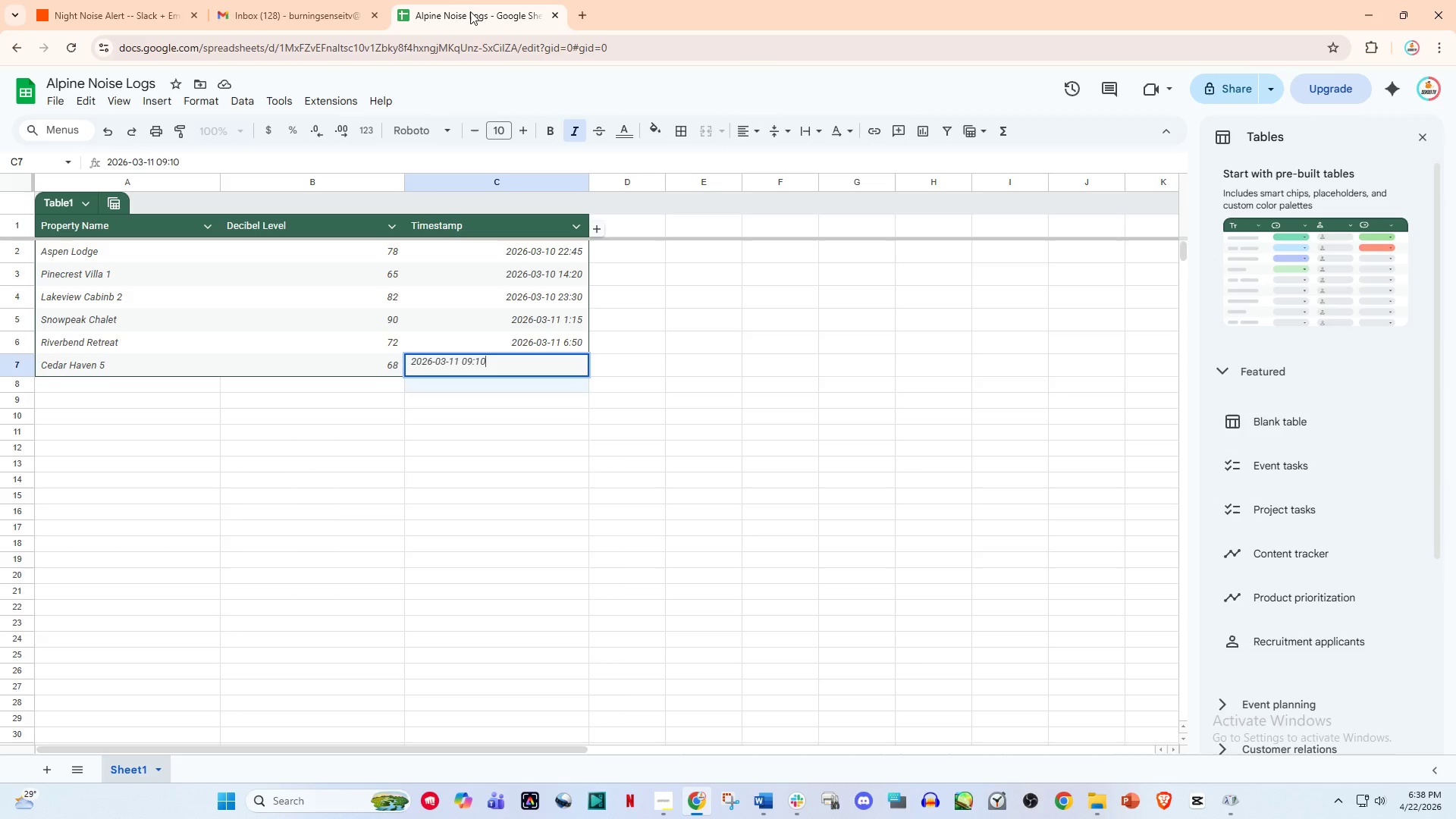 
key(NumpadEnter)
 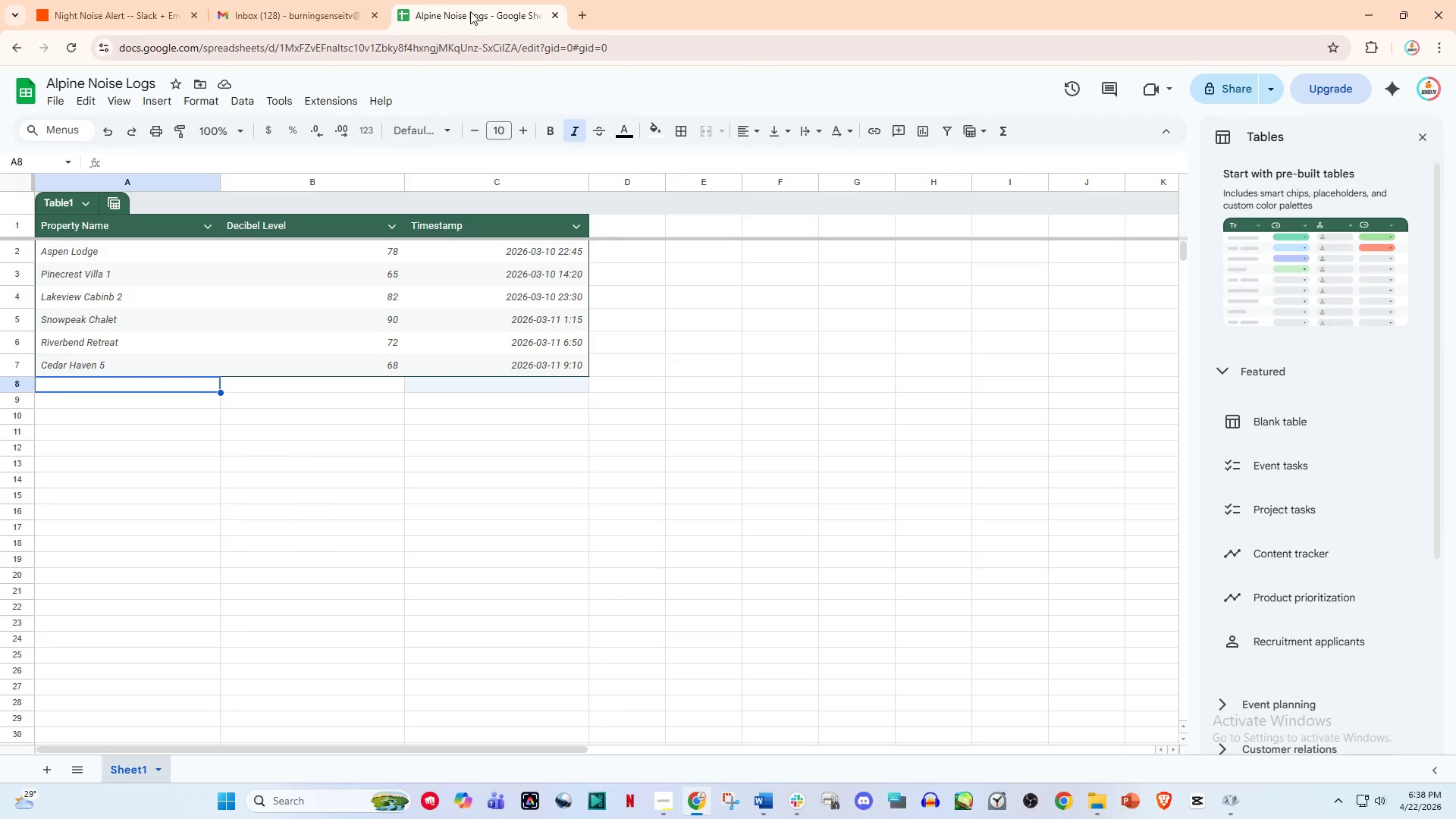 
wait(12.22)
 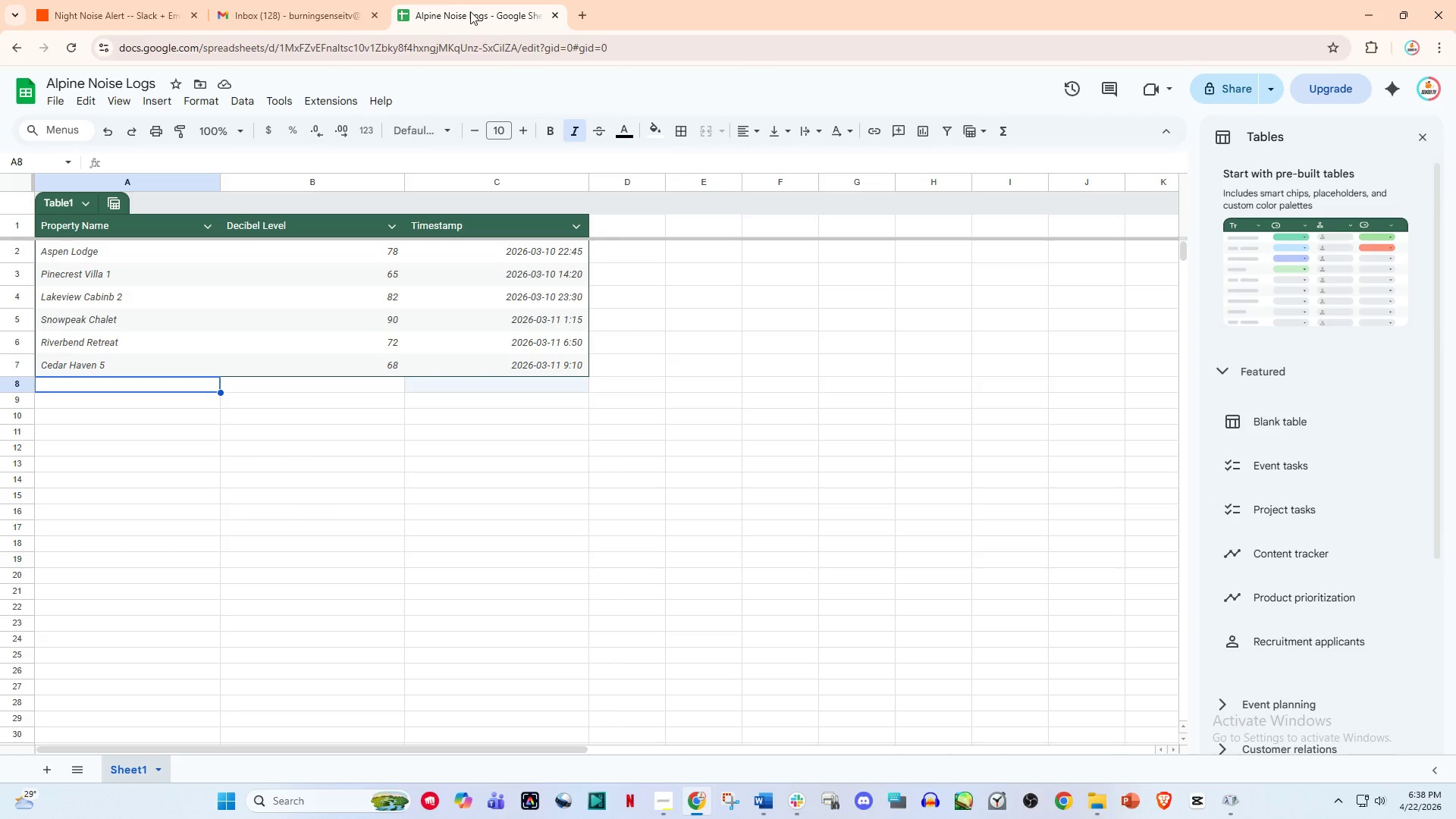 
left_click([1429, 117])
 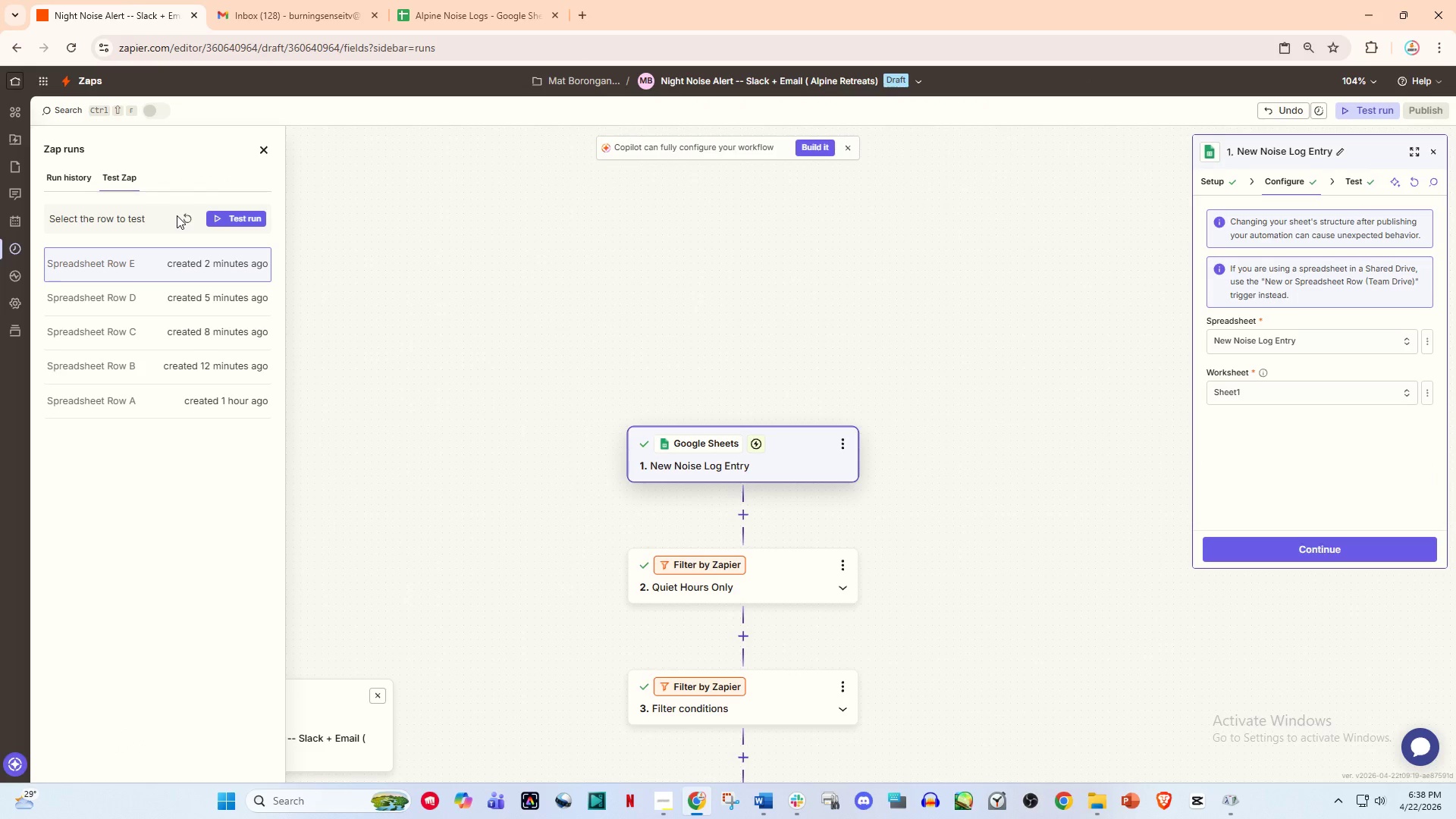 
wait(6.92)
 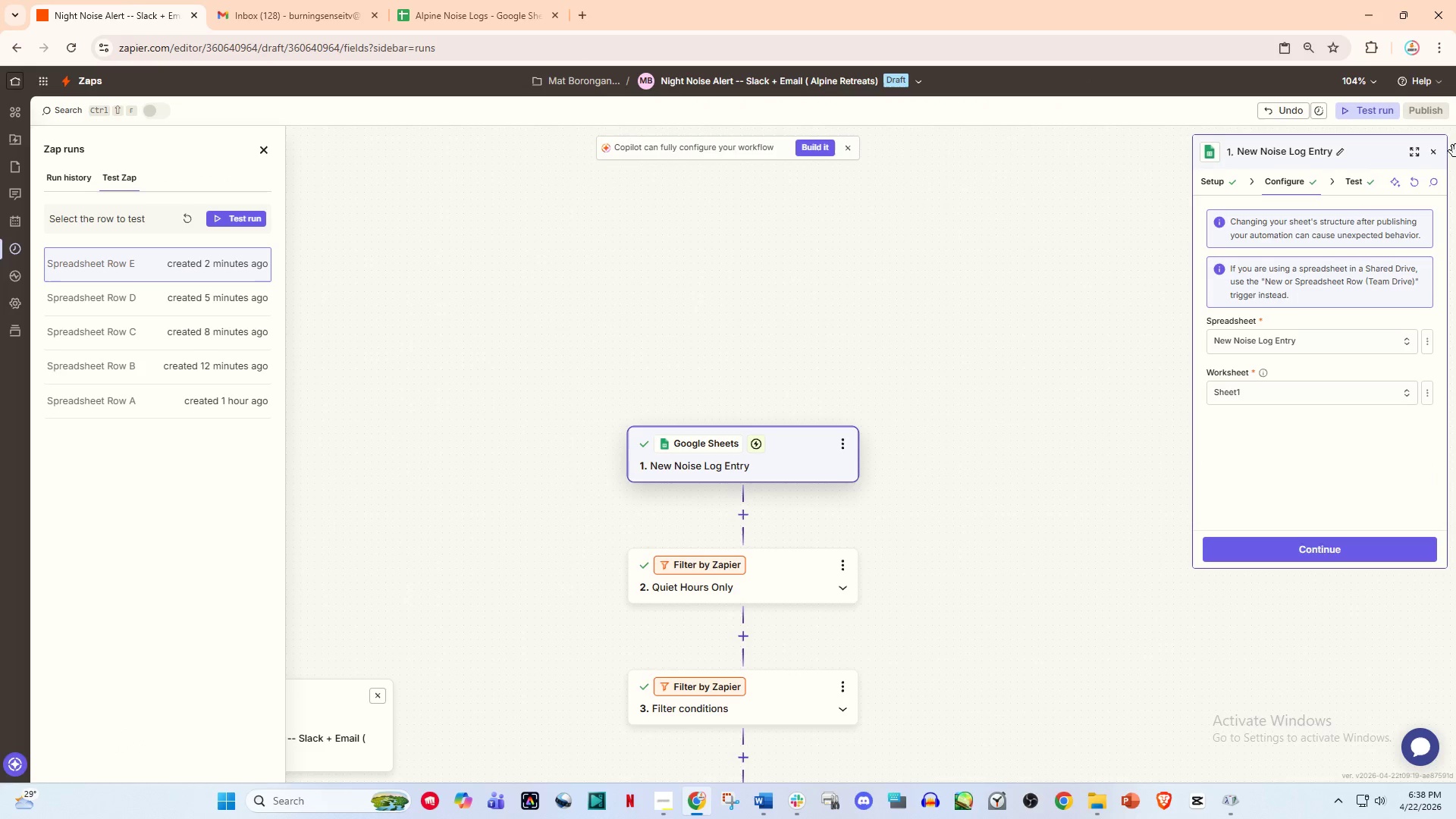 
left_click([1387, 125])
 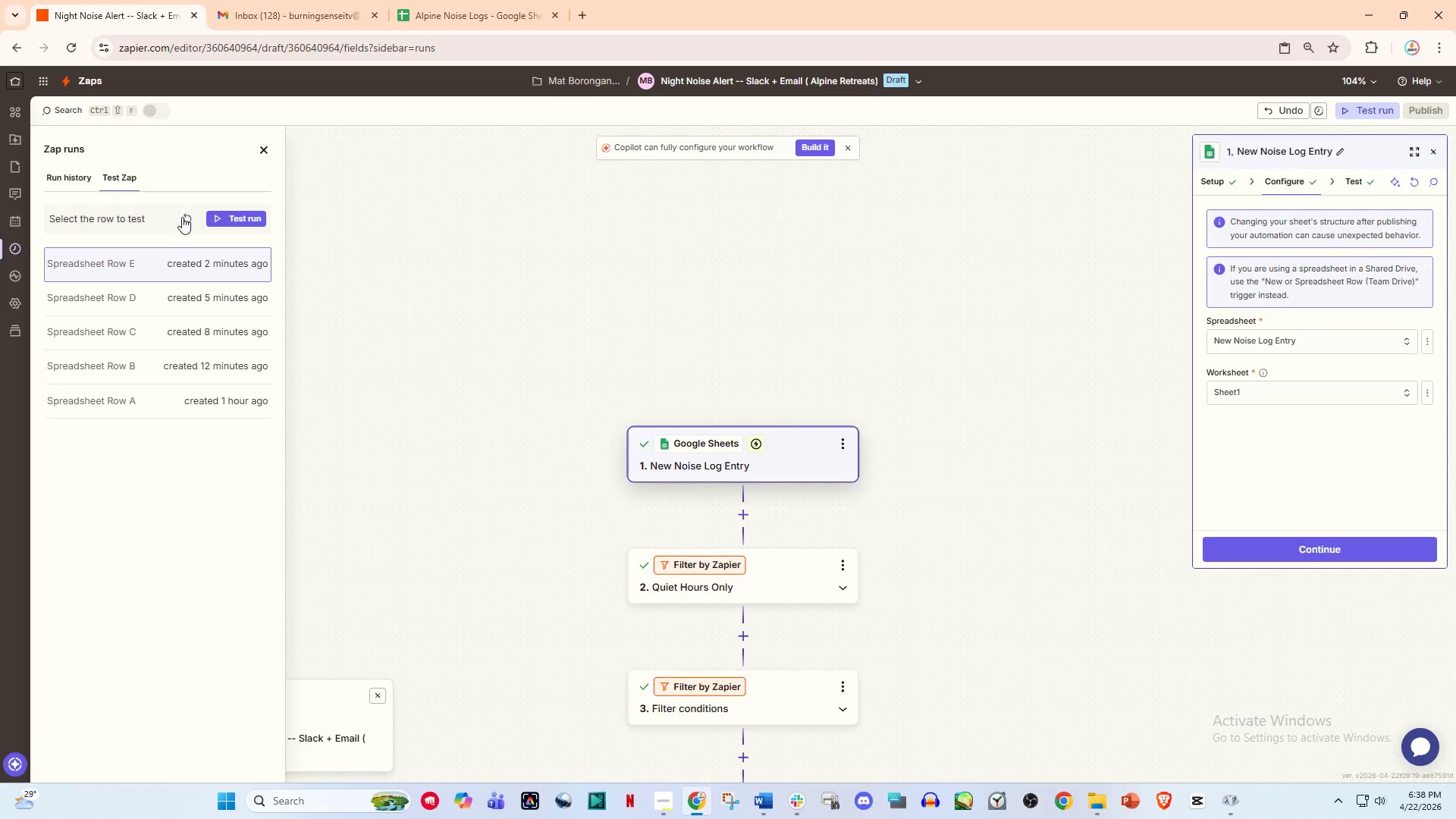 
left_click([189, 212])
 